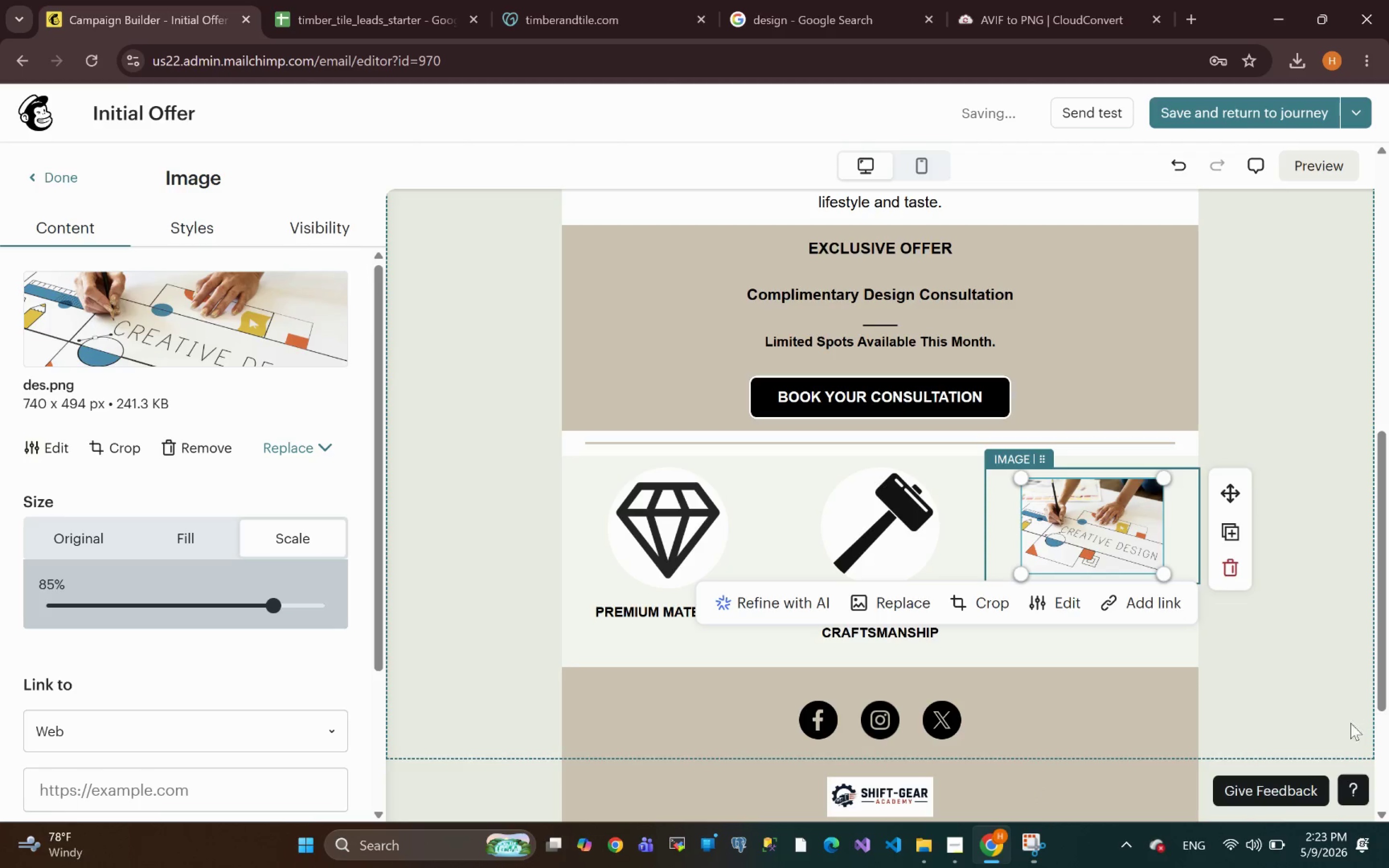 
left_click([194, 226])
 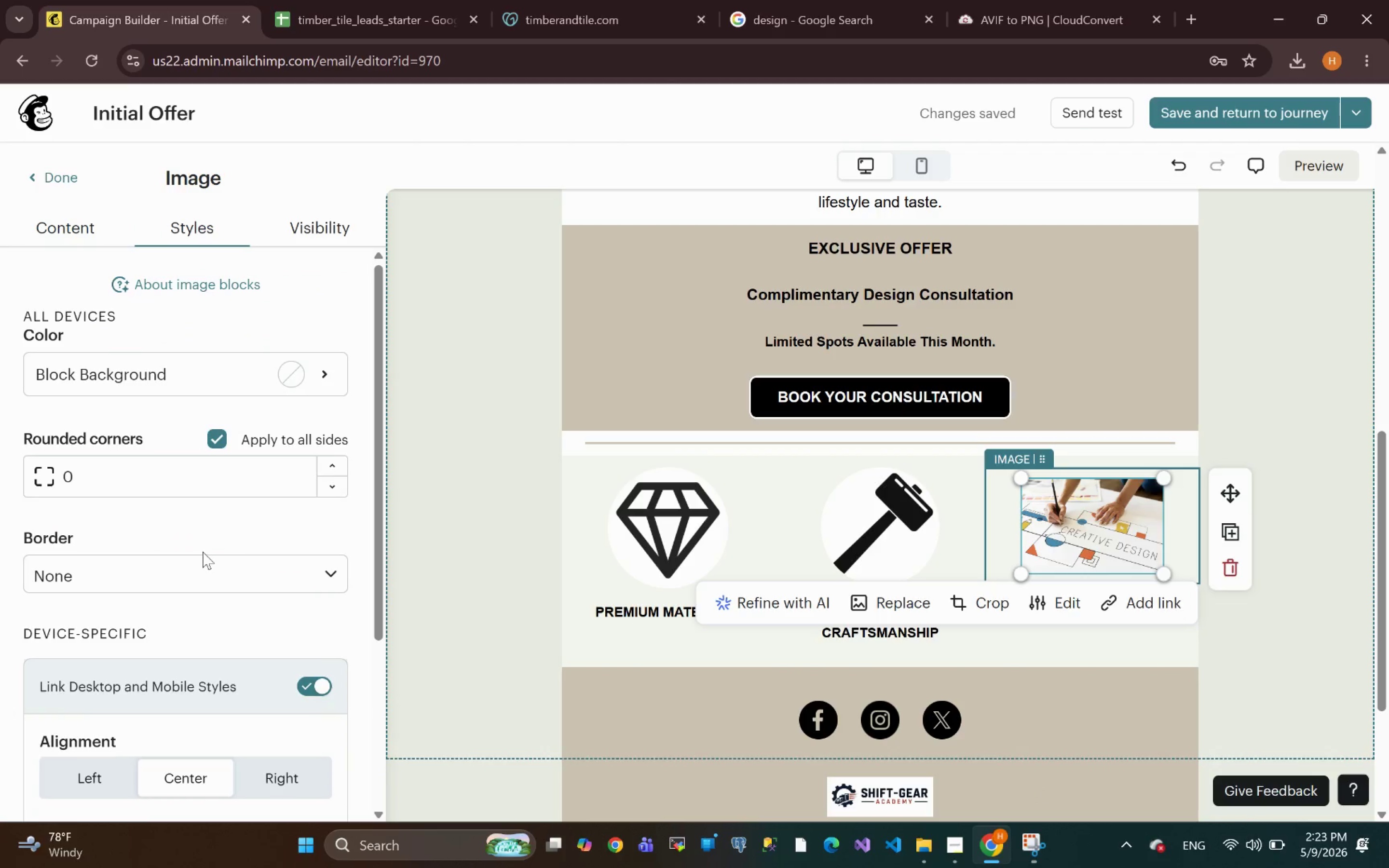 
mouse_move([221, 625])
 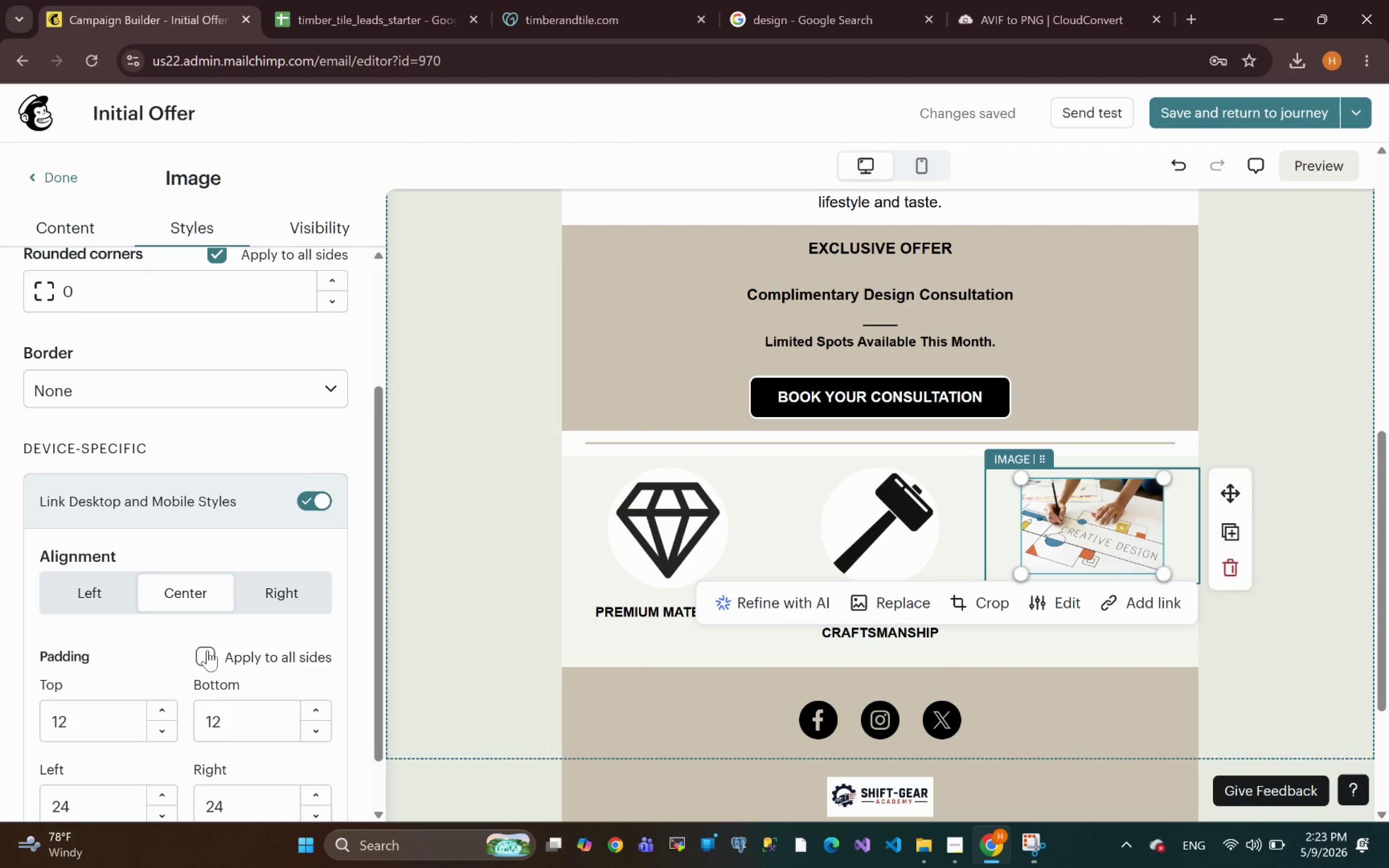 
left_click([207, 657])
 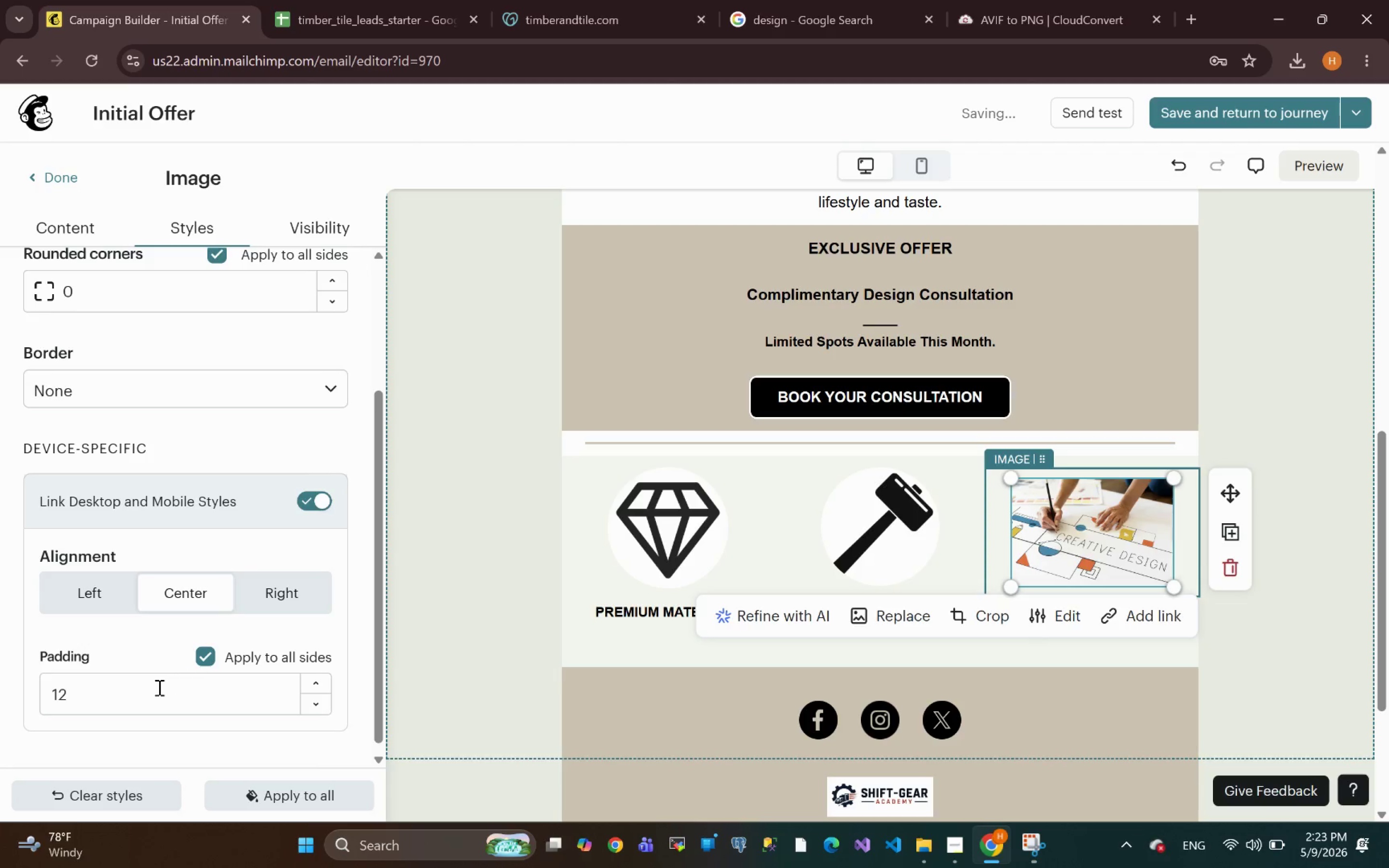 
left_click_drag(start_coordinate=[125, 691], to_coordinate=[0, 709])
 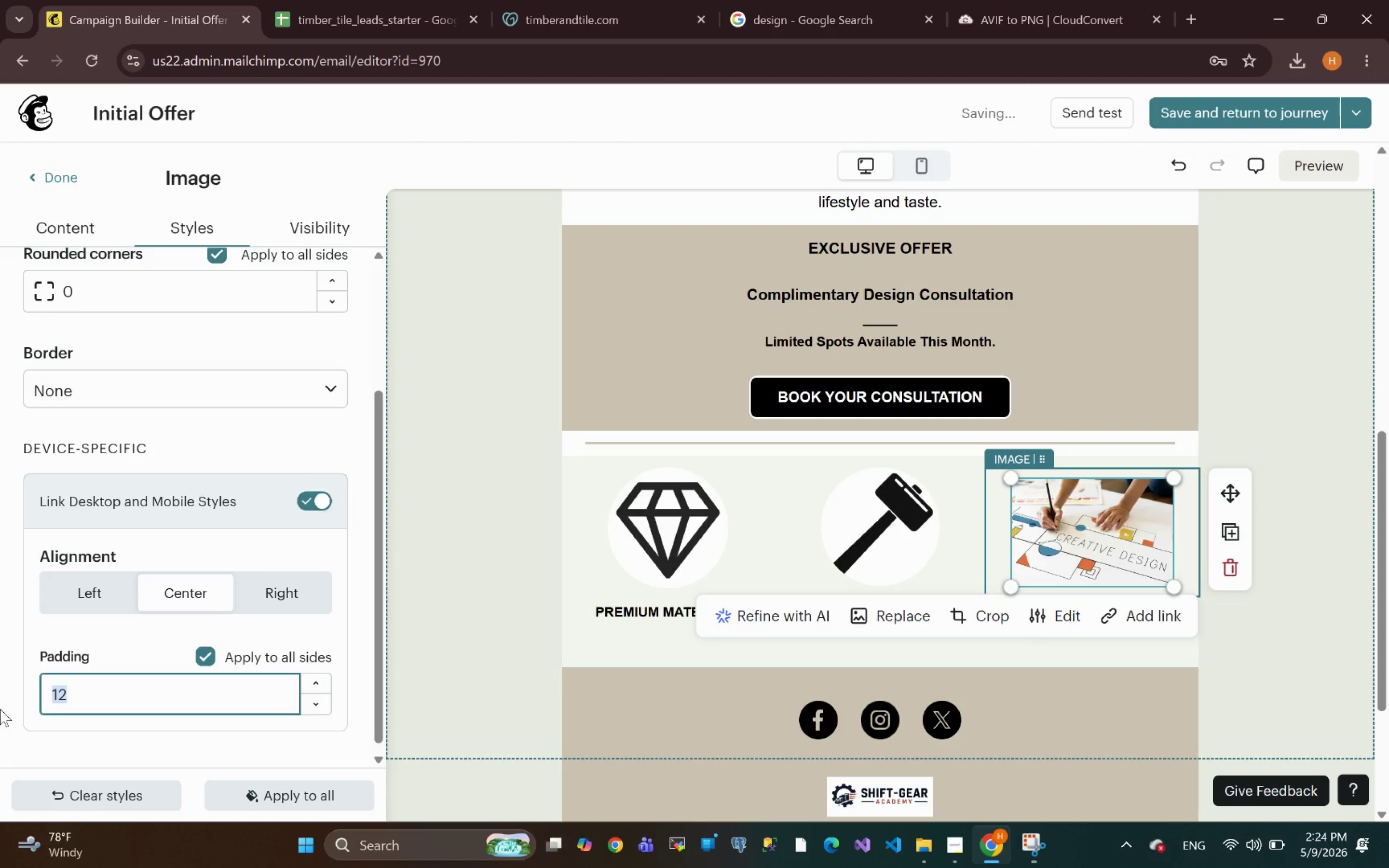 
key(0)
 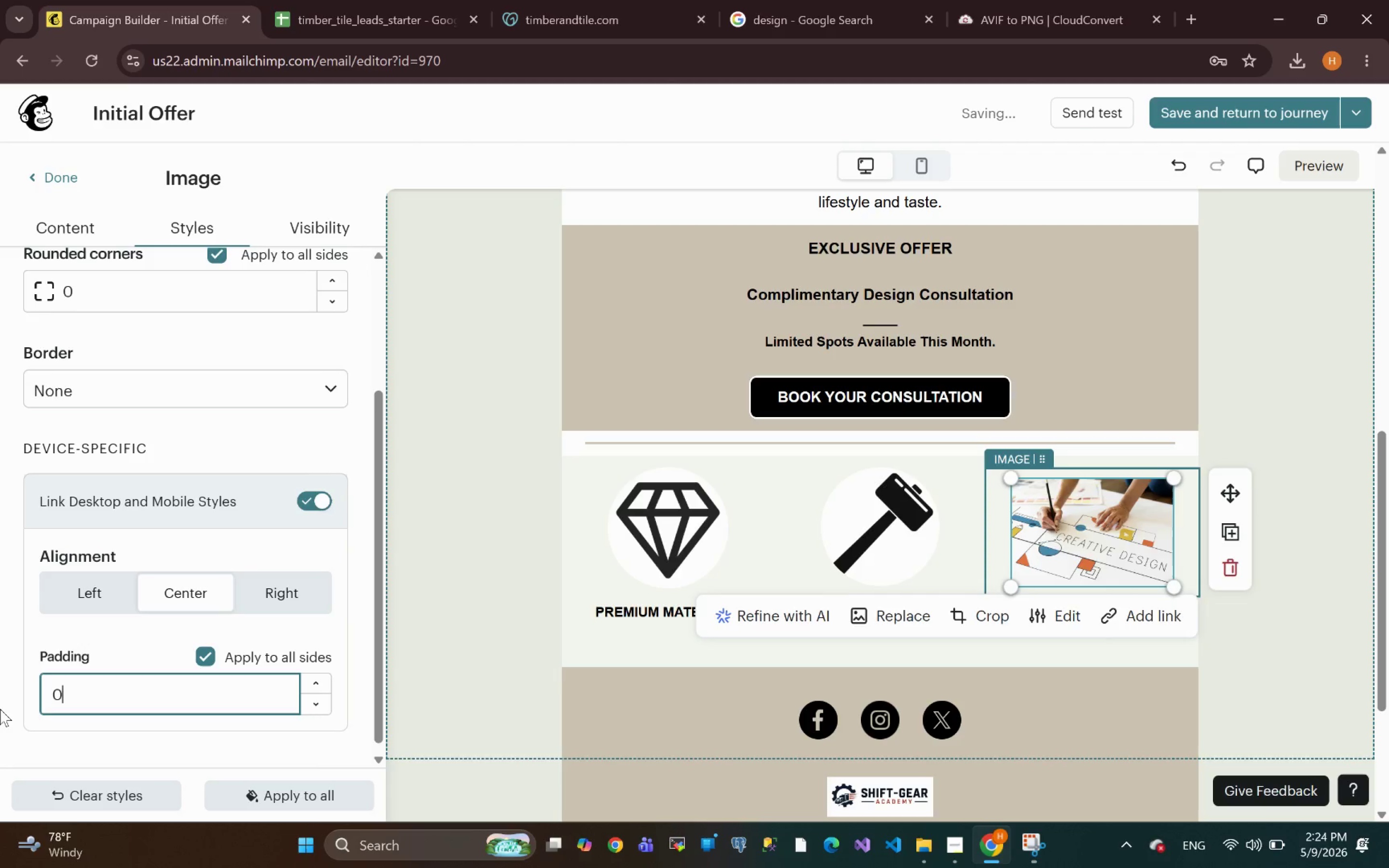 
key(Enter)
 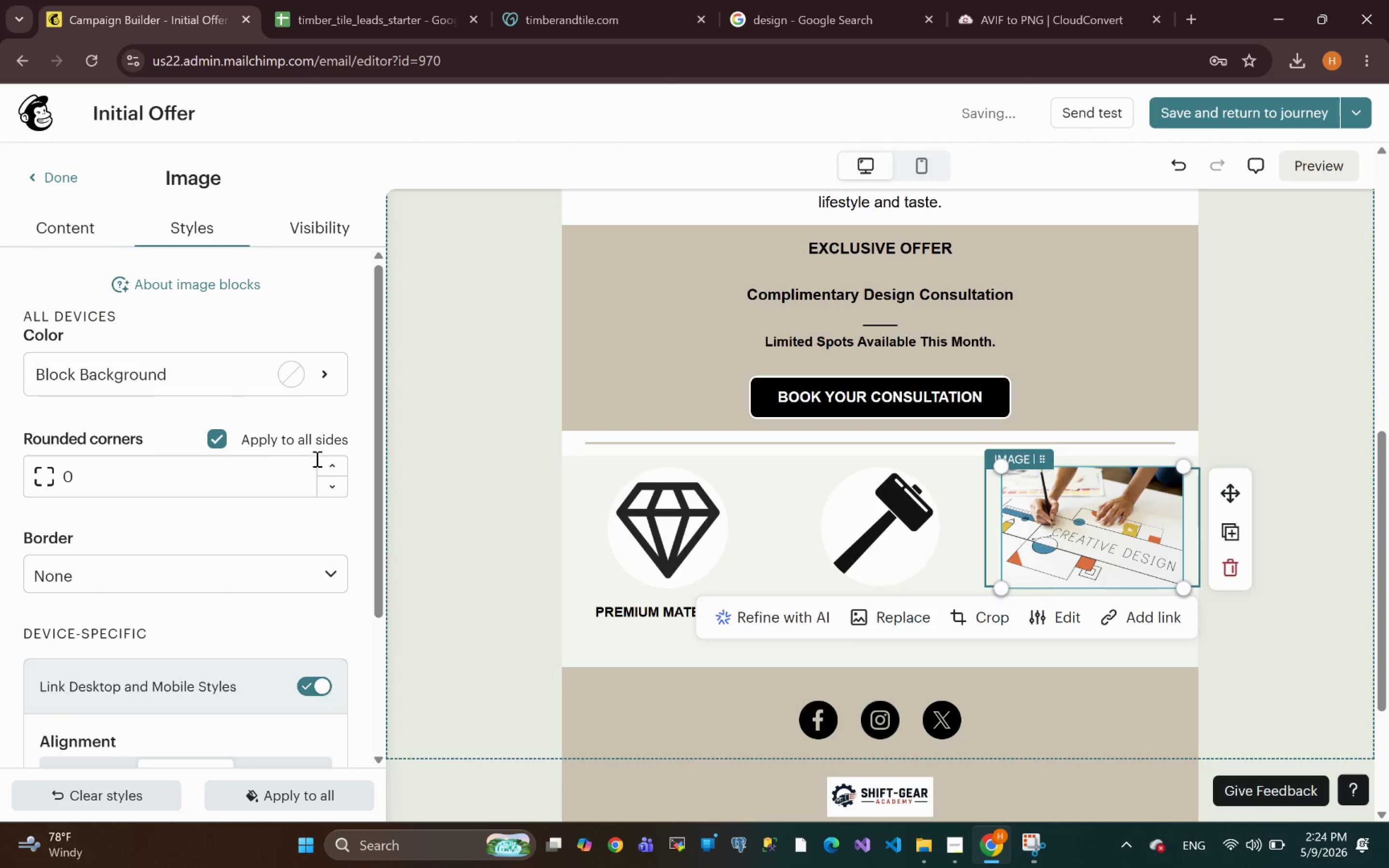 
double_click([332, 465])
 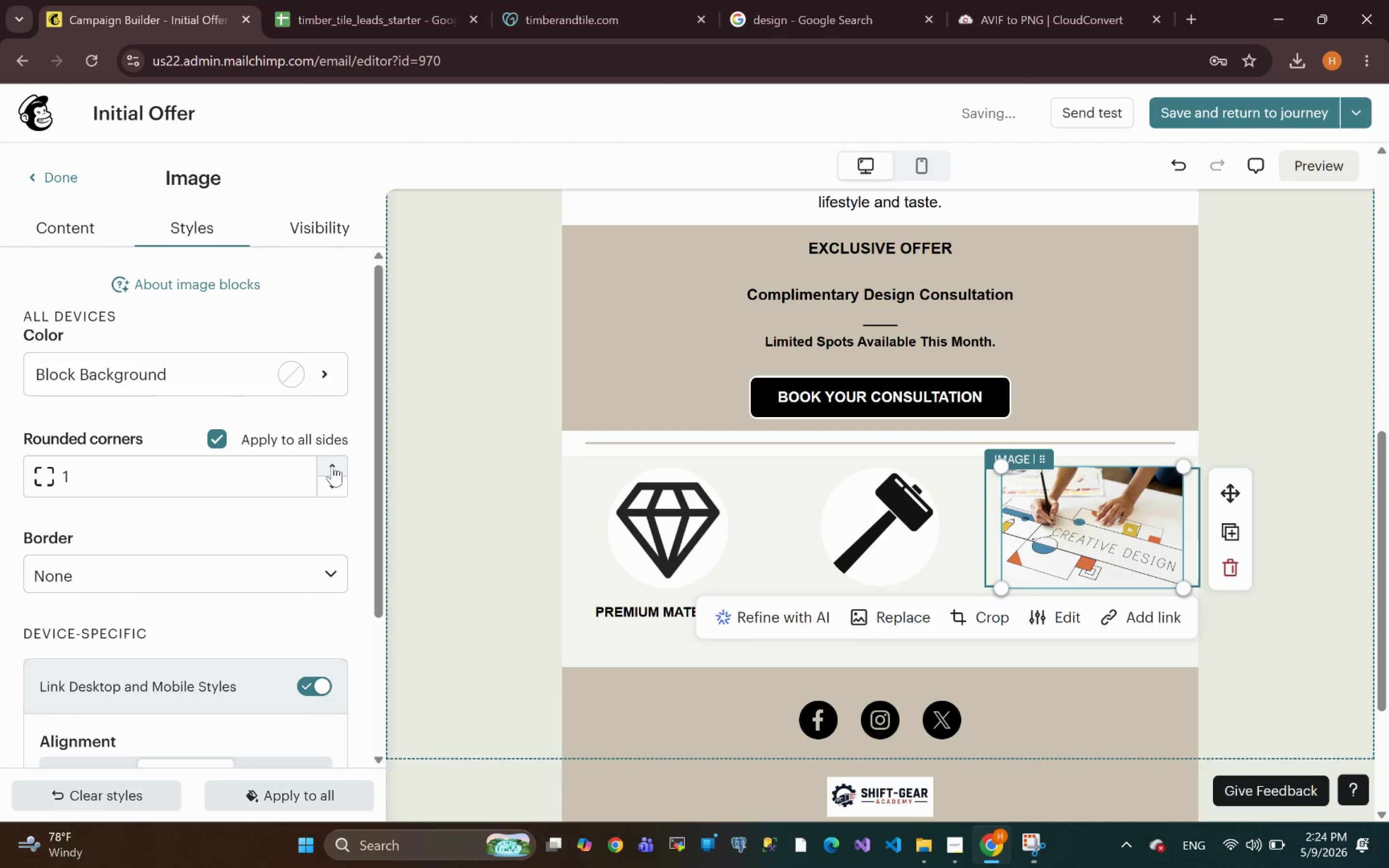 
triple_click([332, 465])
 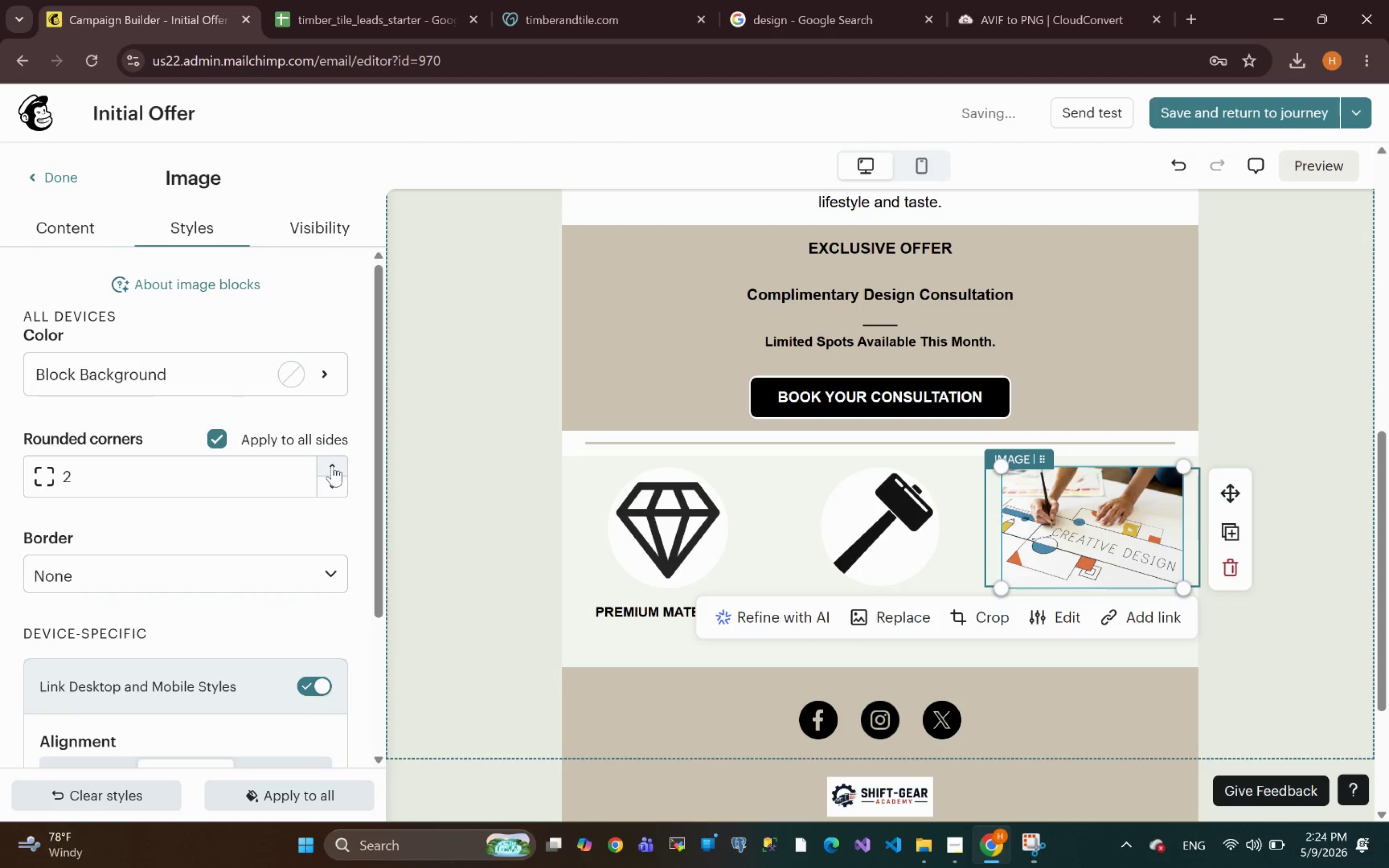 
triple_click([332, 465])
 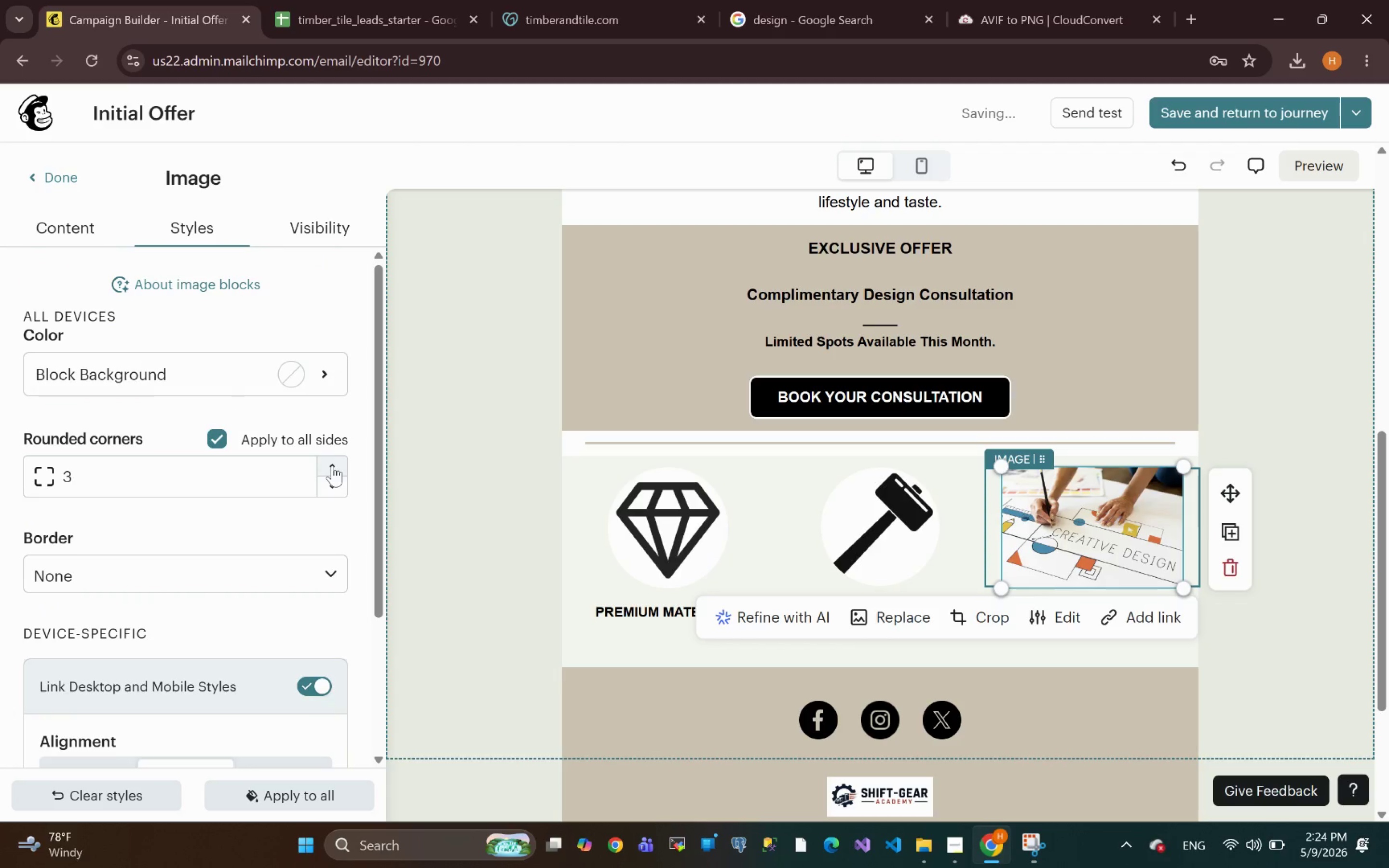 
triple_click([332, 465])
 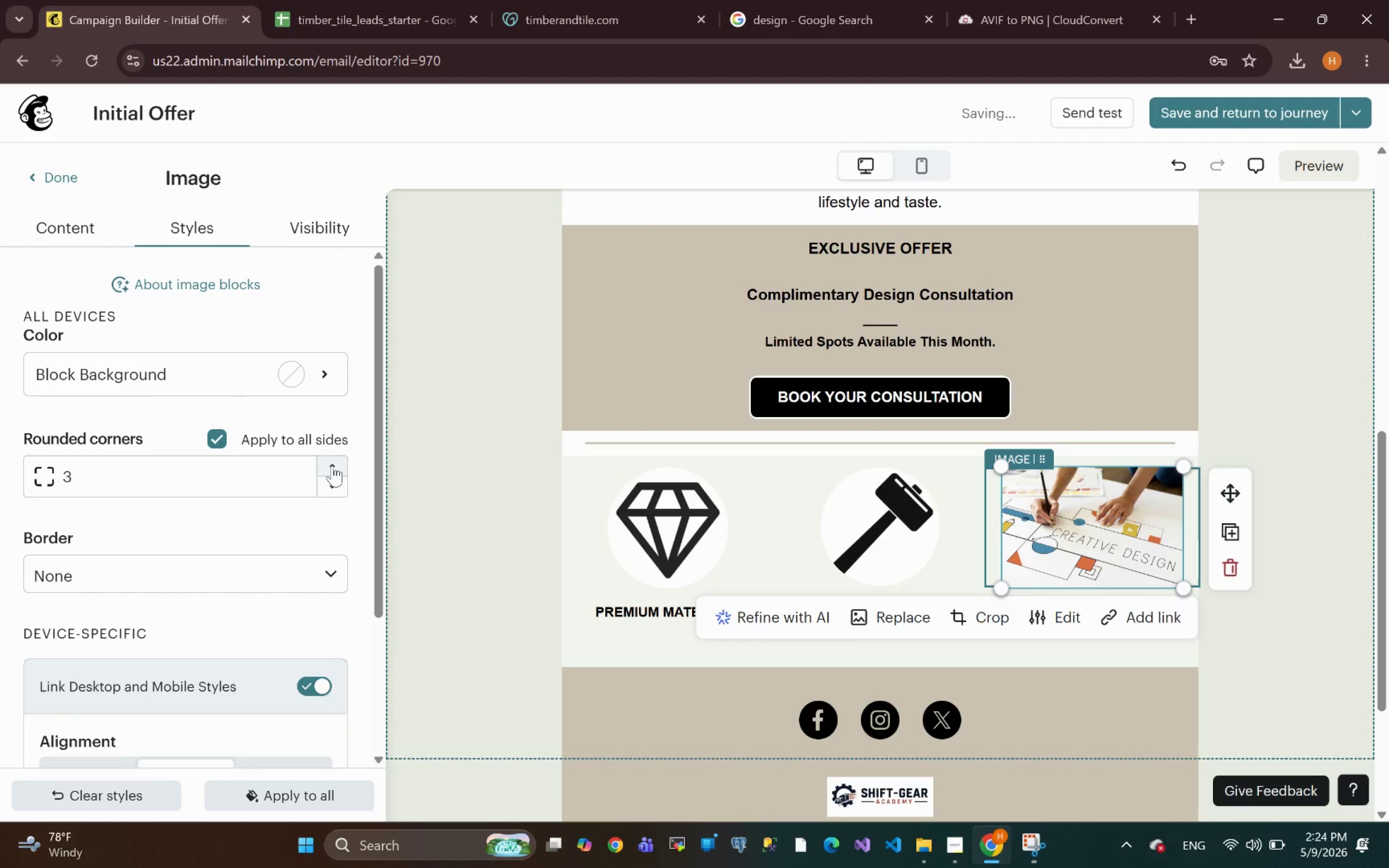 
triple_click([332, 465])
 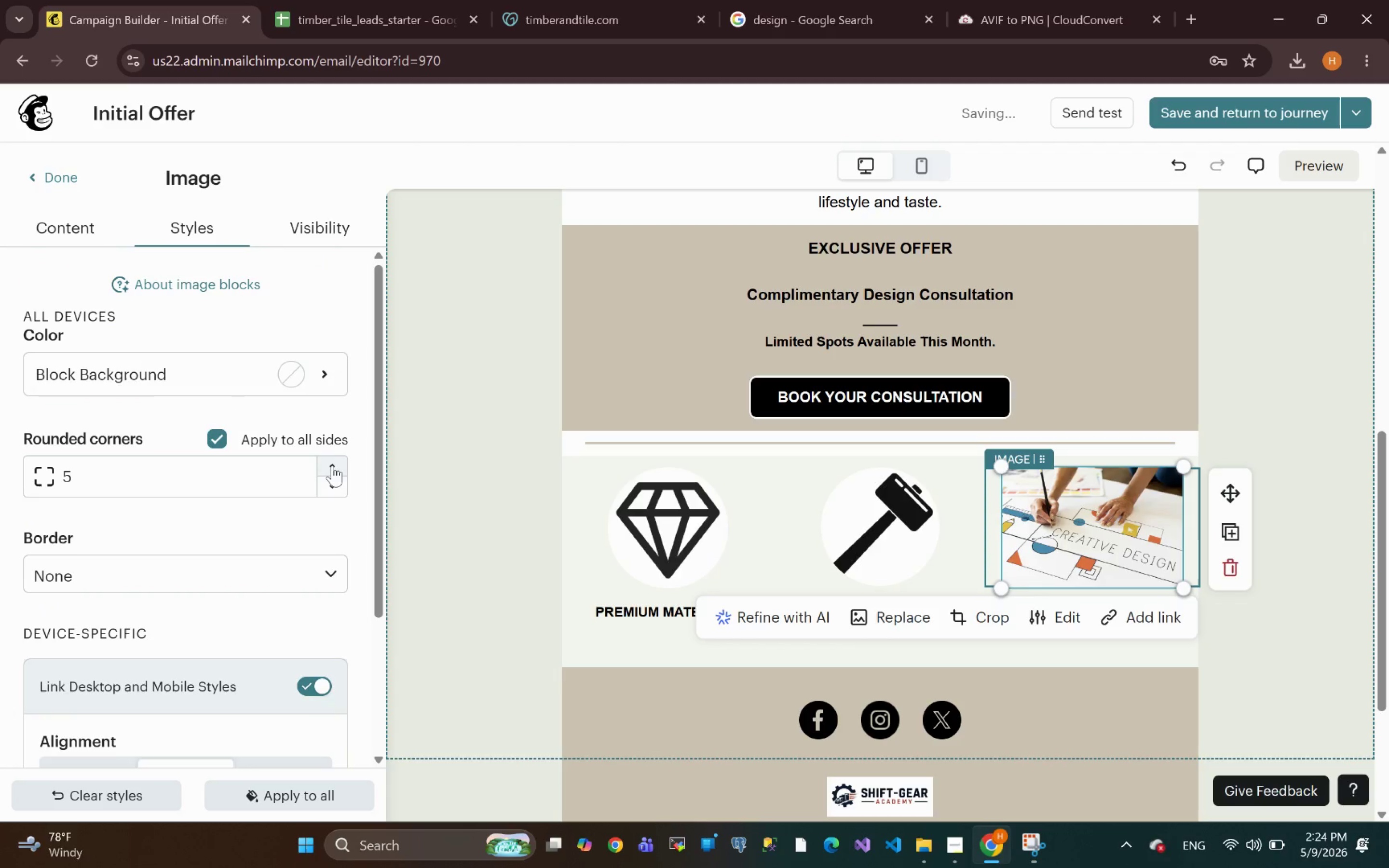 
triple_click([332, 465])
 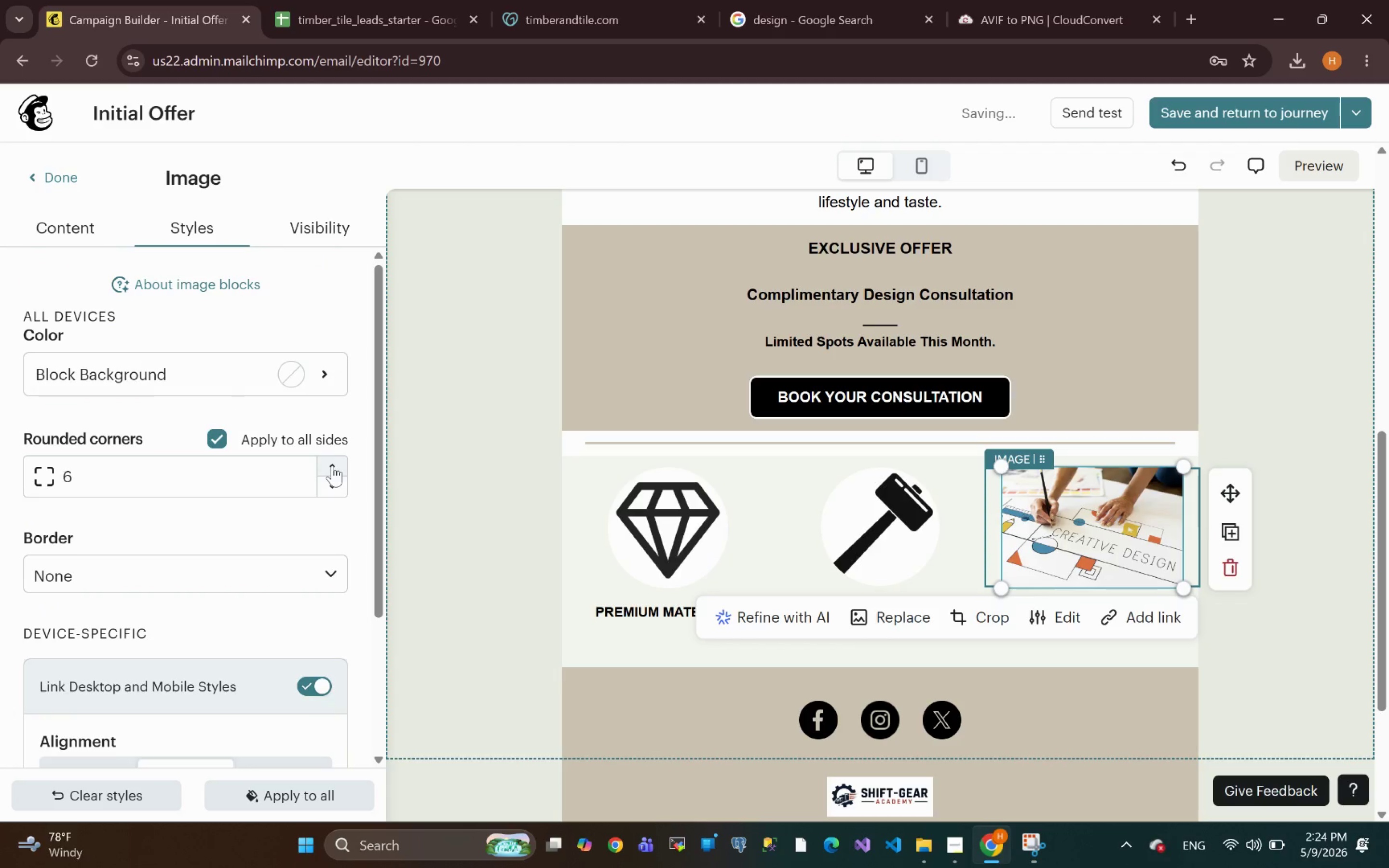 
triple_click([332, 465])
 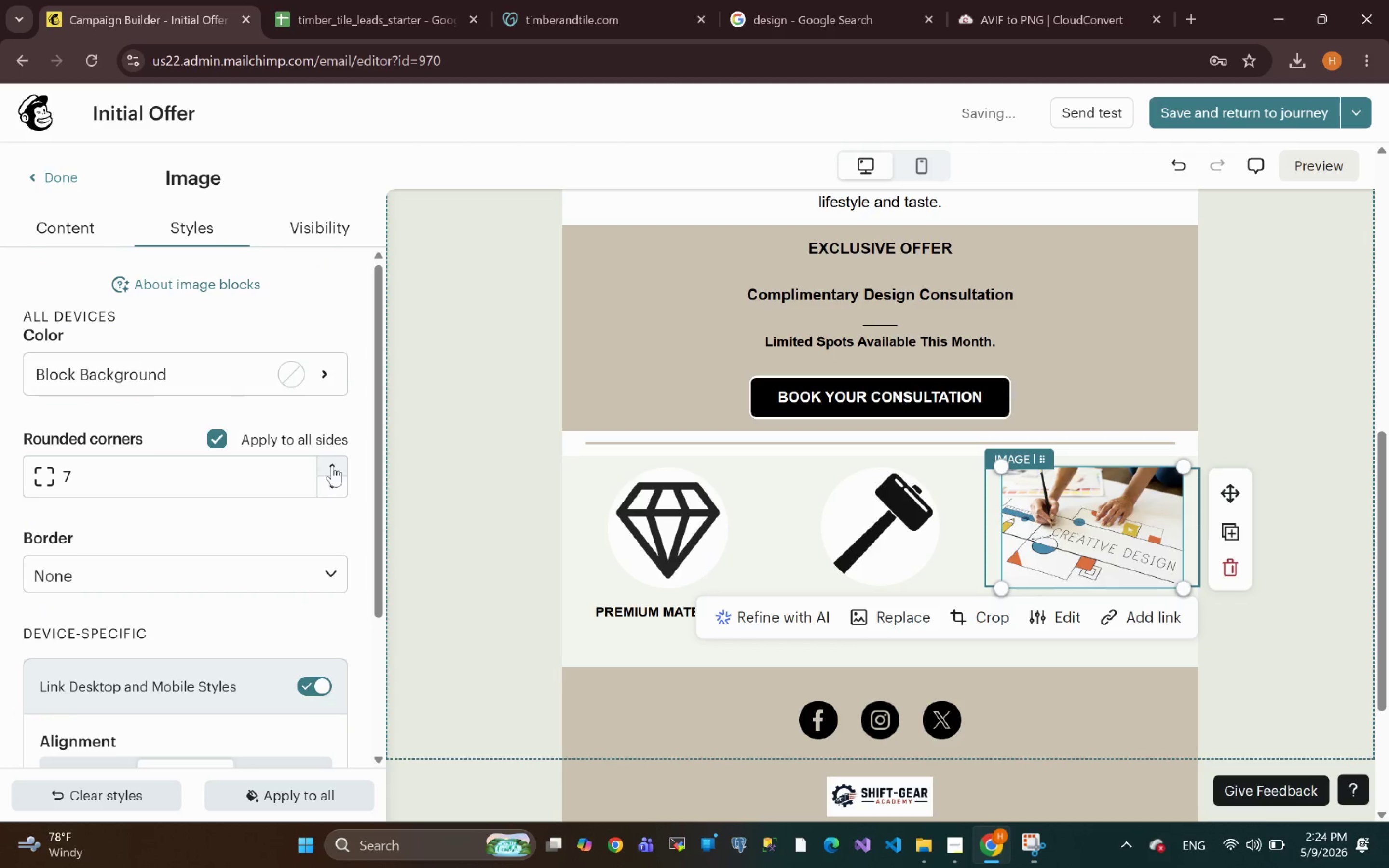 
triple_click([332, 465])
 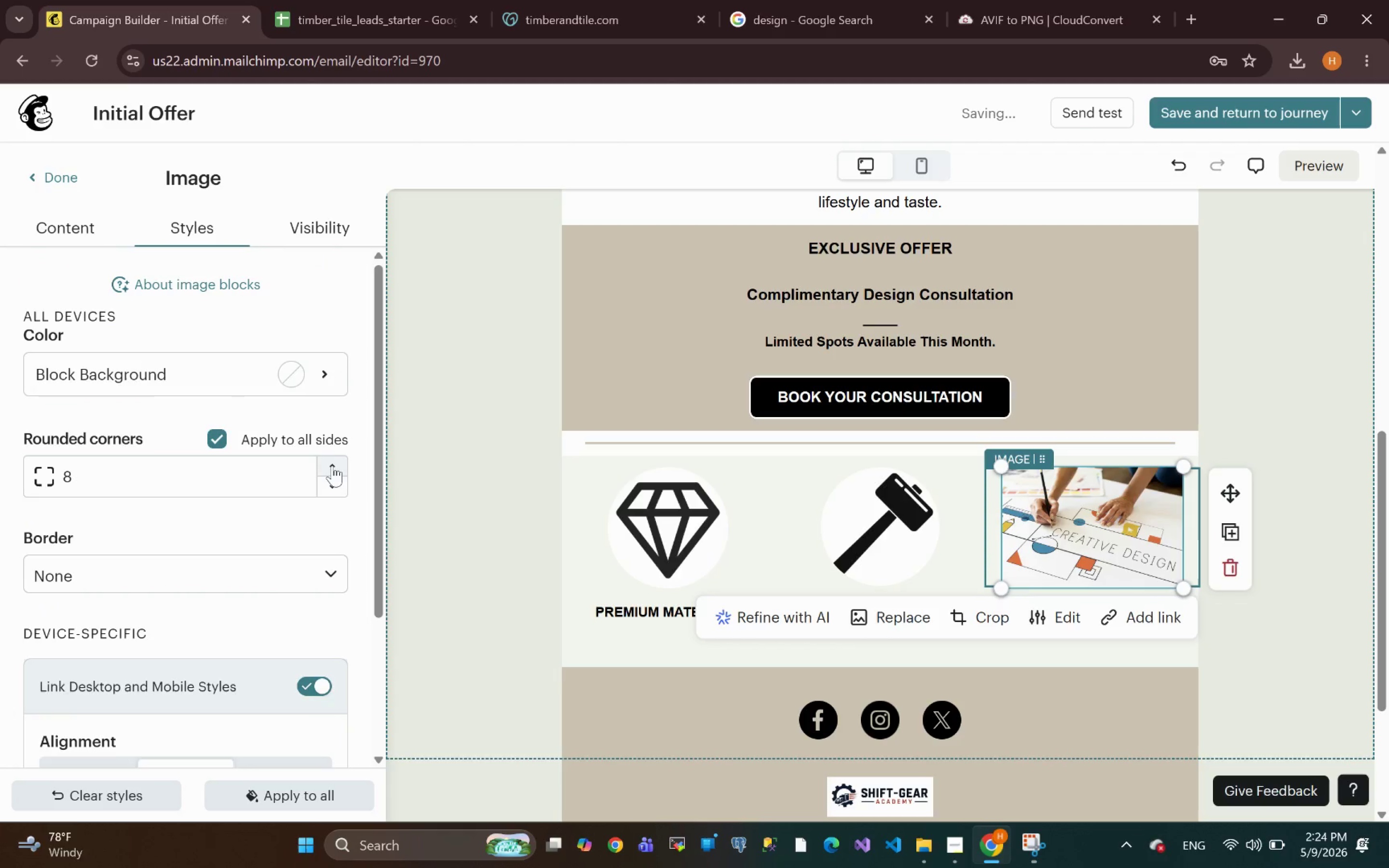 
triple_click([332, 465])
 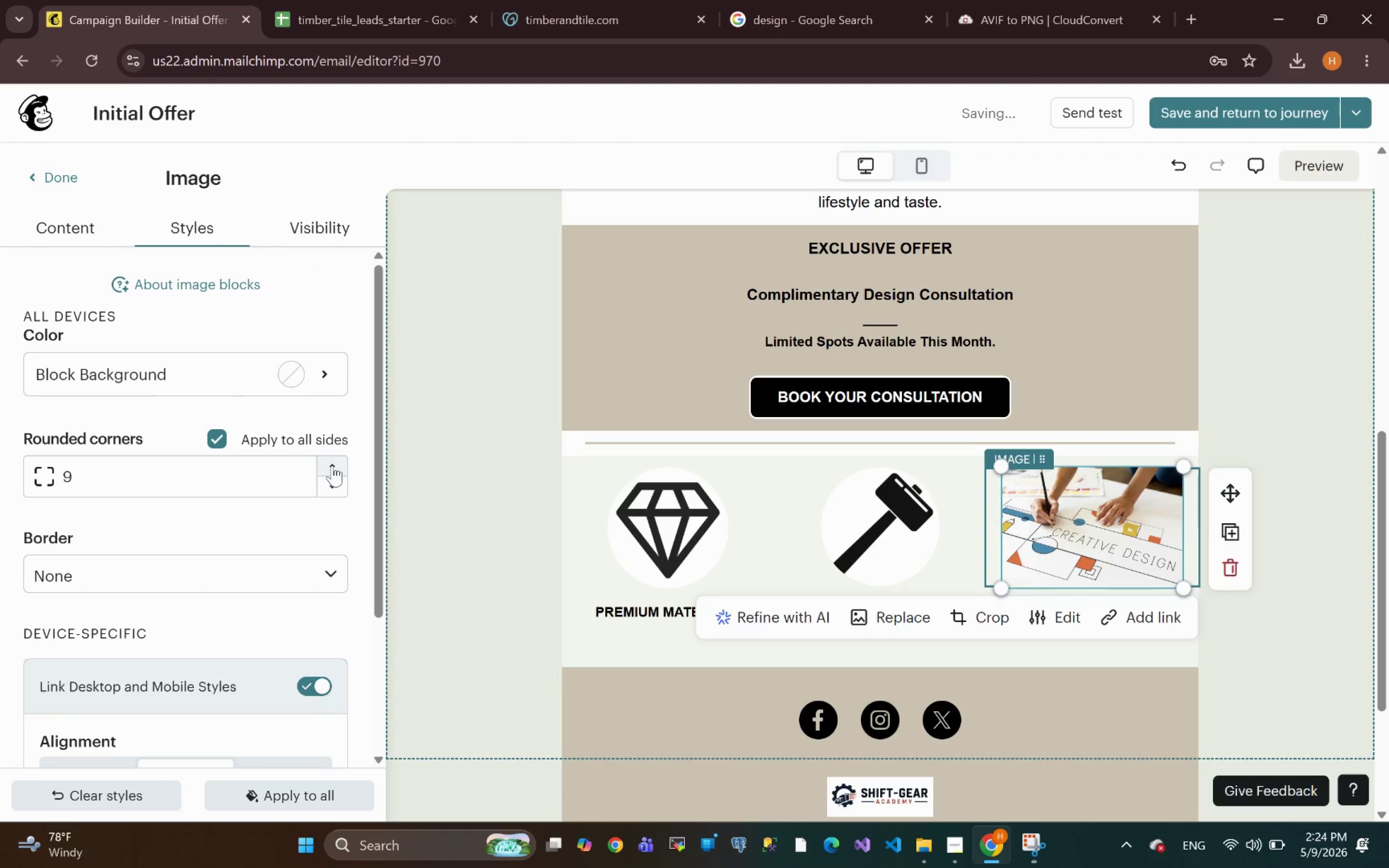 
triple_click([332, 465])
 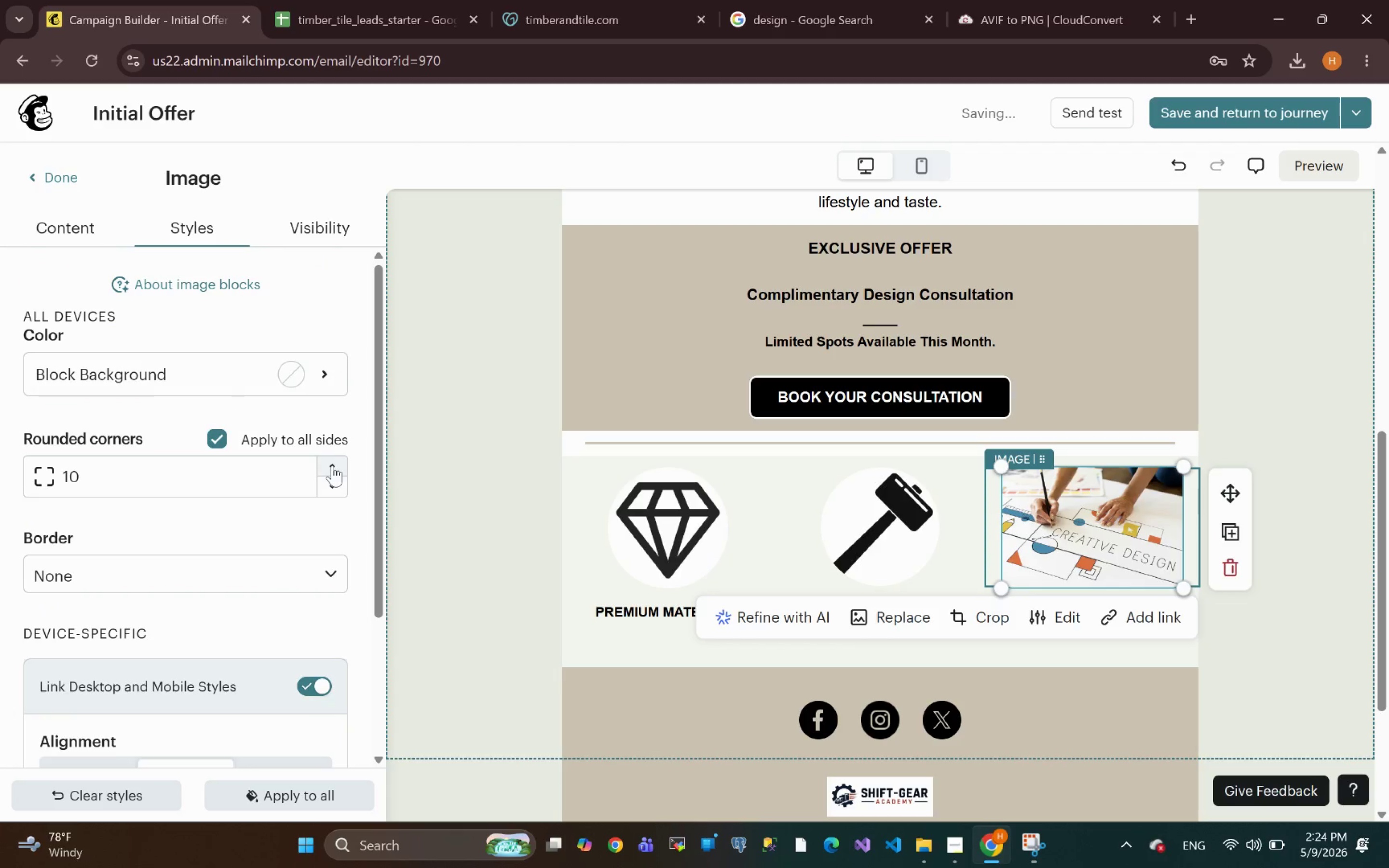 
triple_click([332, 465])
 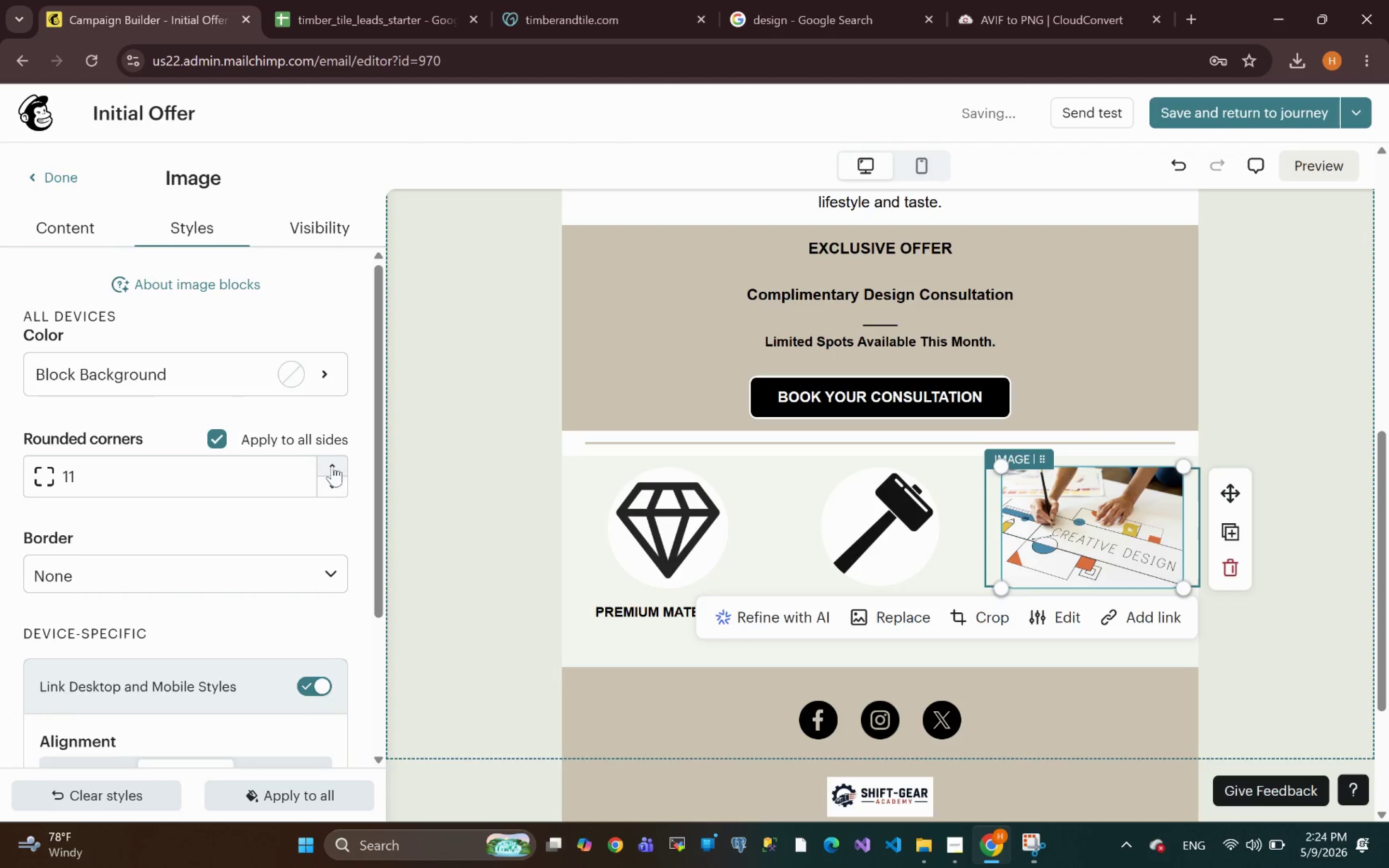 
triple_click([332, 465])
 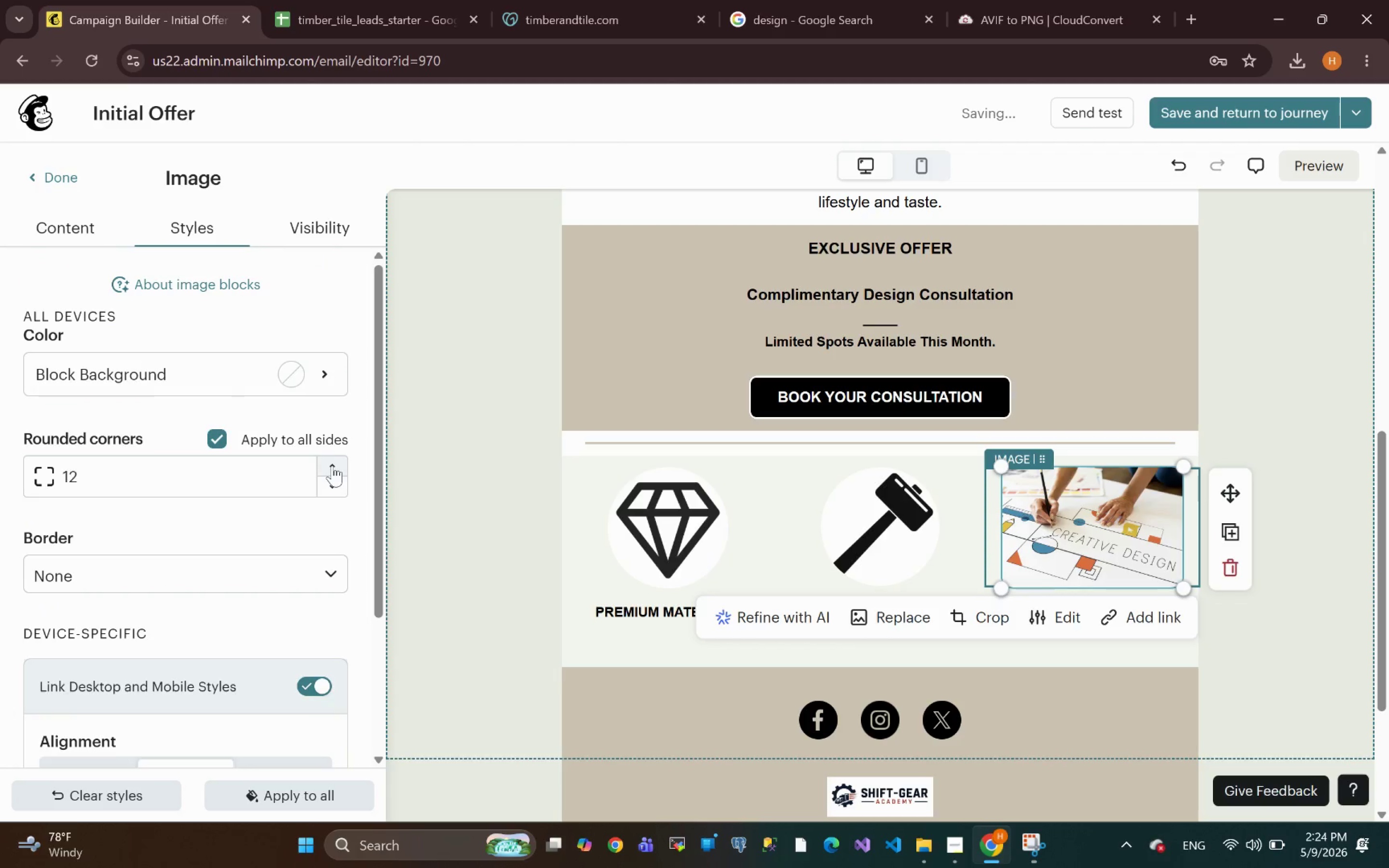 
triple_click([332, 465])
 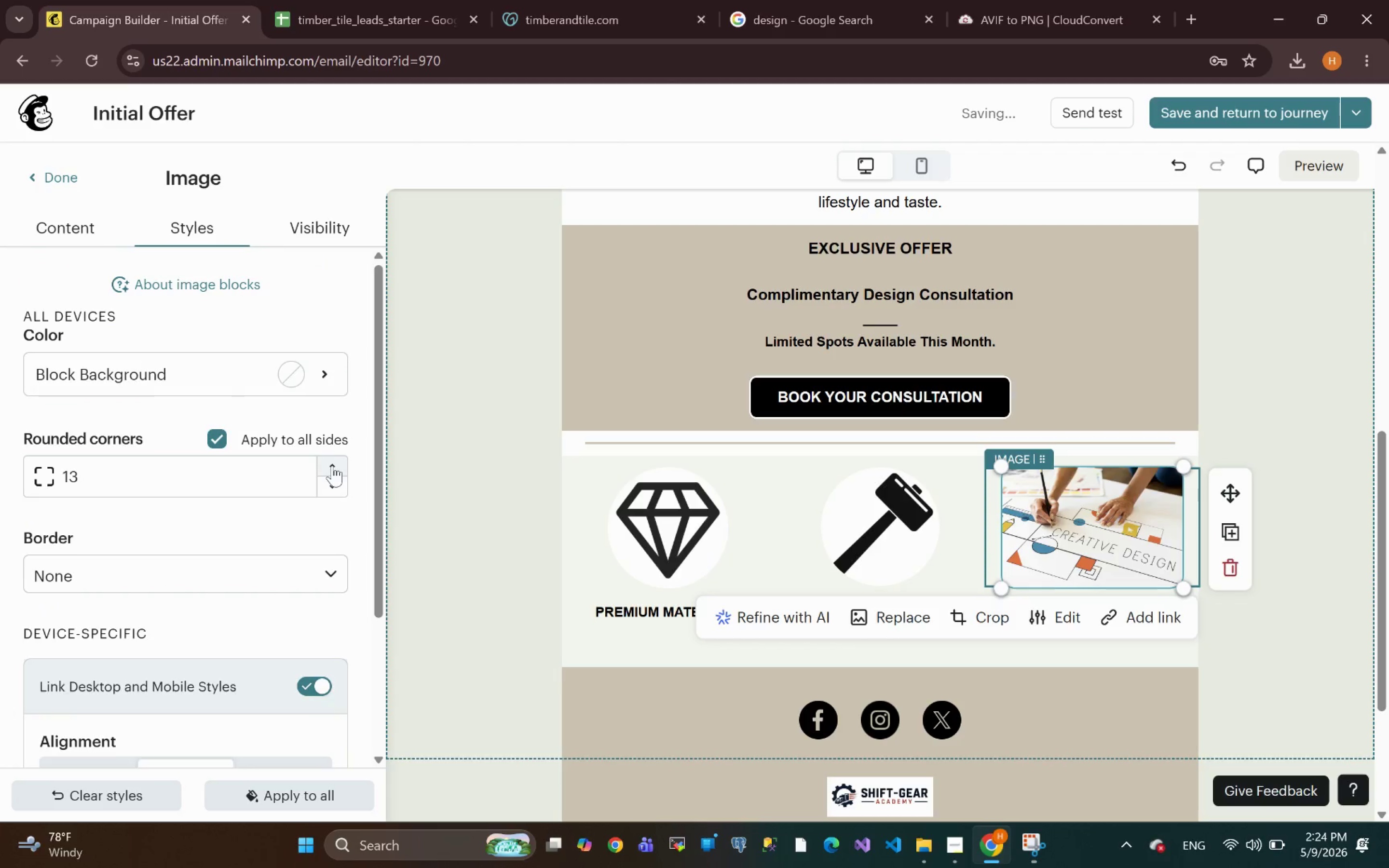 
triple_click([332, 465])
 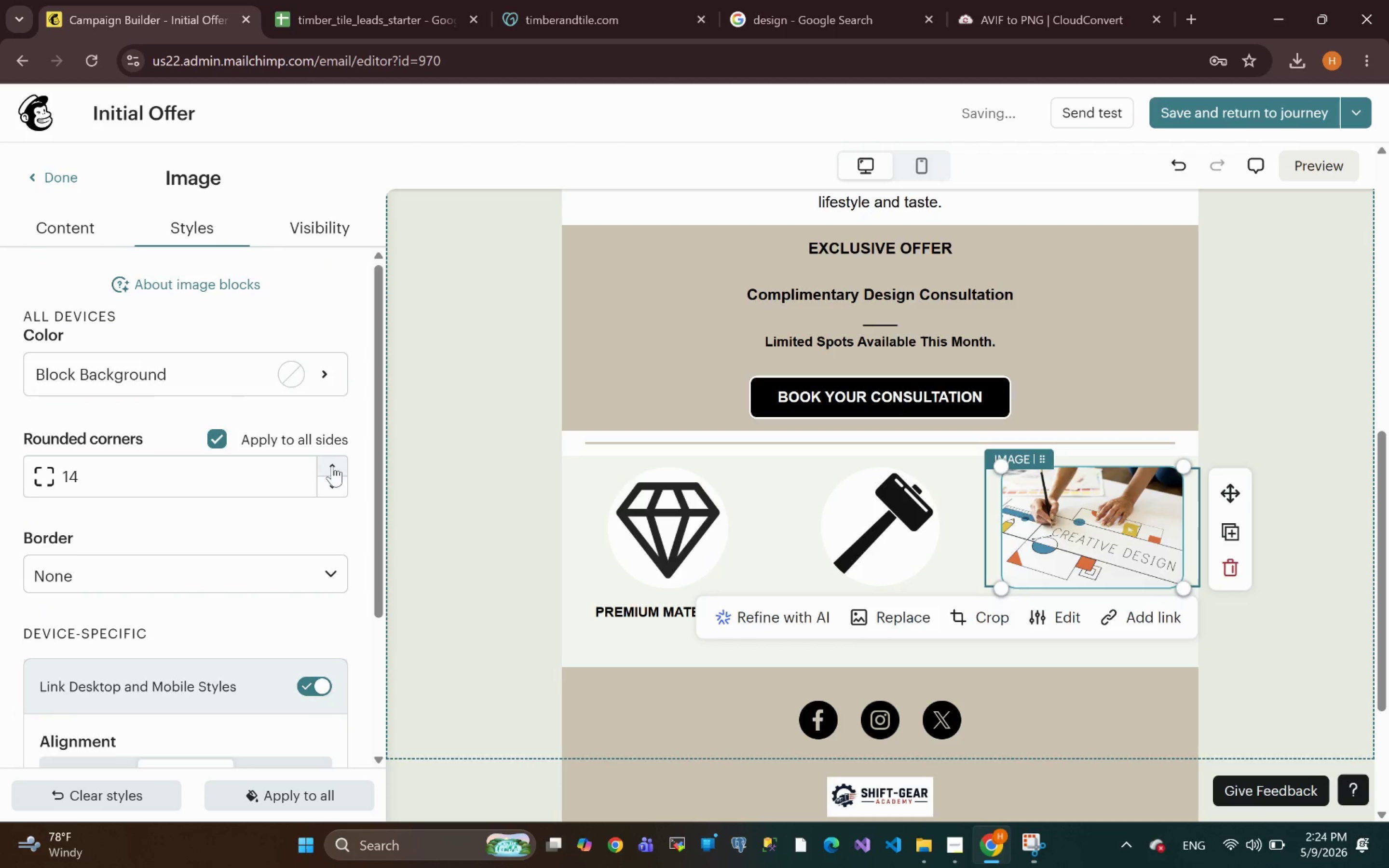 
triple_click([332, 465])
 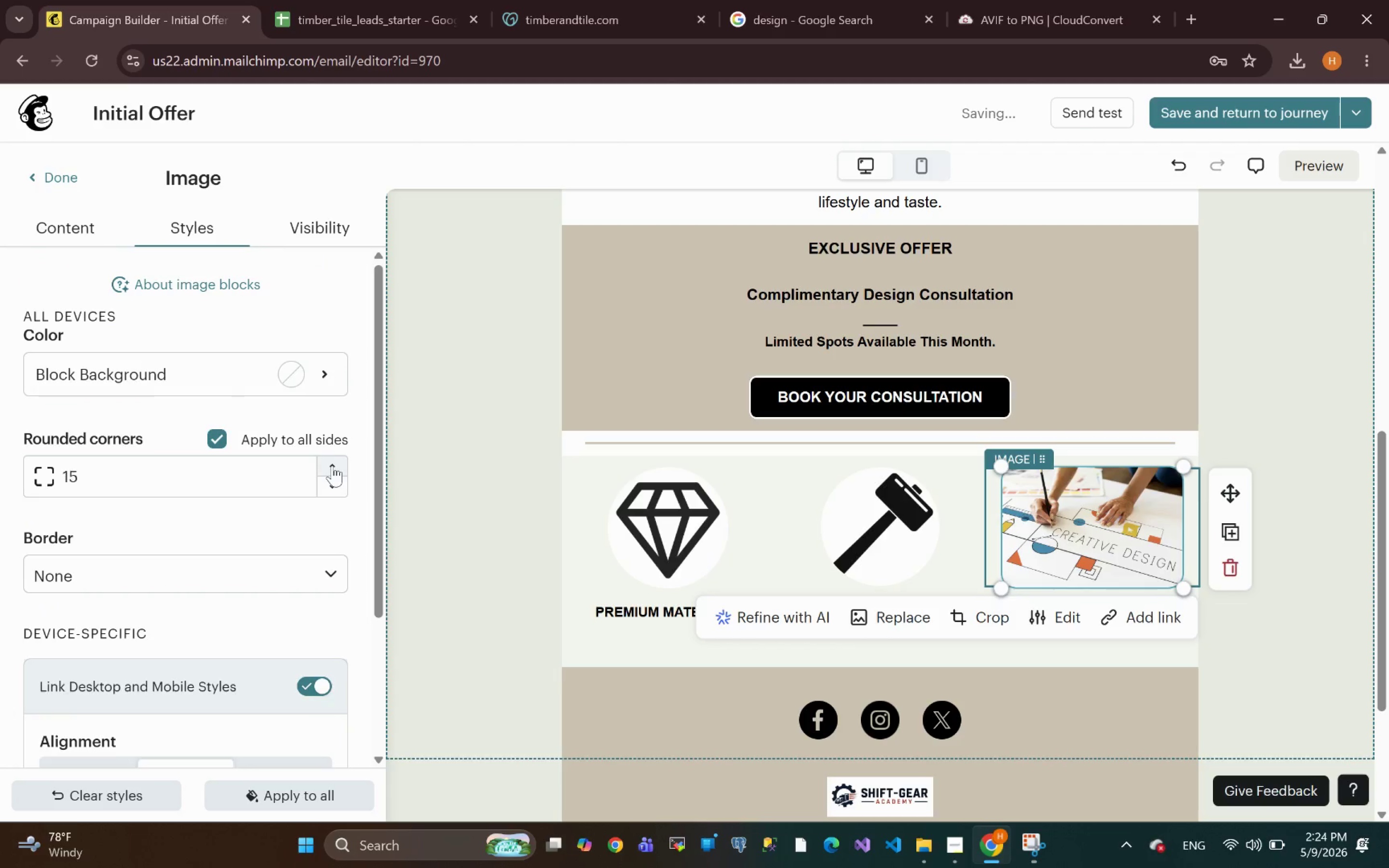 
triple_click([332, 465])
 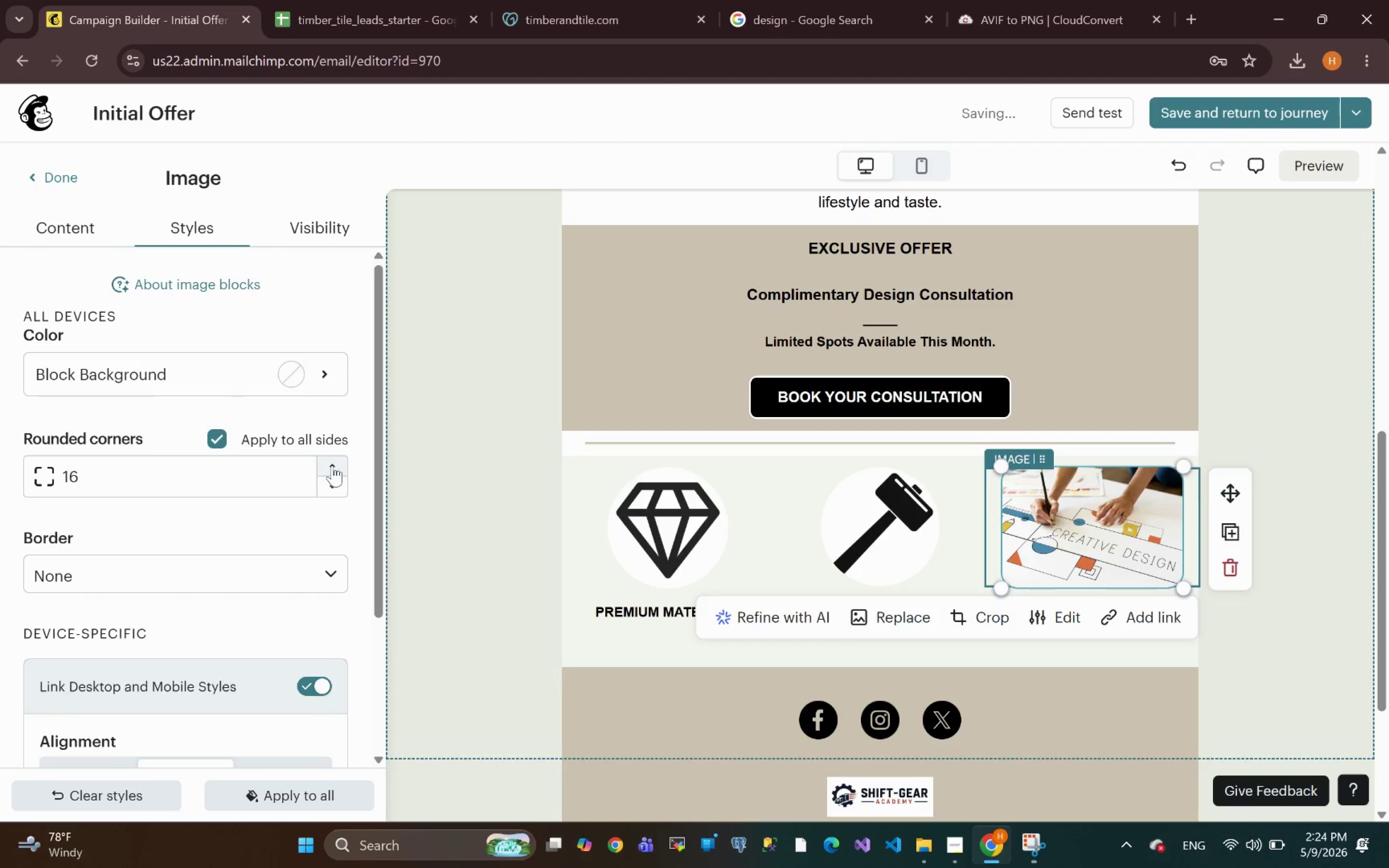 
triple_click([332, 465])
 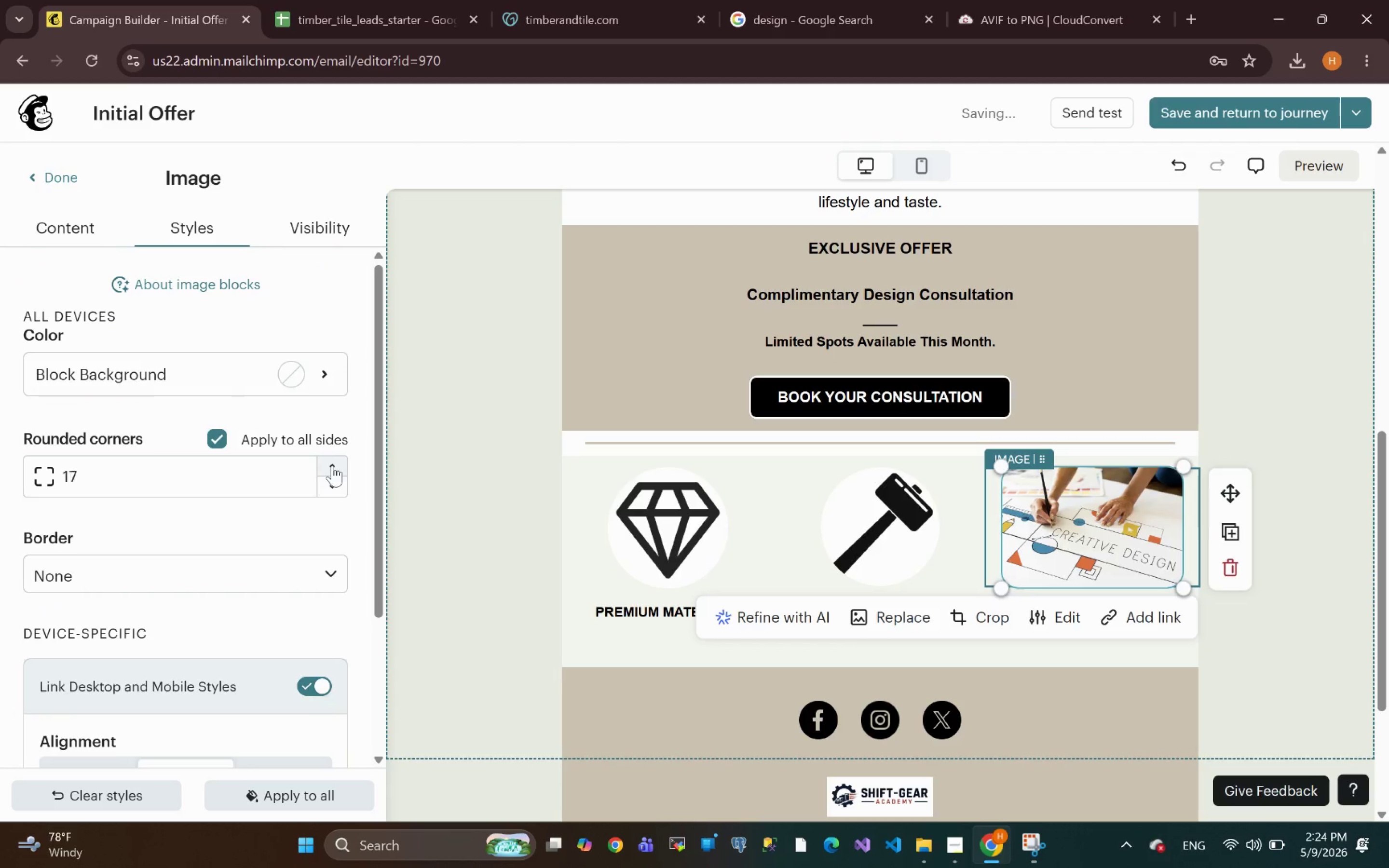 
triple_click([332, 465])
 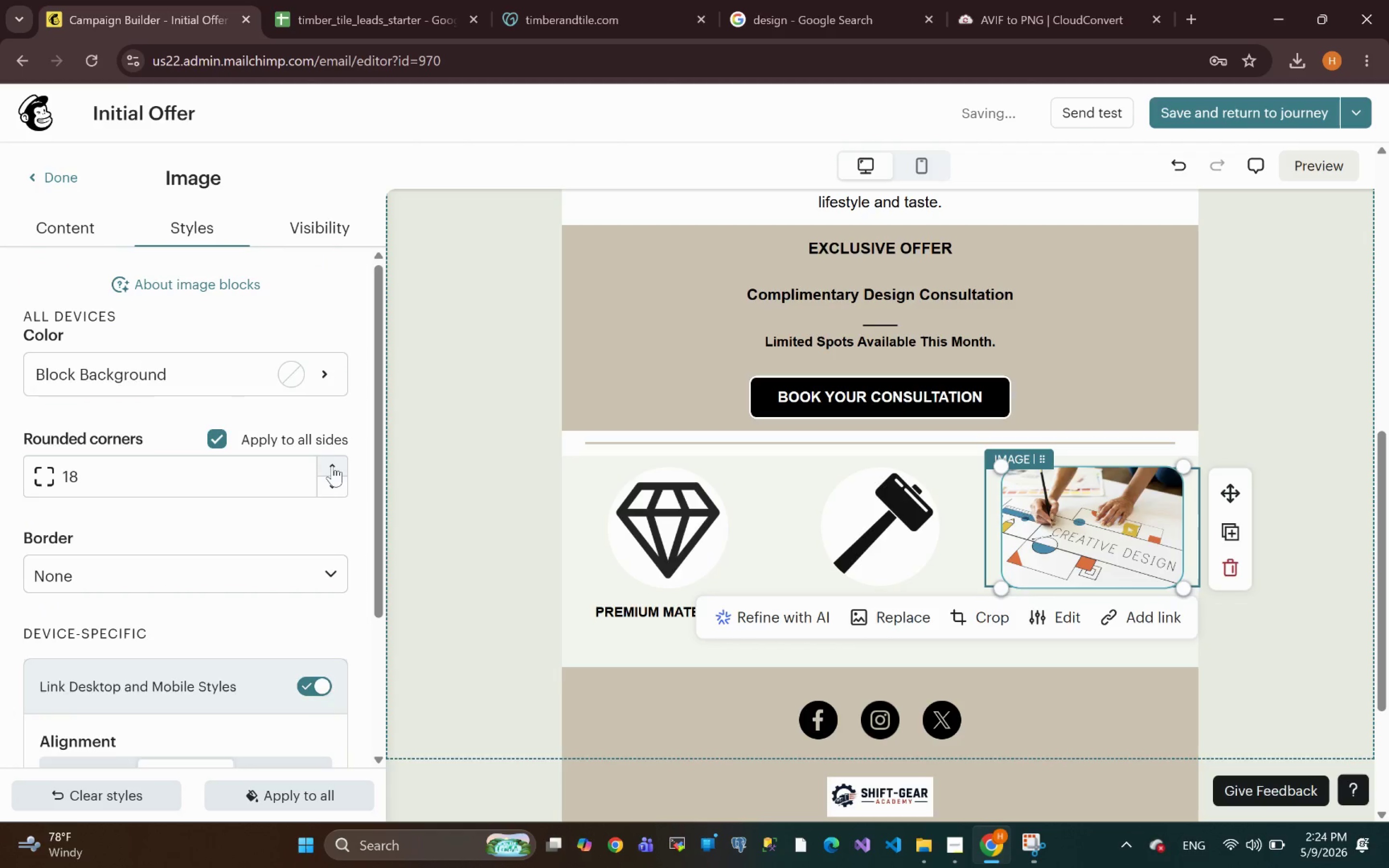 
triple_click([332, 465])
 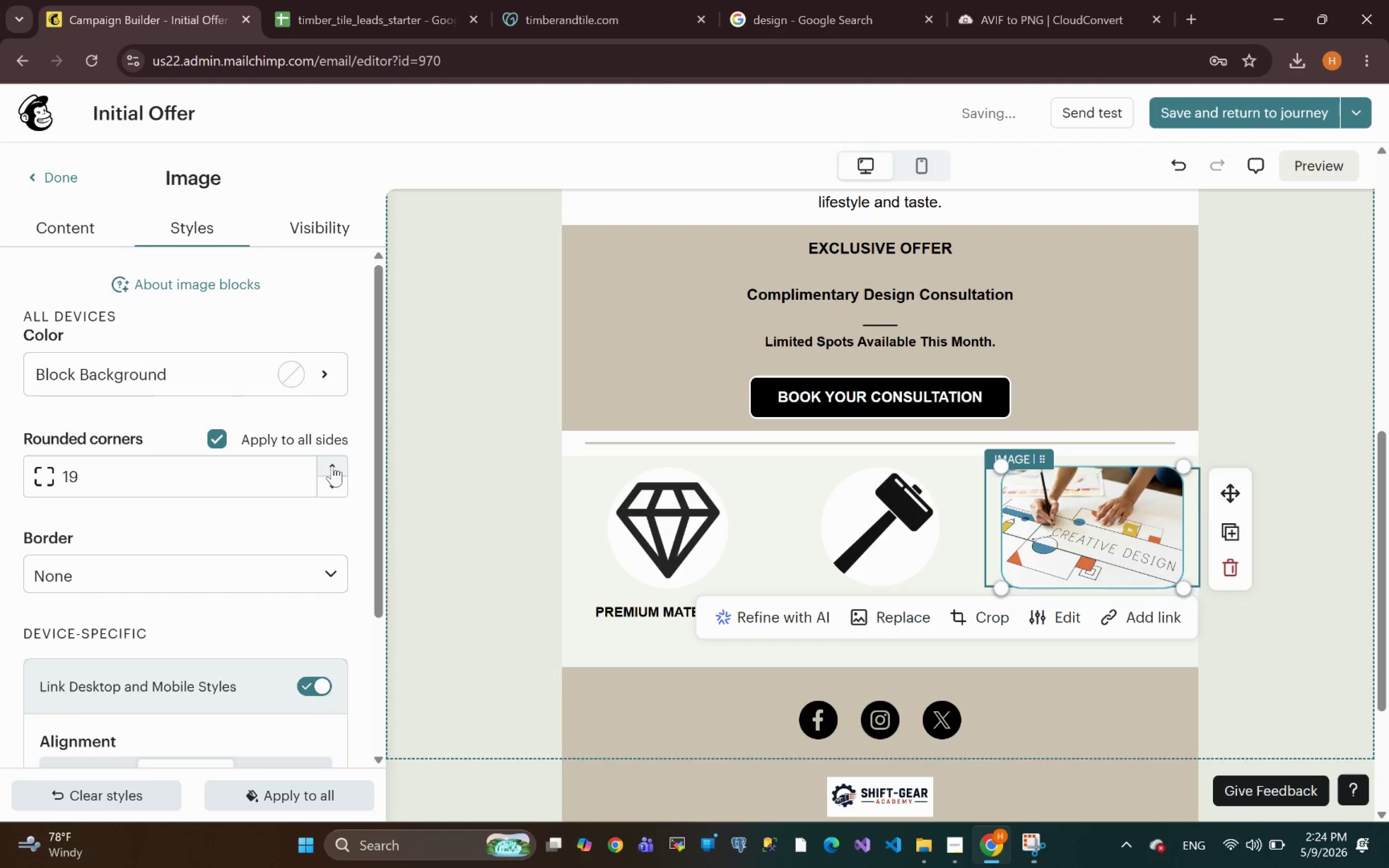 
triple_click([332, 465])
 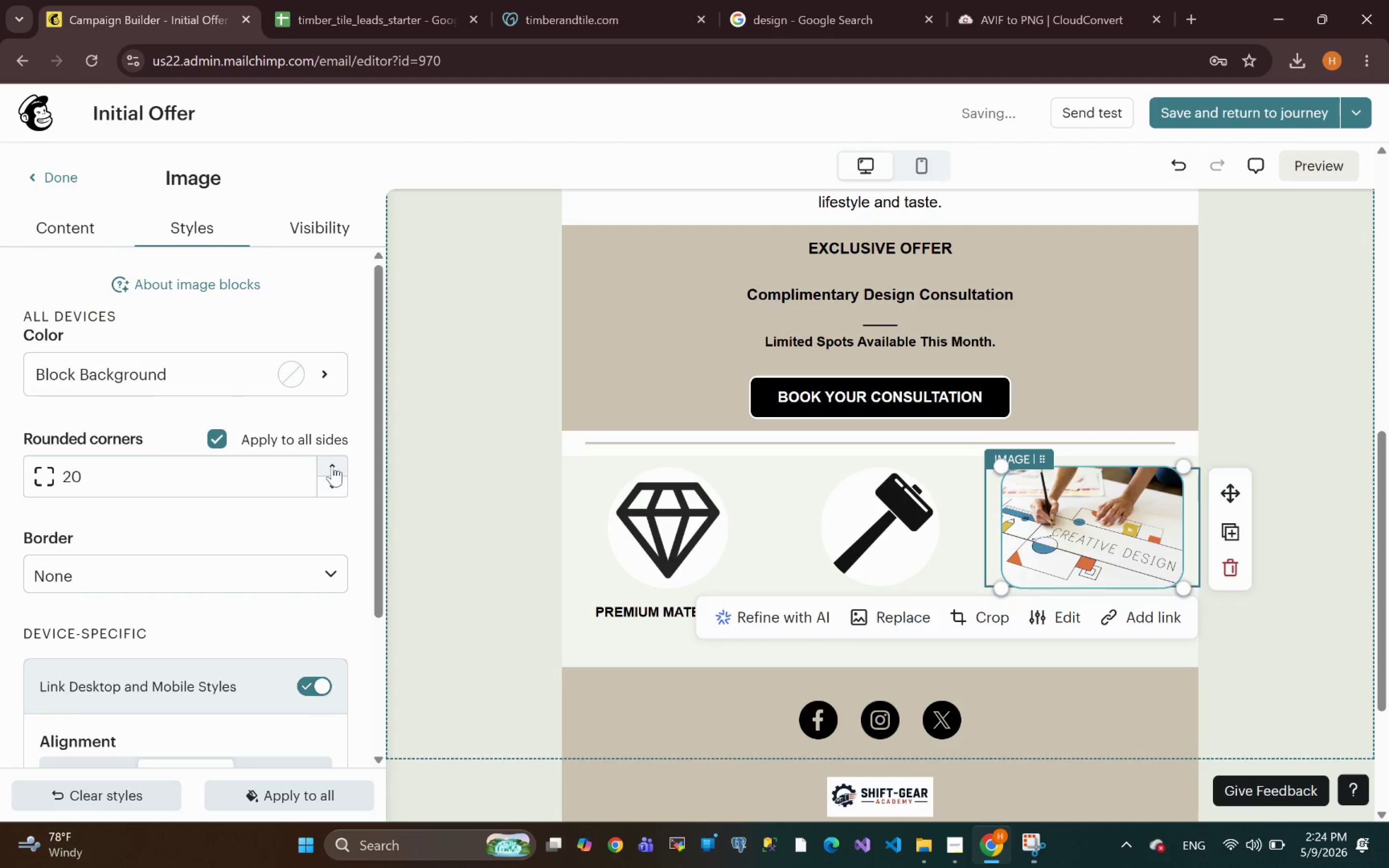 
triple_click([332, 465])
 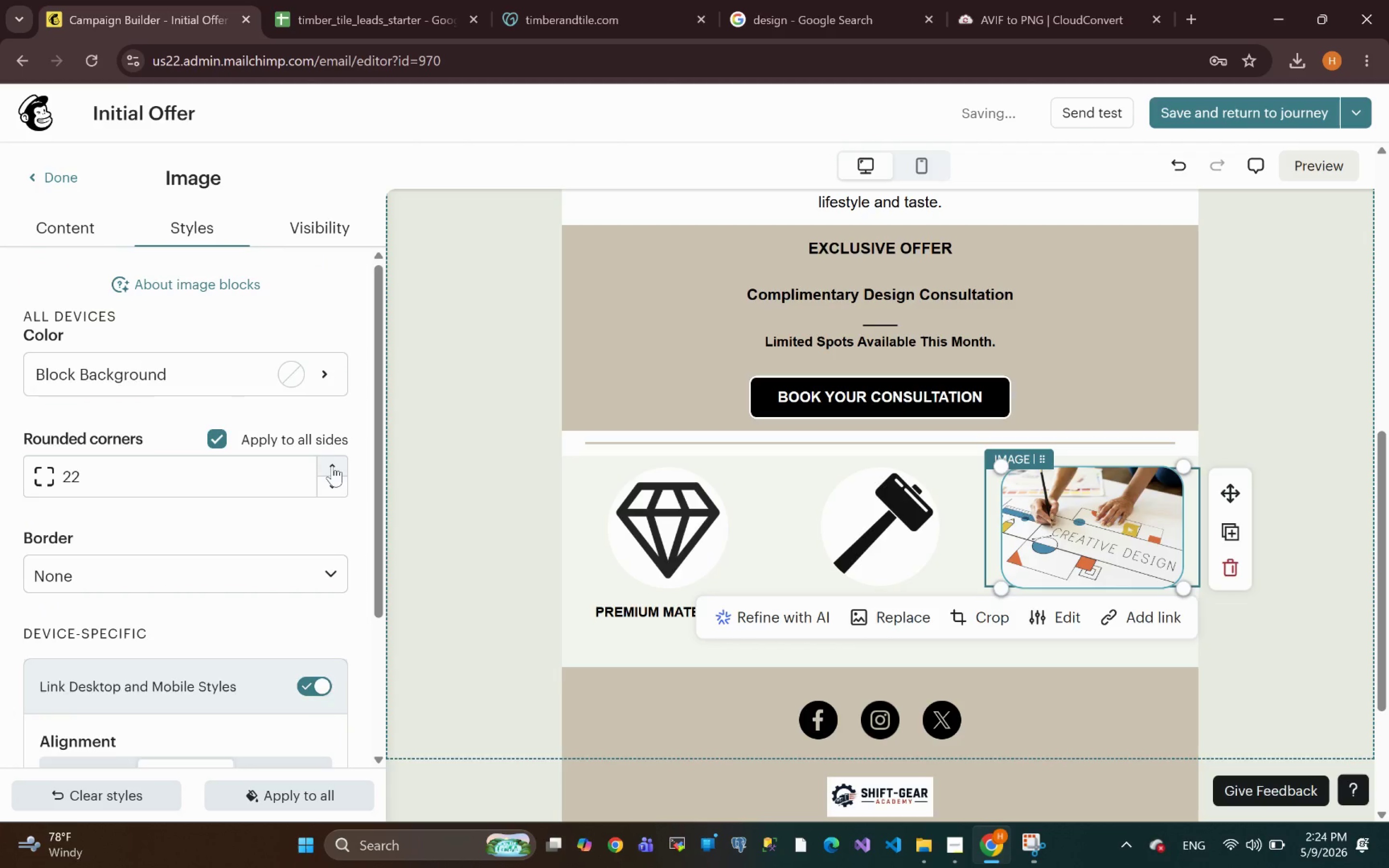 
triple_click([332, 465])
 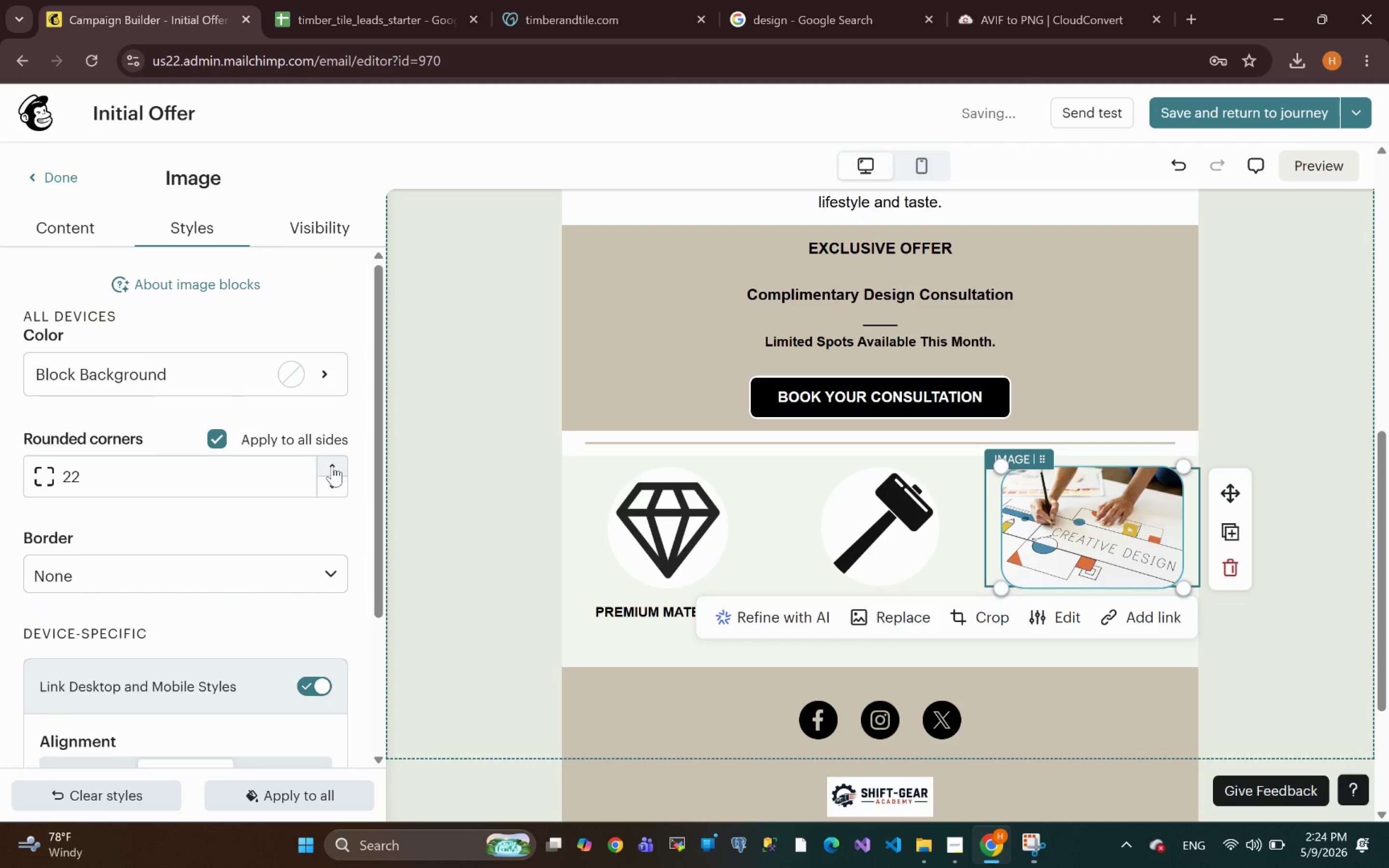 
triple_click([332, 465])
 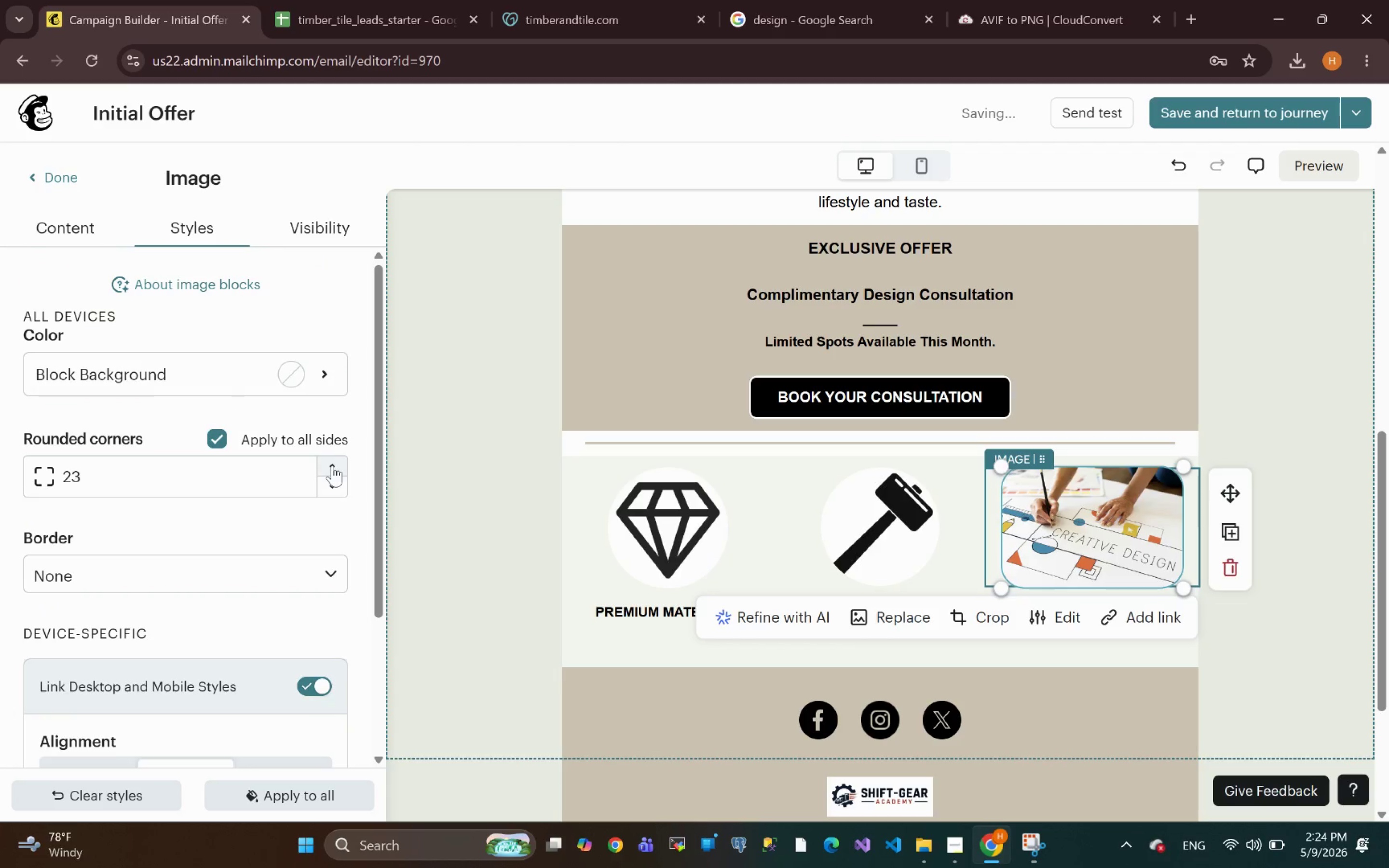 
triple_click([332, 465])
 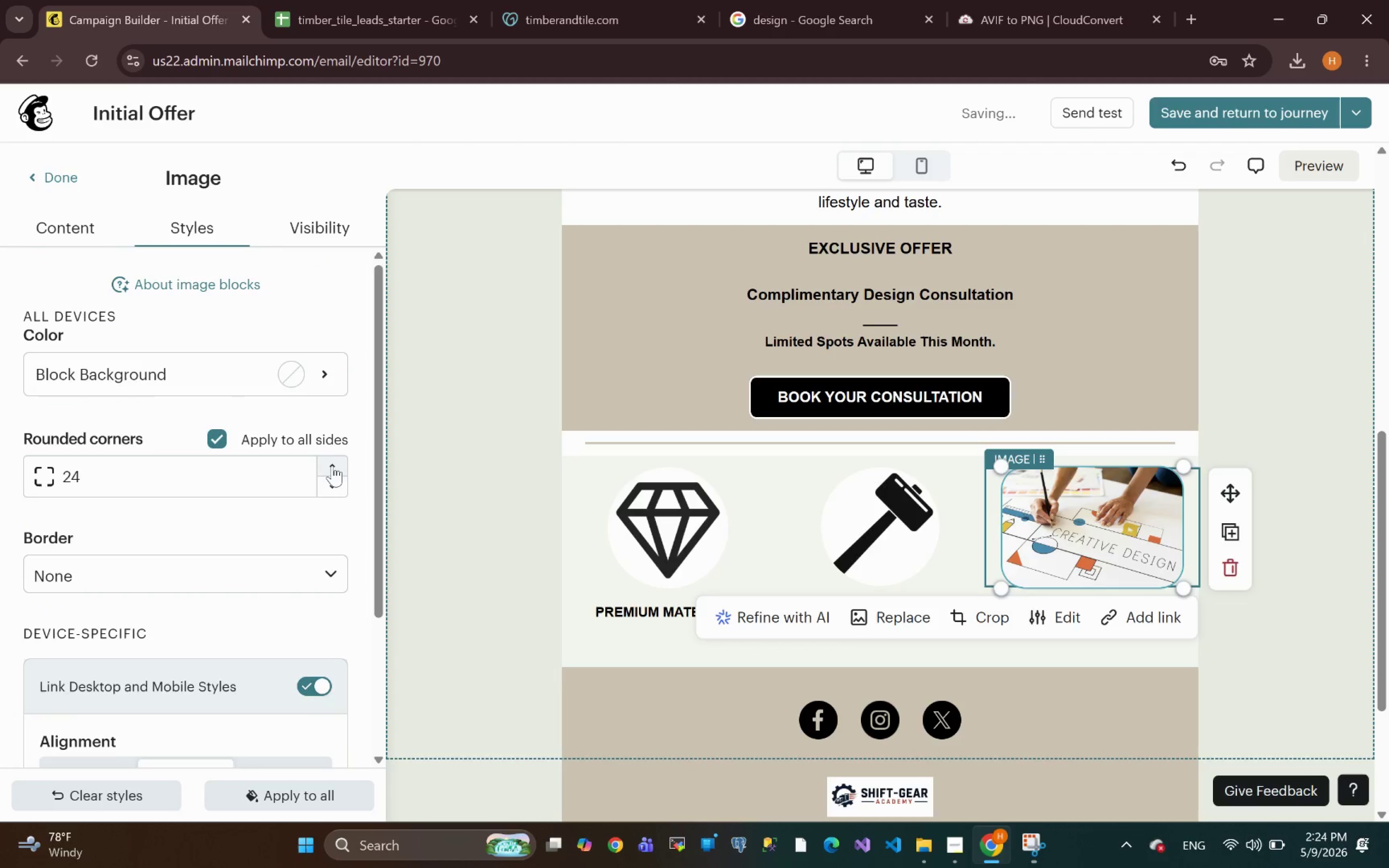 
triple_click([332, 465])
 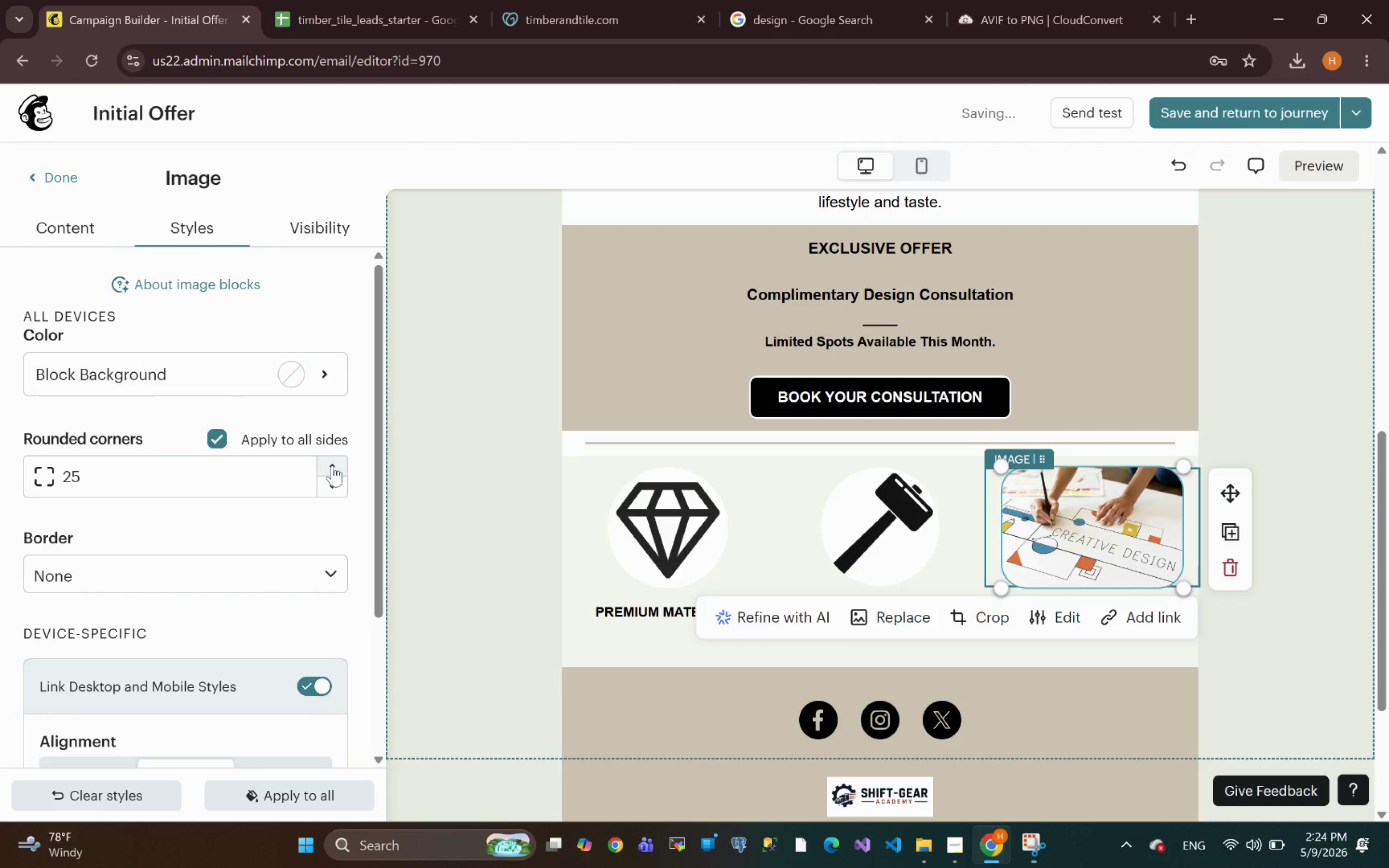 
triple_click([332, 465])
 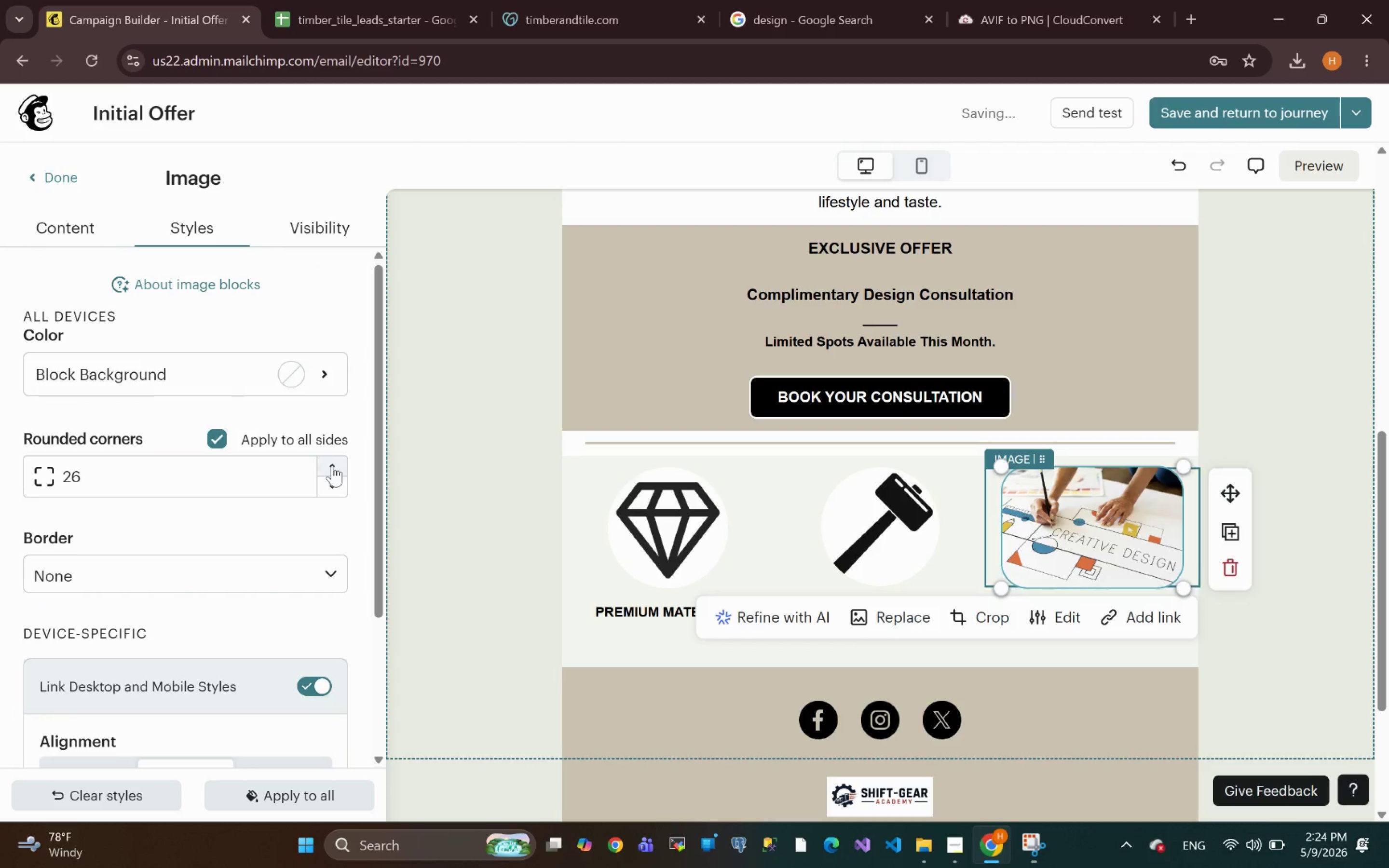 
triple_click([332, 465])
 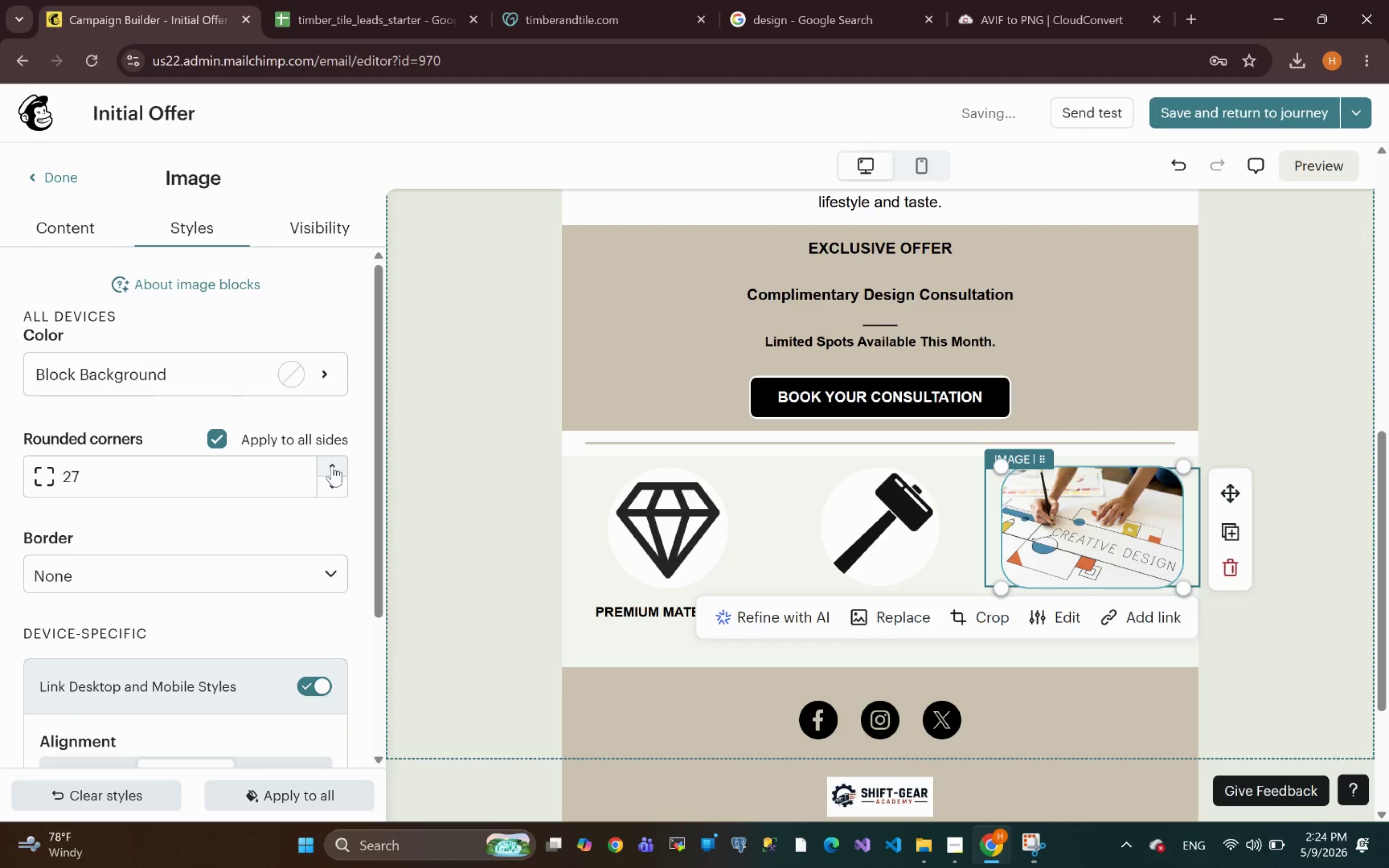 
triple_click([332, 465])
 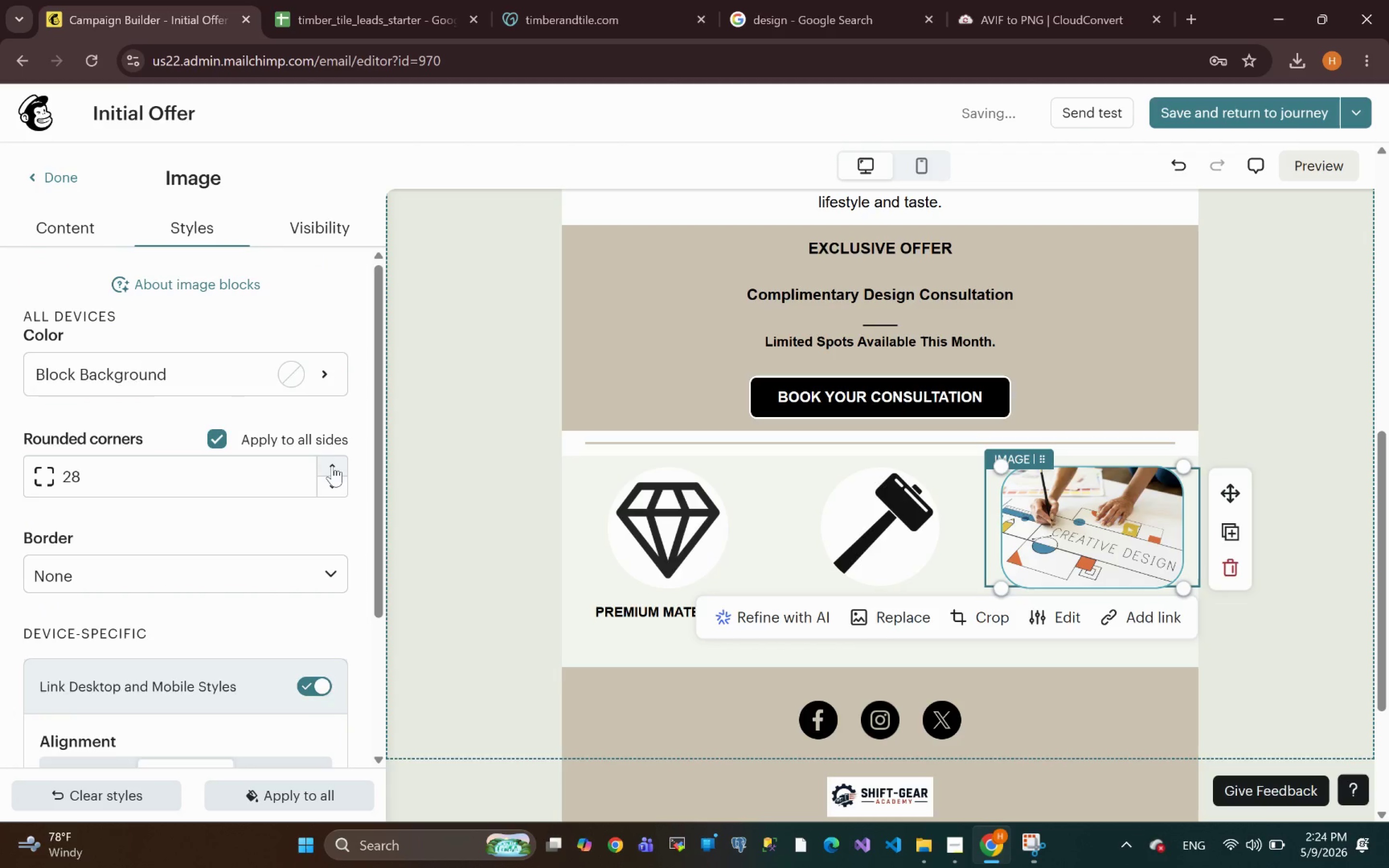 
triple_click([332, 465])
 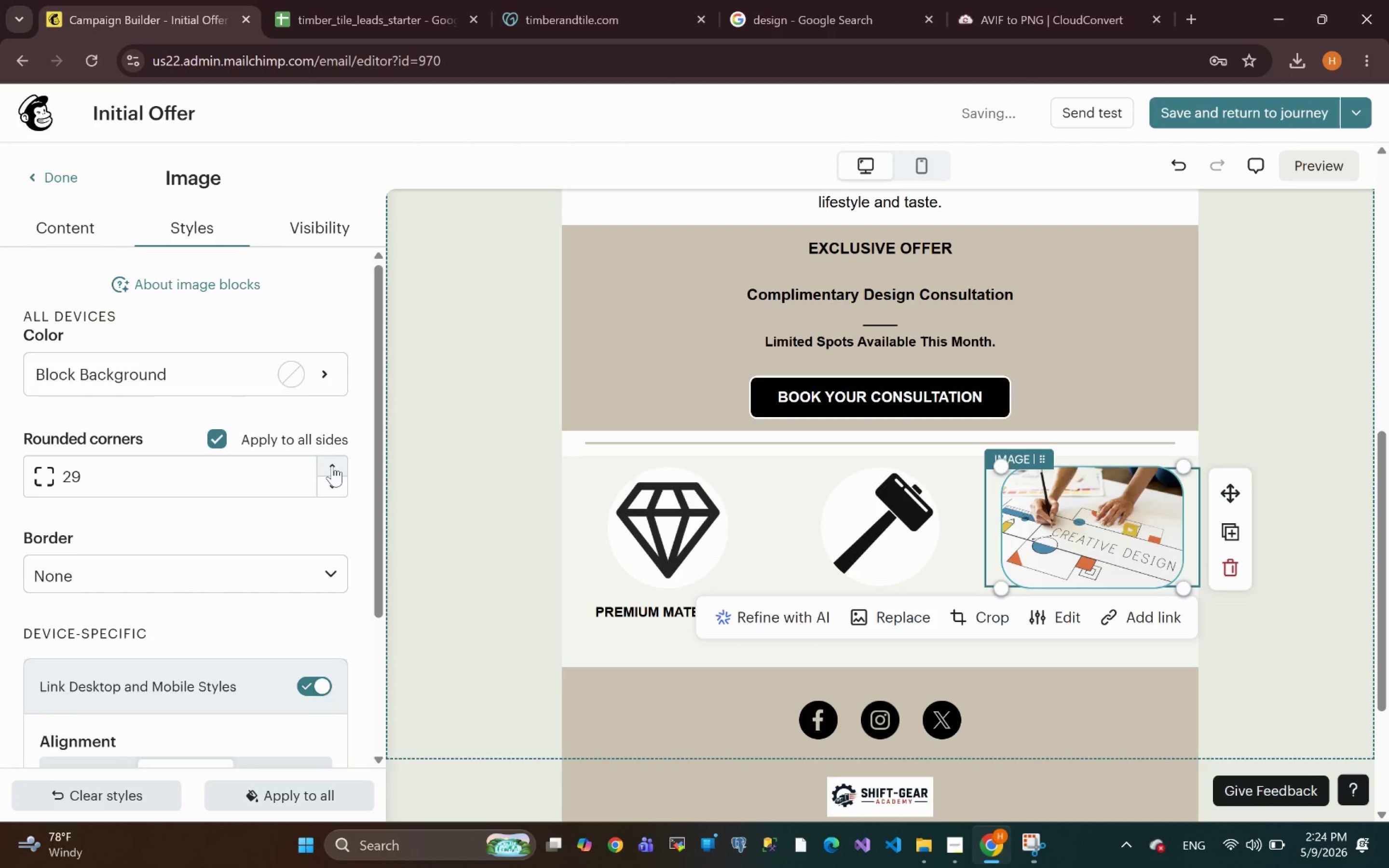 
triple_click([332, 465])
 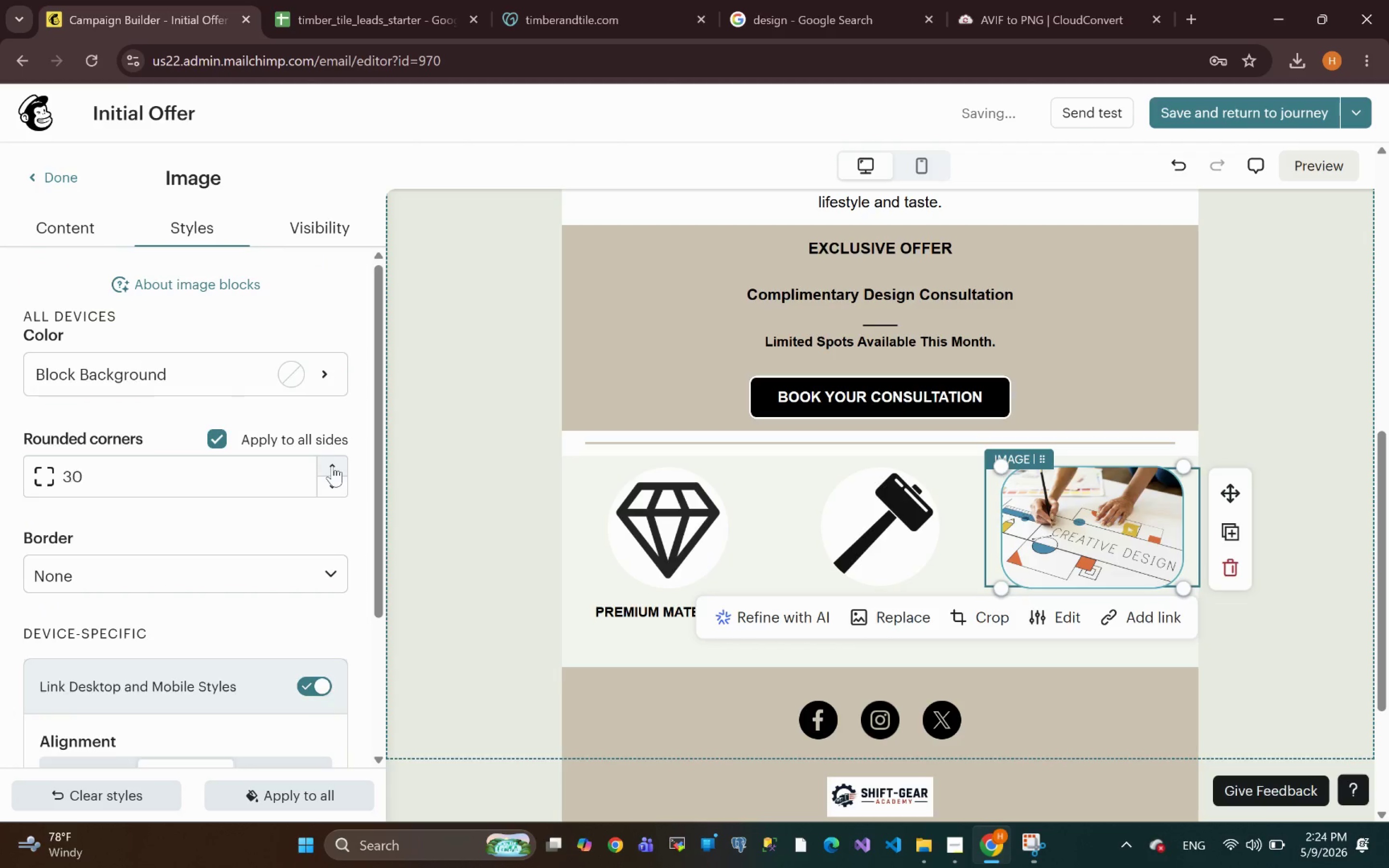 
triple_click([332, 465])
 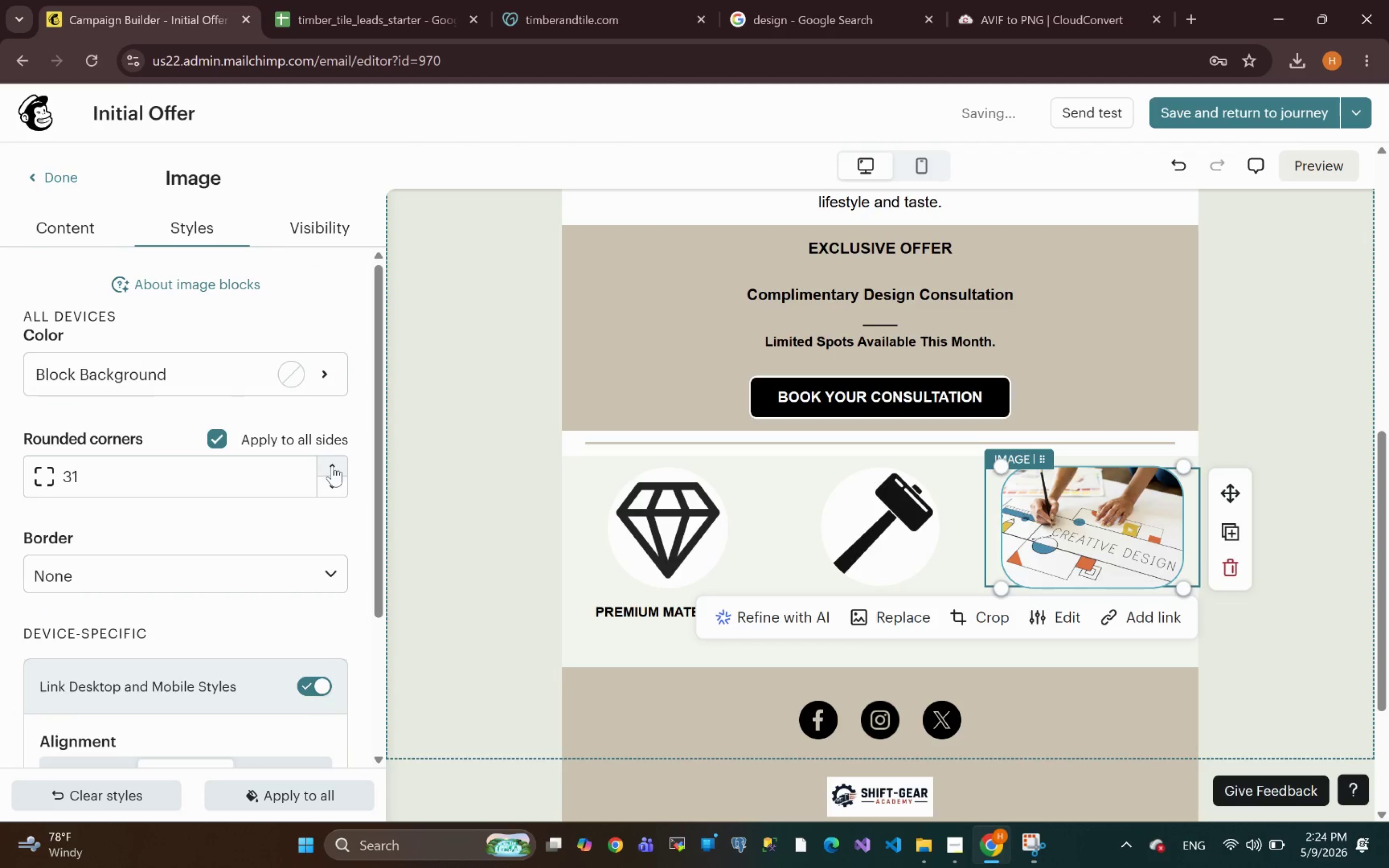 
triple_click([332, 465])
 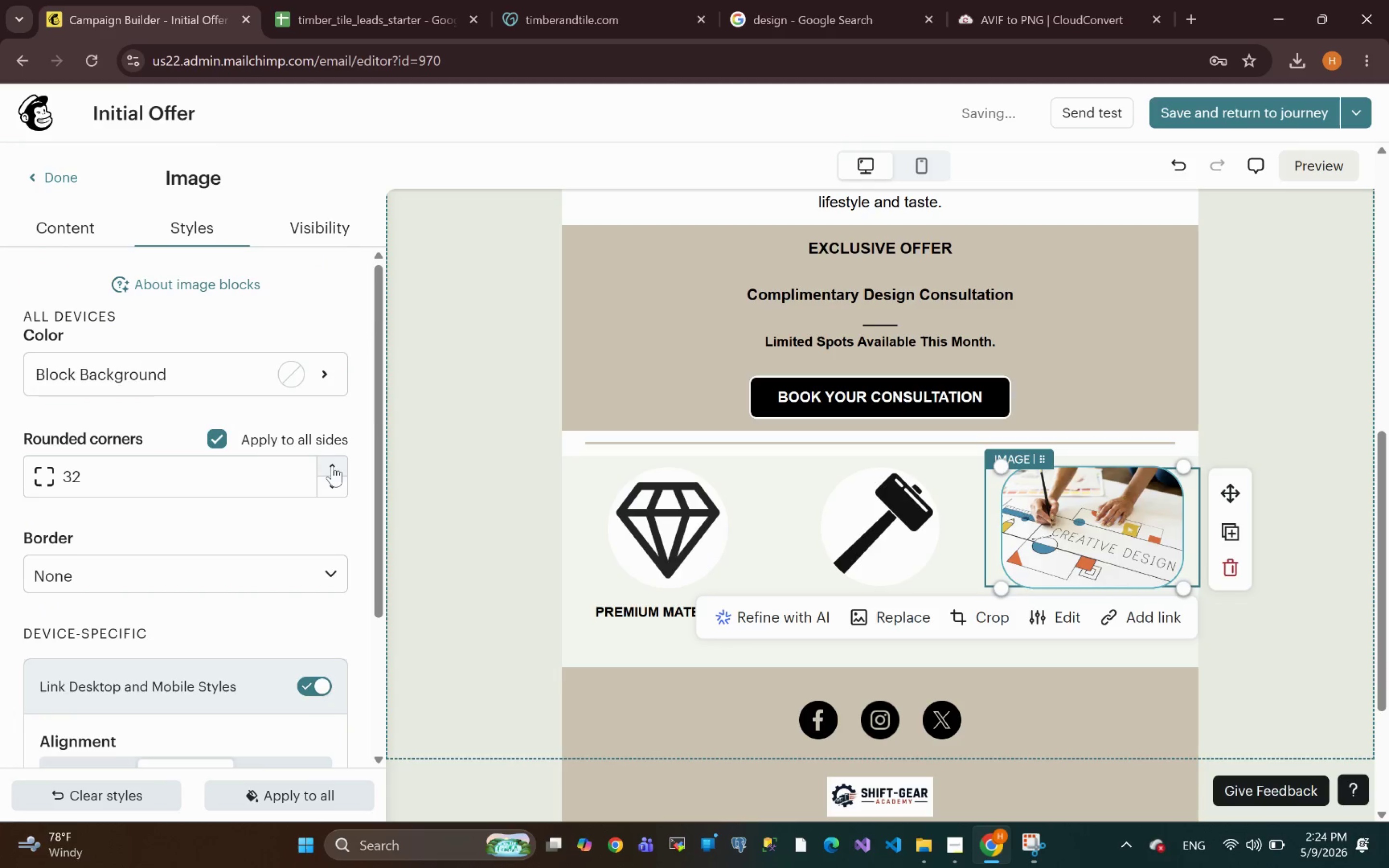 
triple_click([332, 465])
 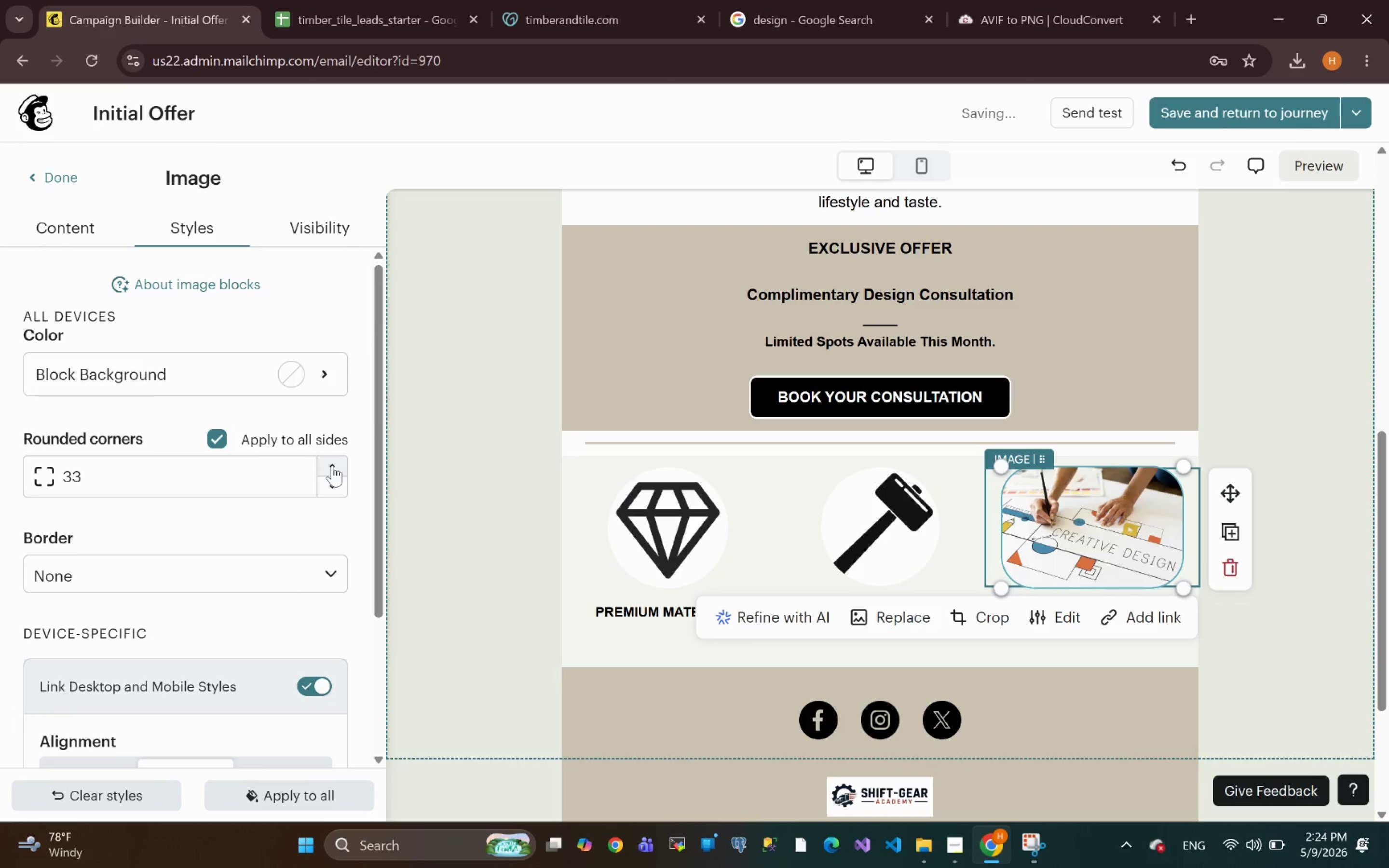 
triple_click([332, 465])
 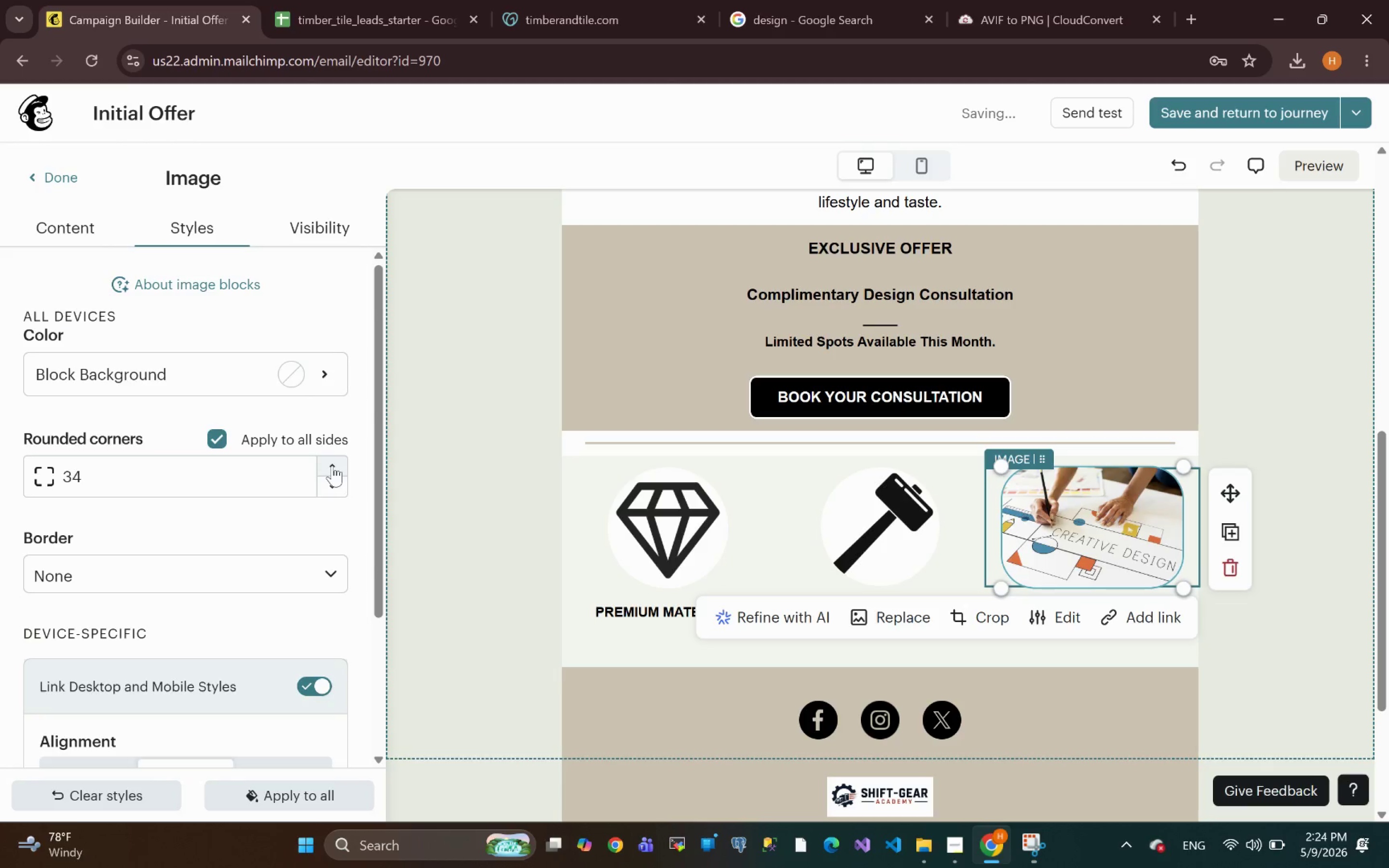 
triple_click([332, 465])
 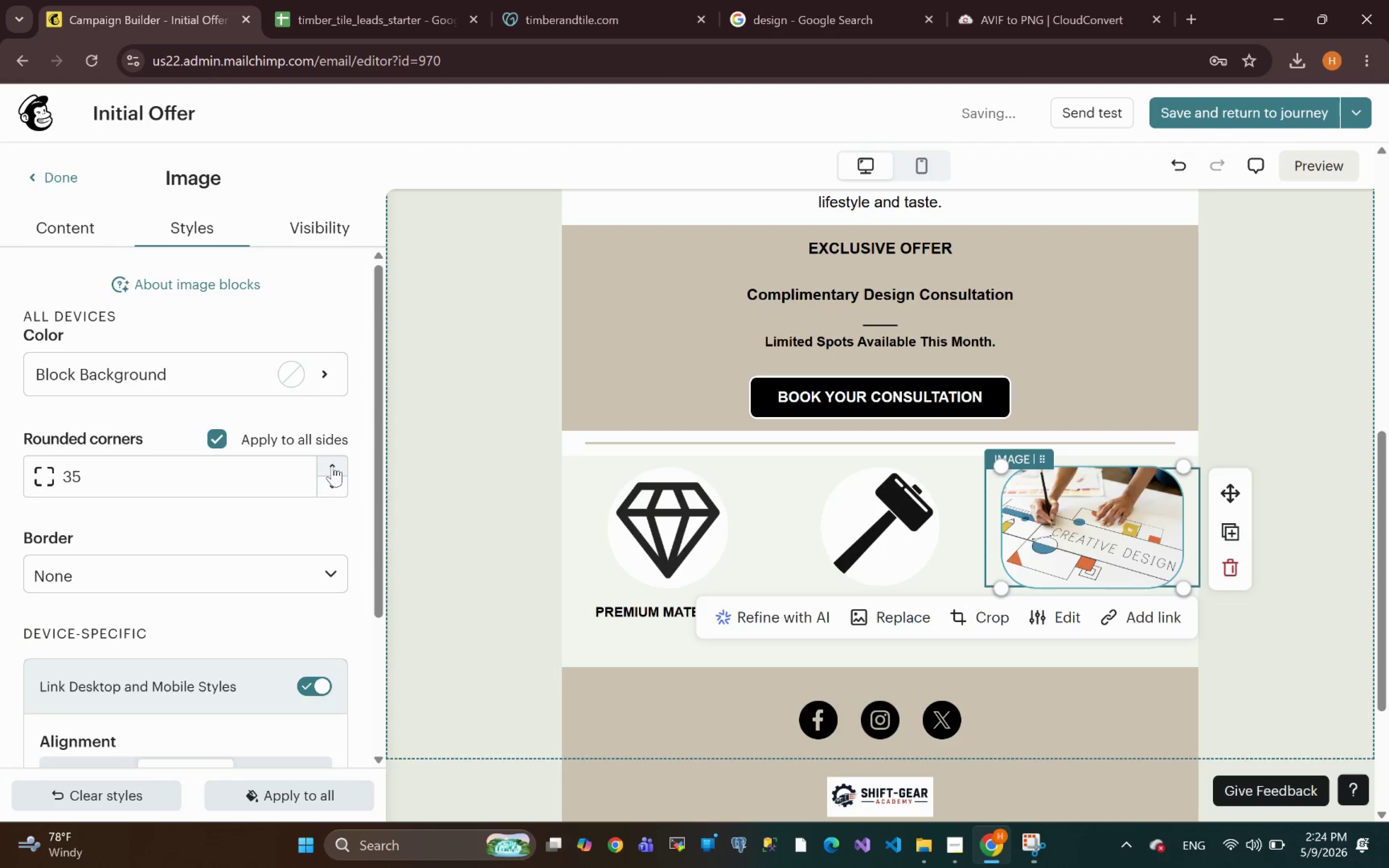 
triple_click([332, 465])
 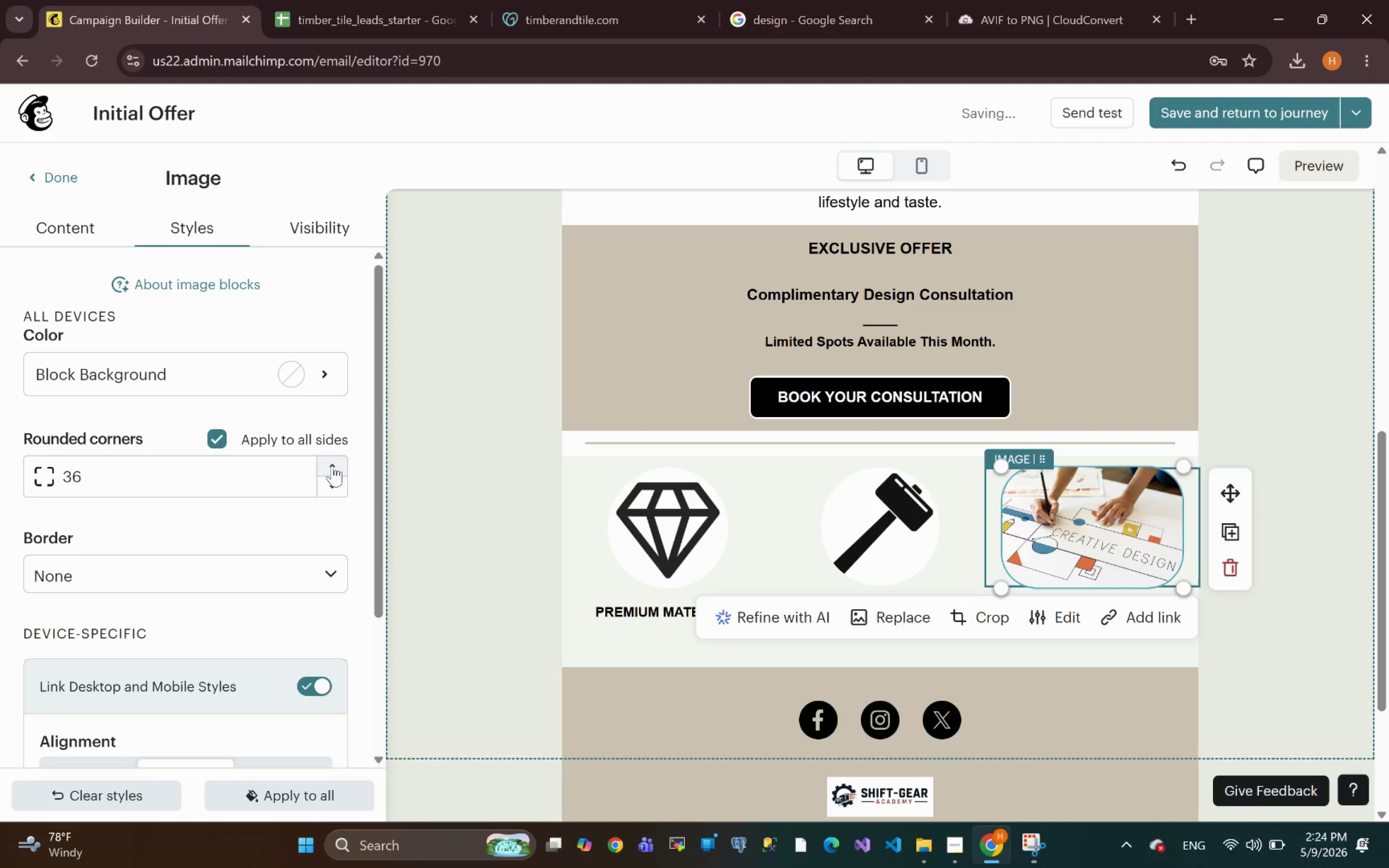 
triple_click([332, 465])
 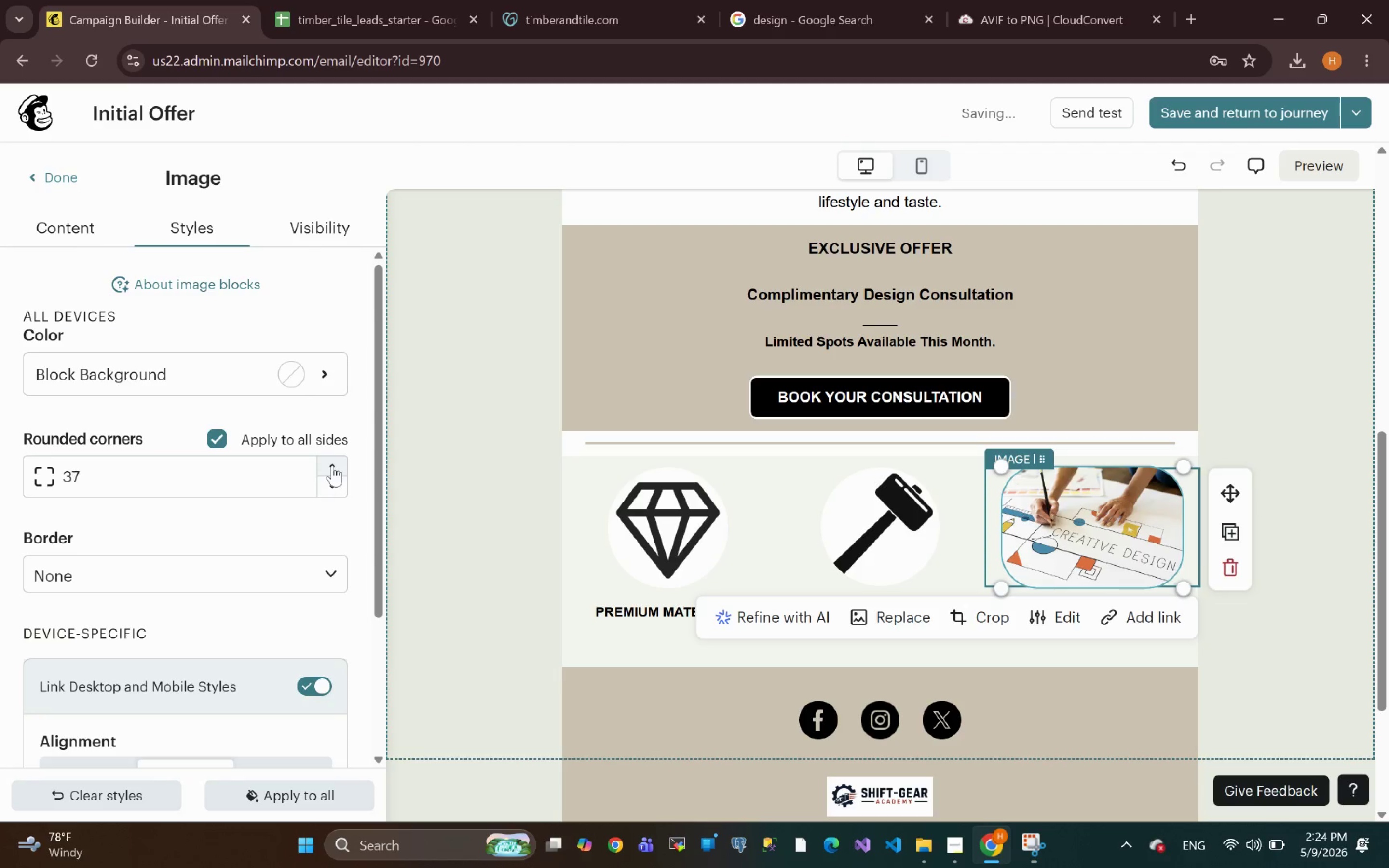 
triple_click([332, 465])
 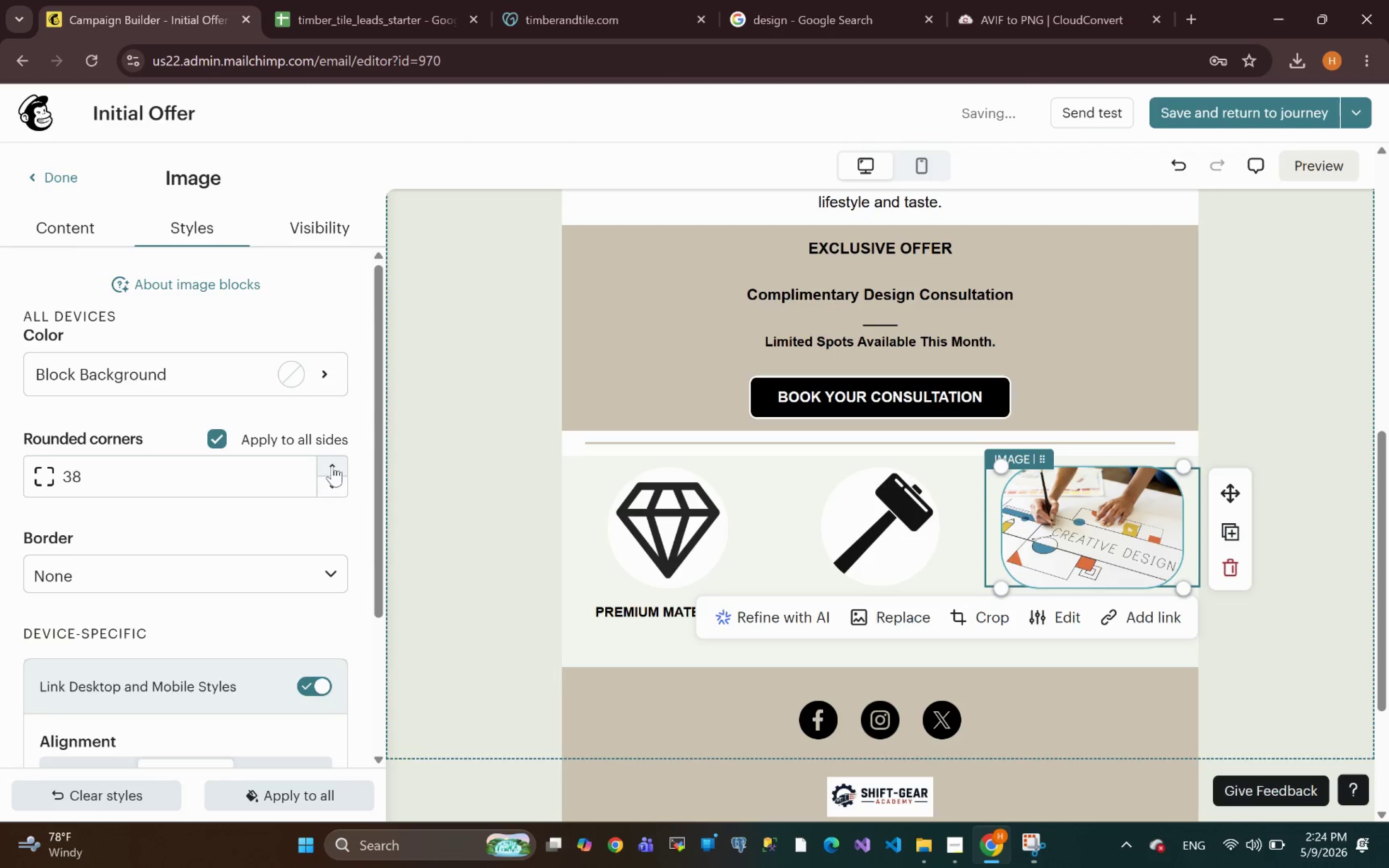 
triple_click([332, 465])
 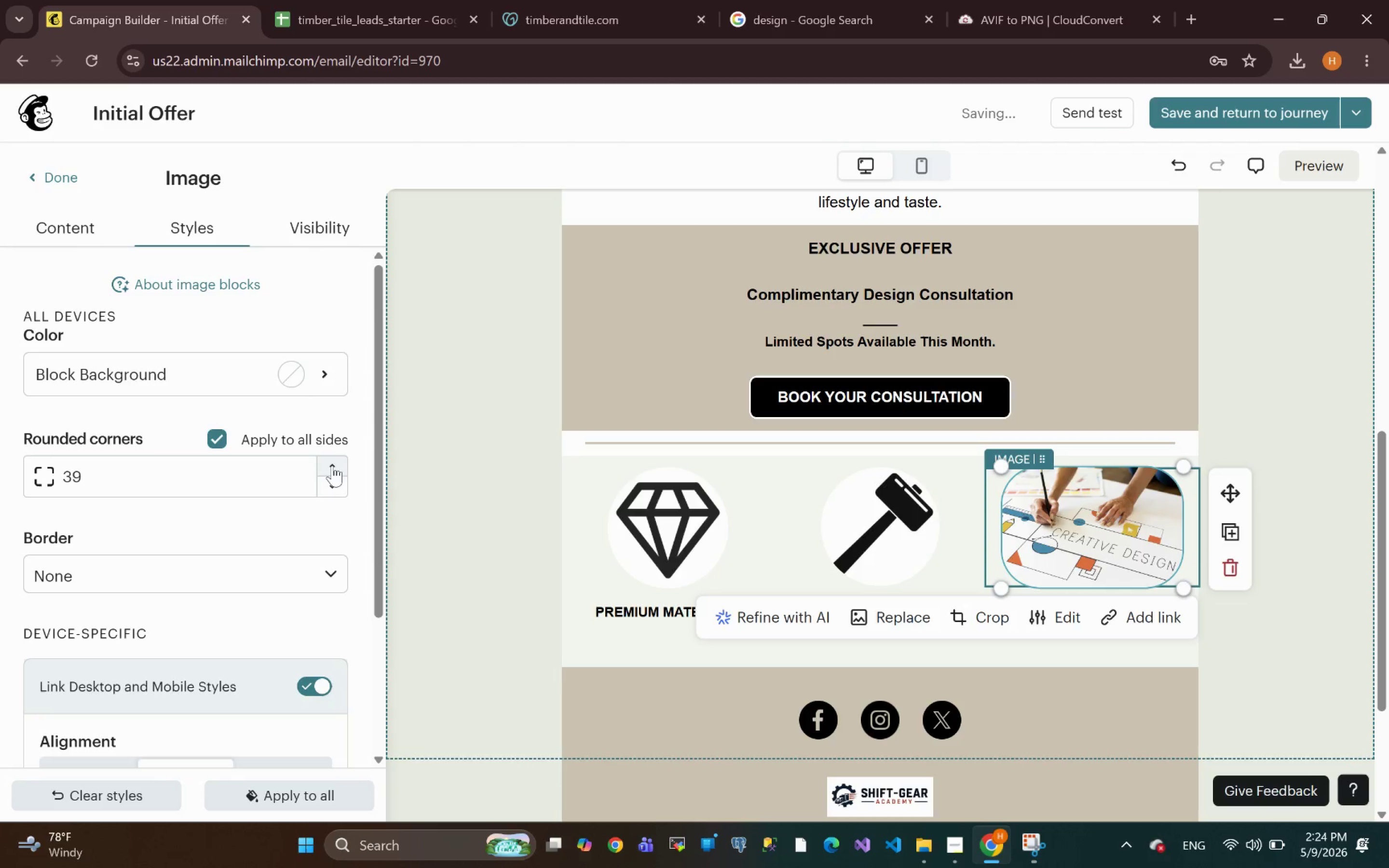 
triple_click([332, 465])
 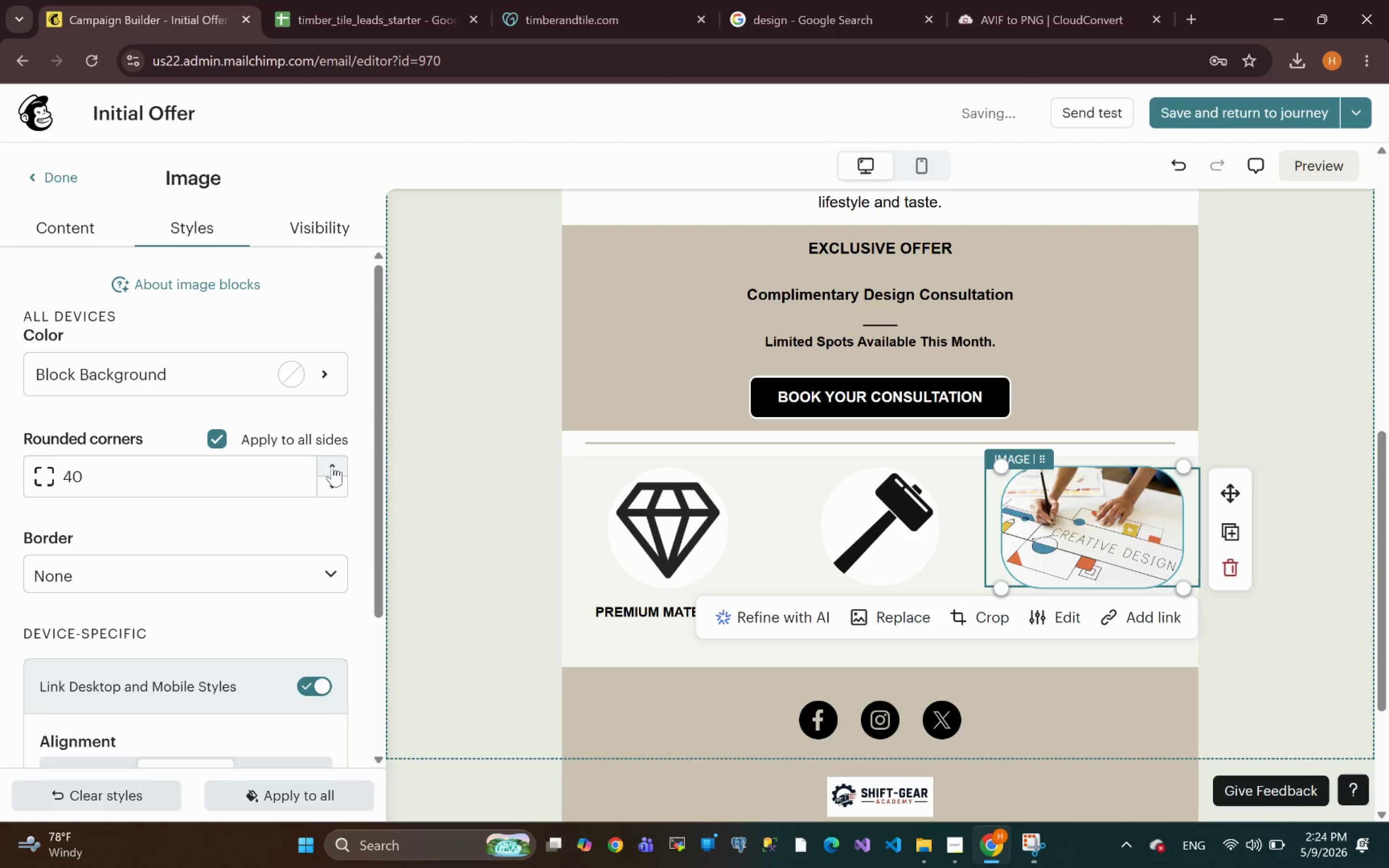 
triple_click([332, 465])
 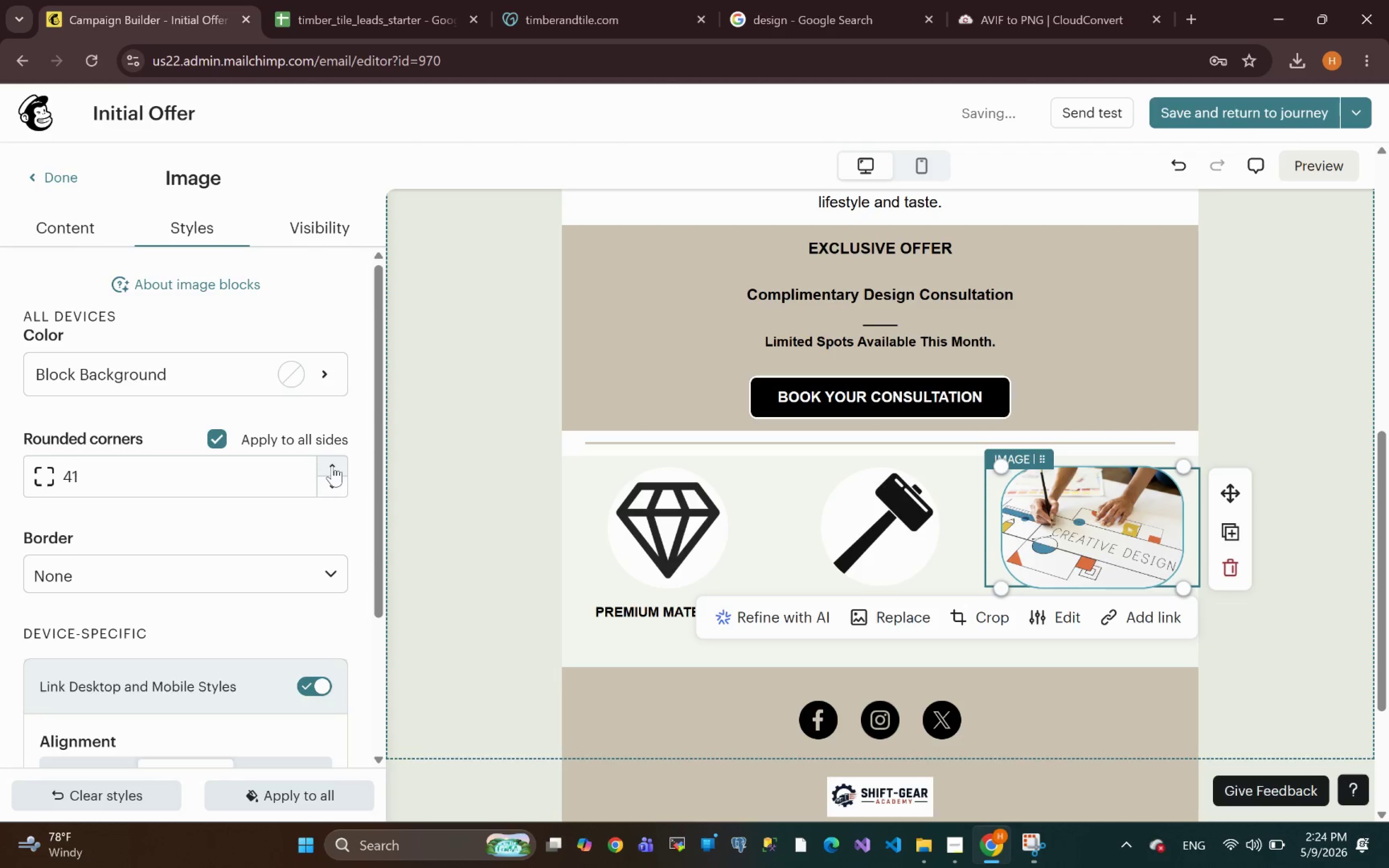 
triple_click([332, 465])
 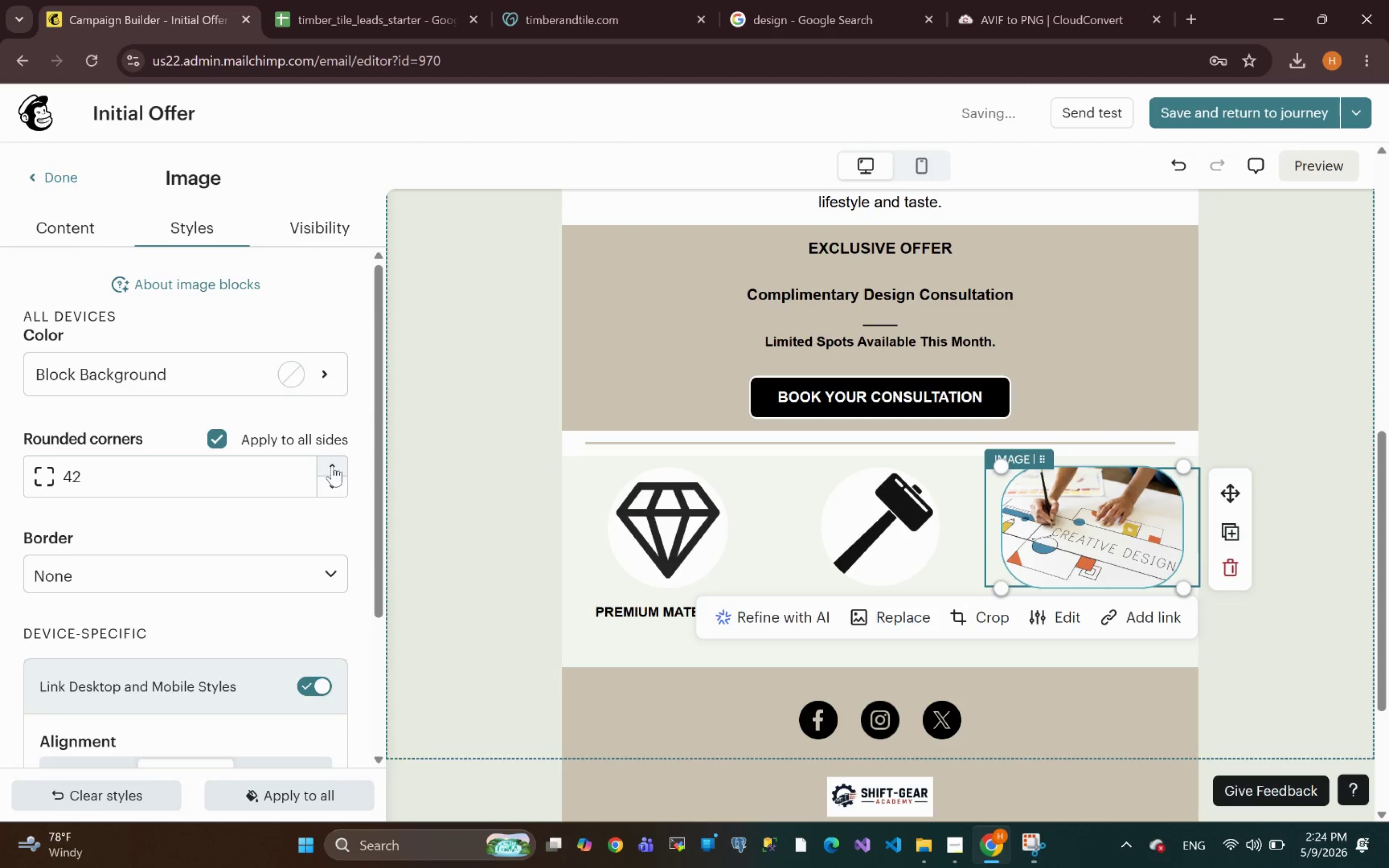 
triple_click([332, 465])
 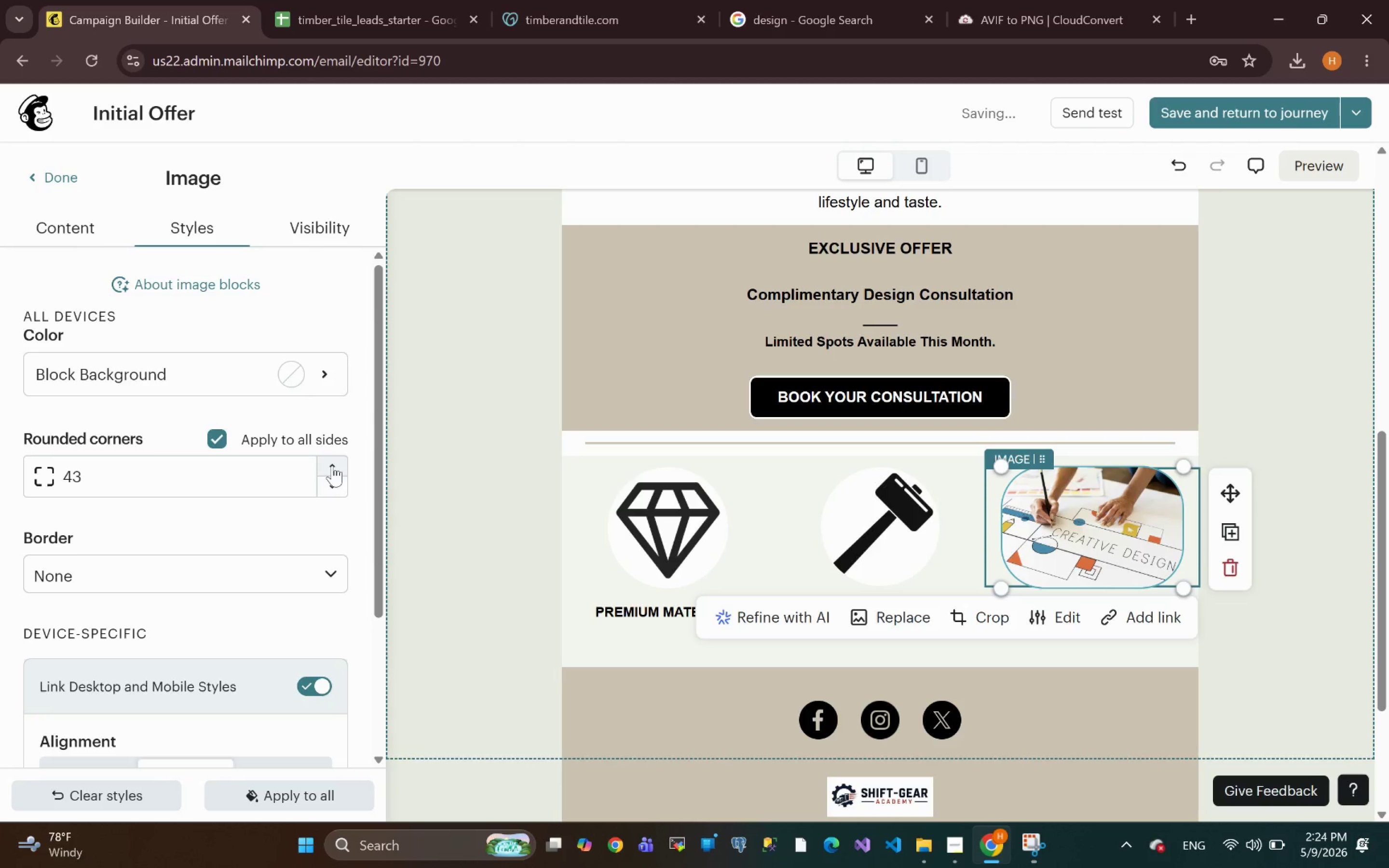 
triple_click([332, 465])
 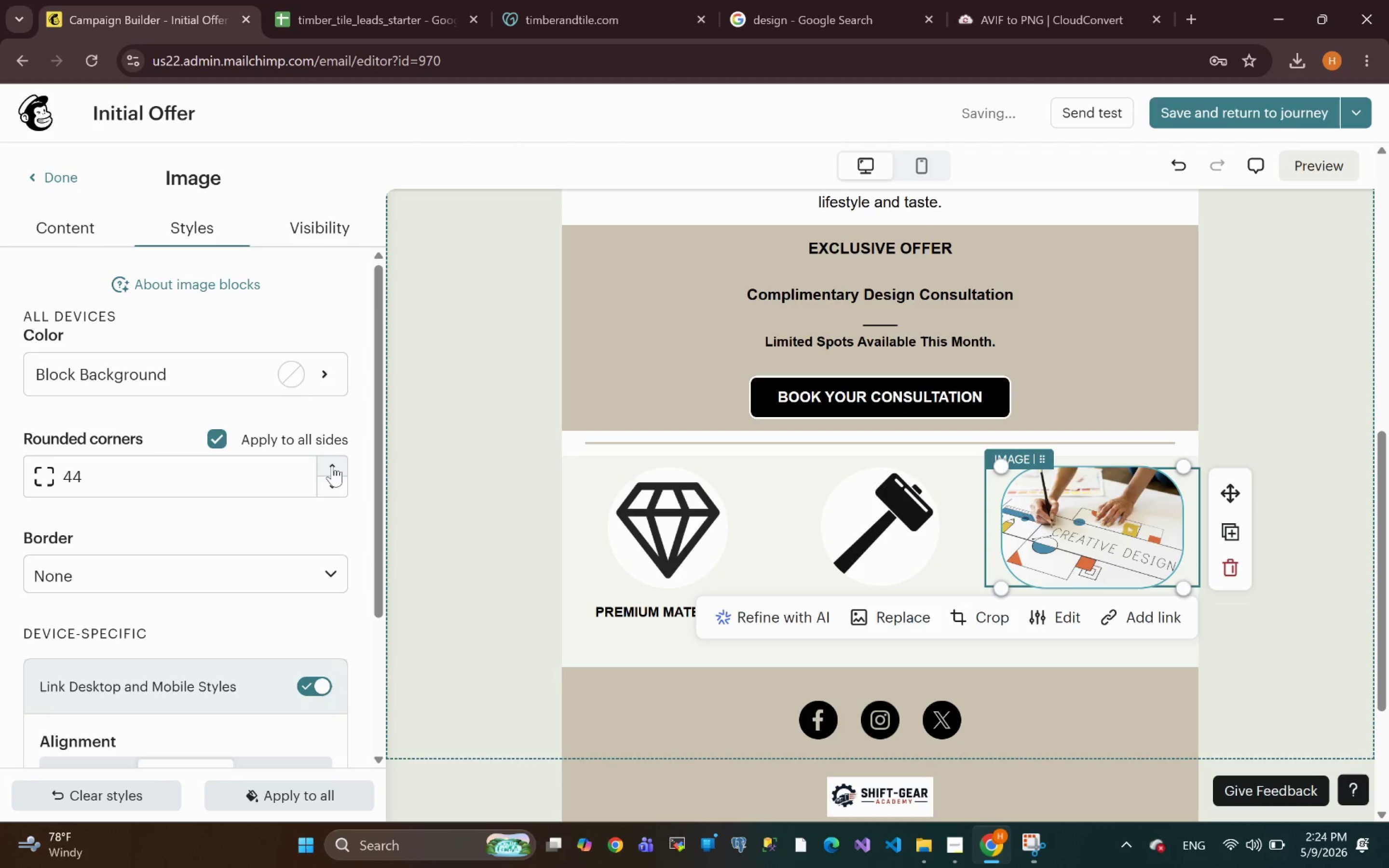 
triple_click([332, 465])
 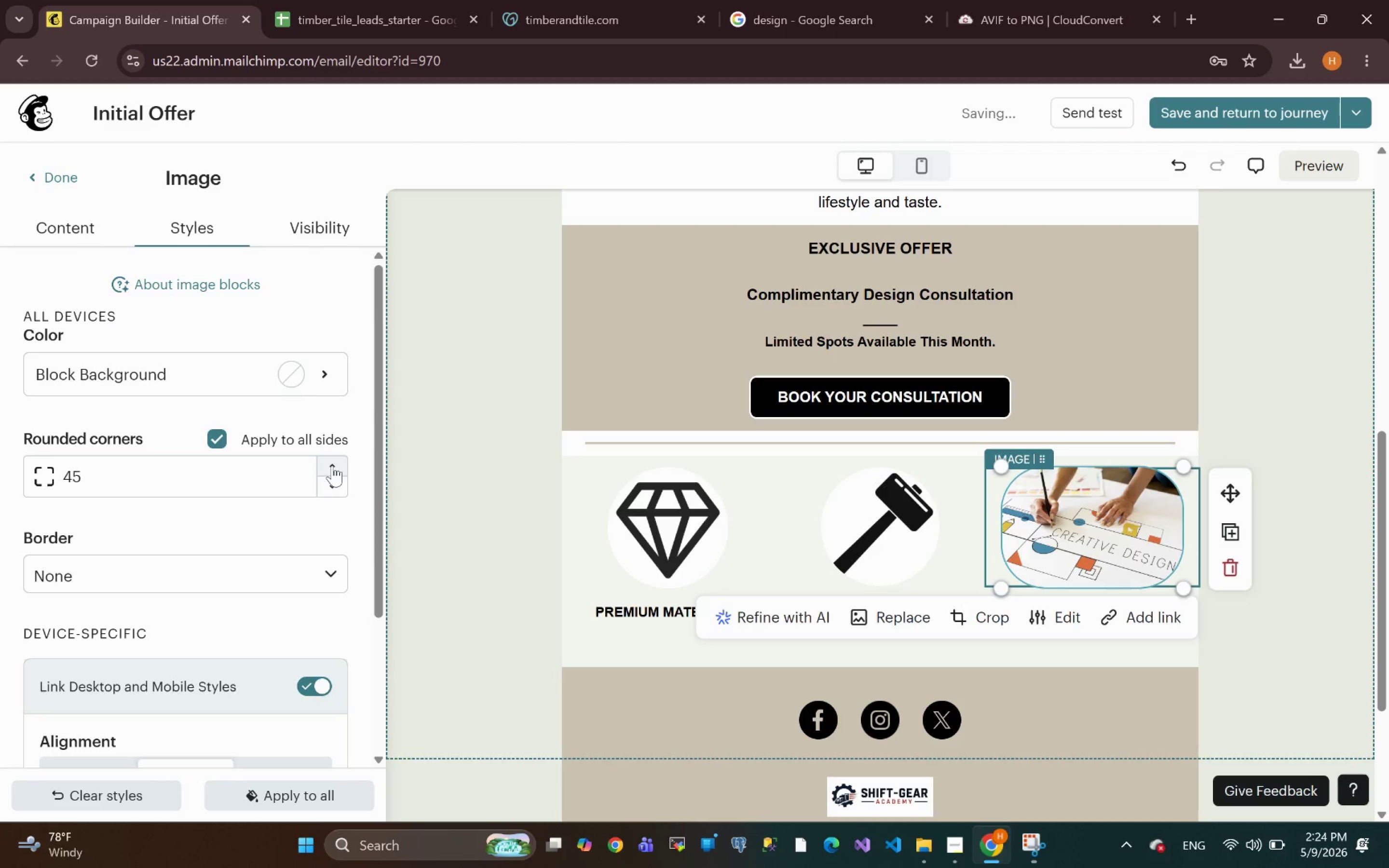 
triple_click([332, 465])
 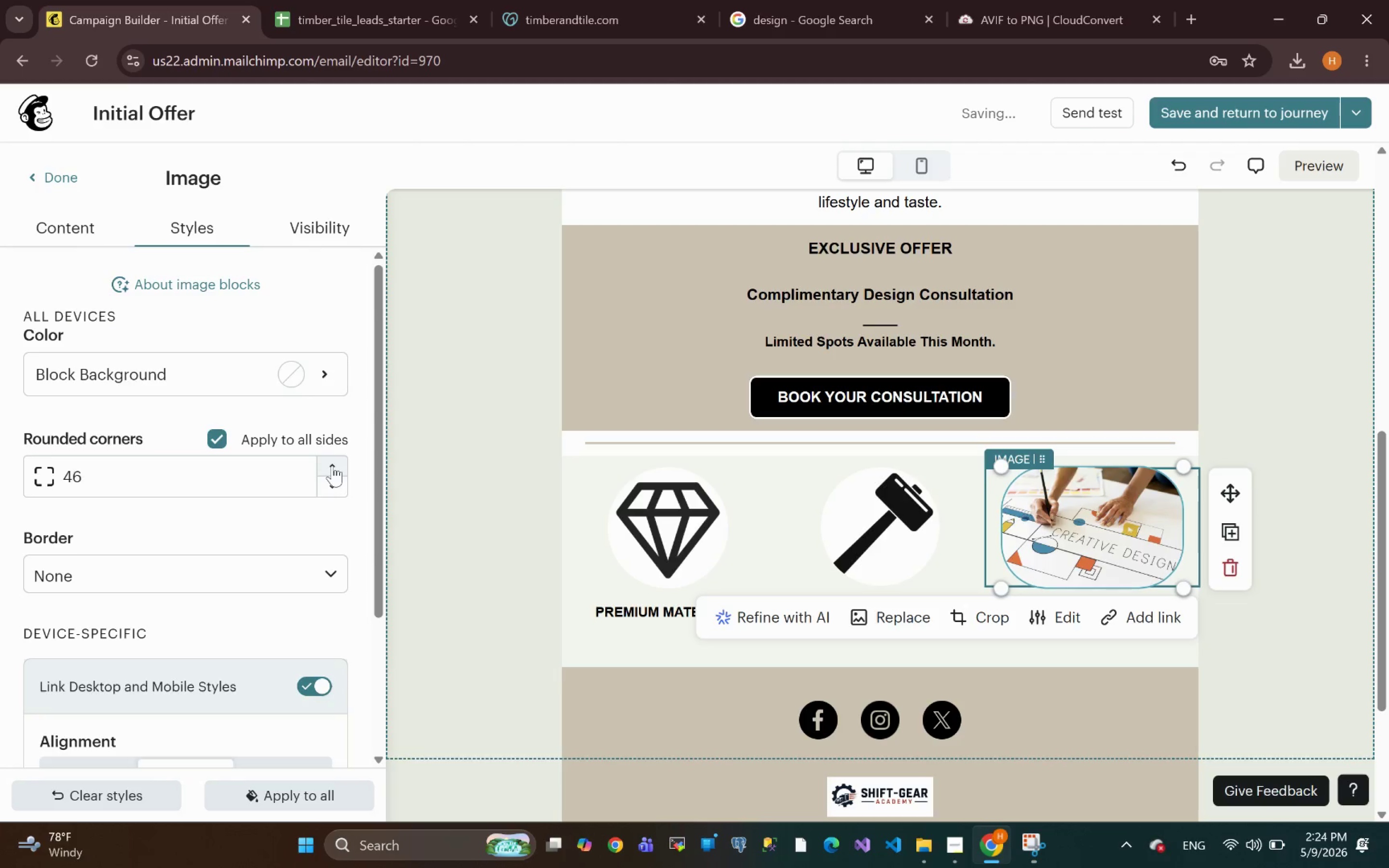 
triple_click([332, 465])
 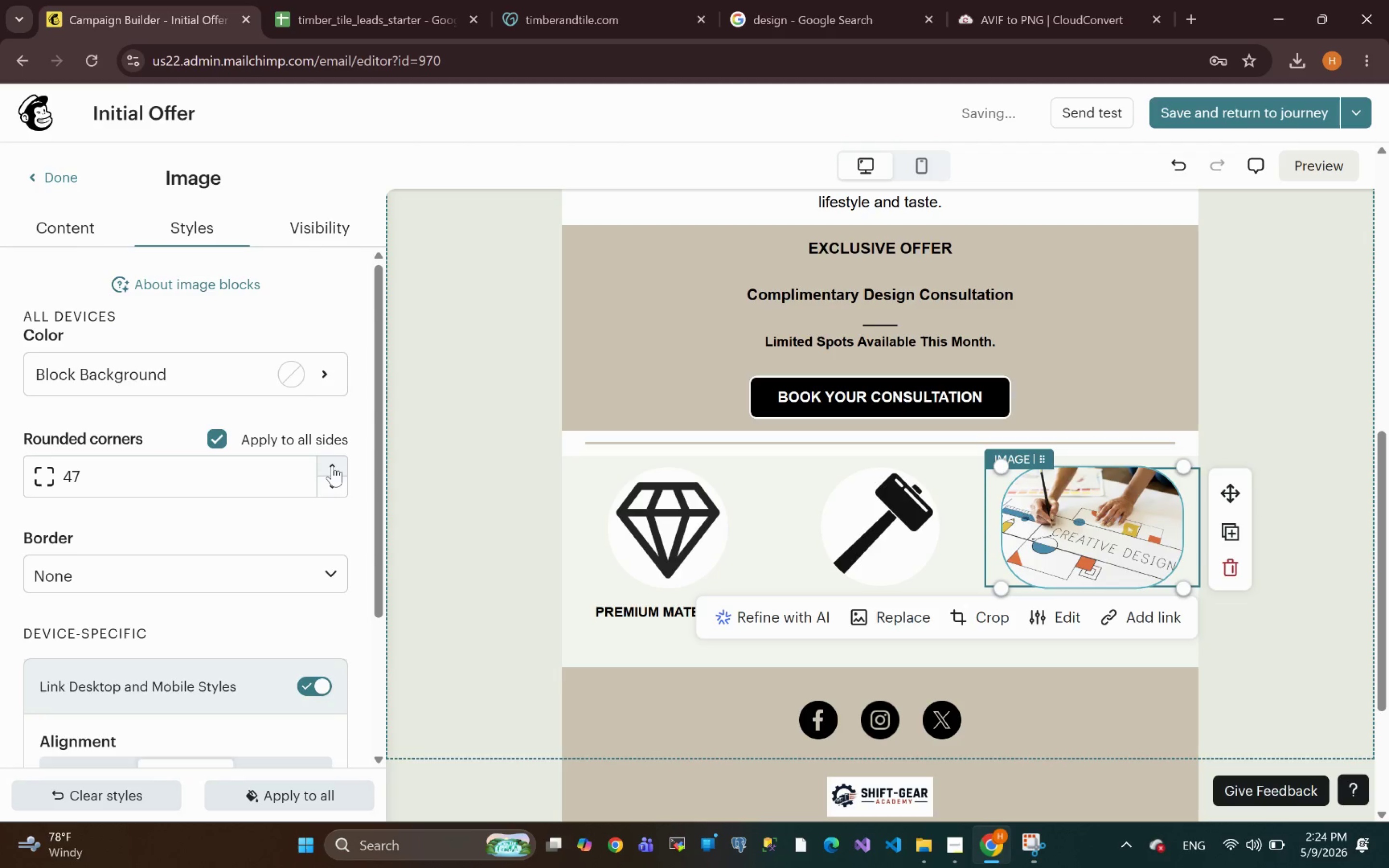 
triple_click([332, 465])
 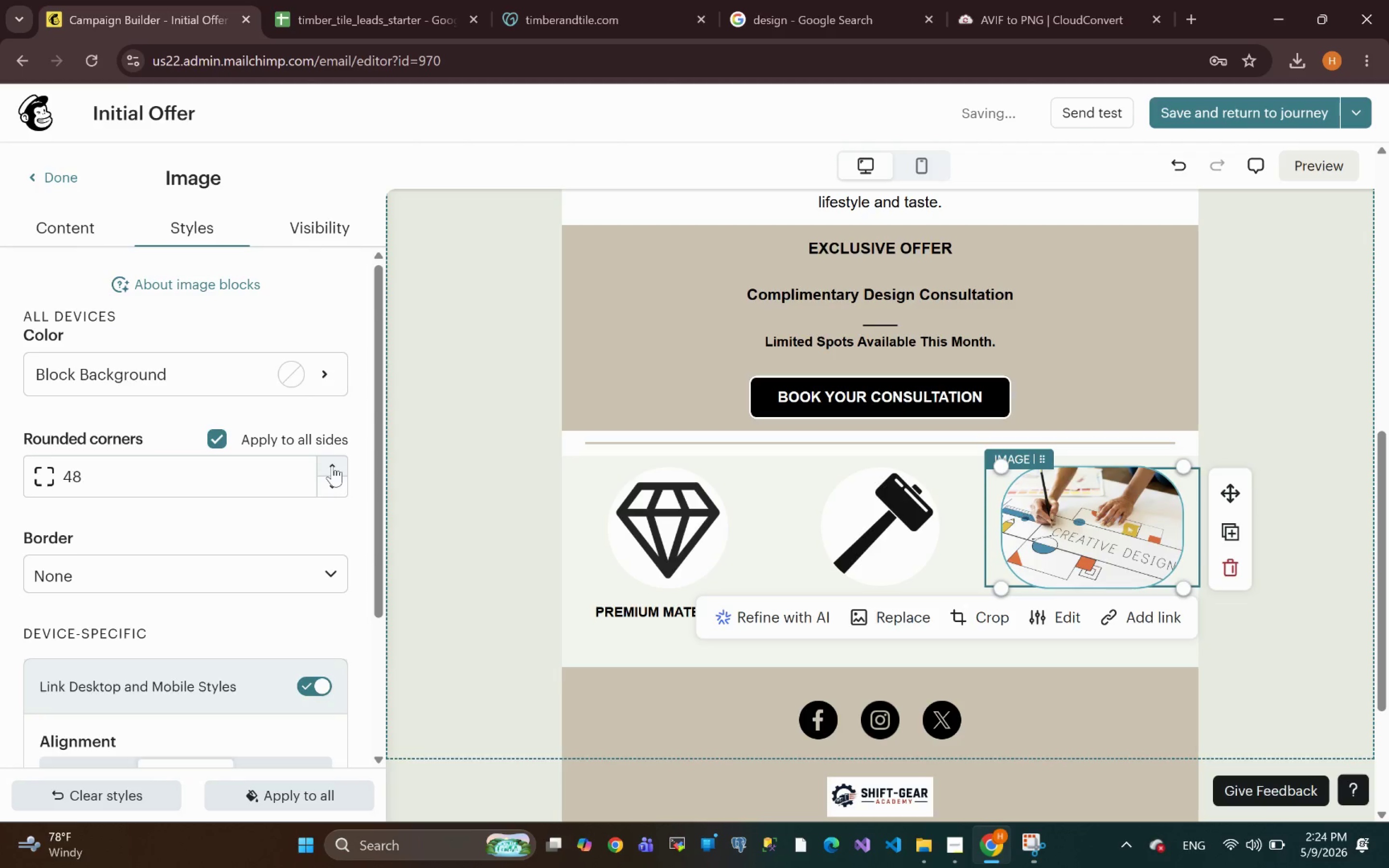 
triple_click([332, 465])
 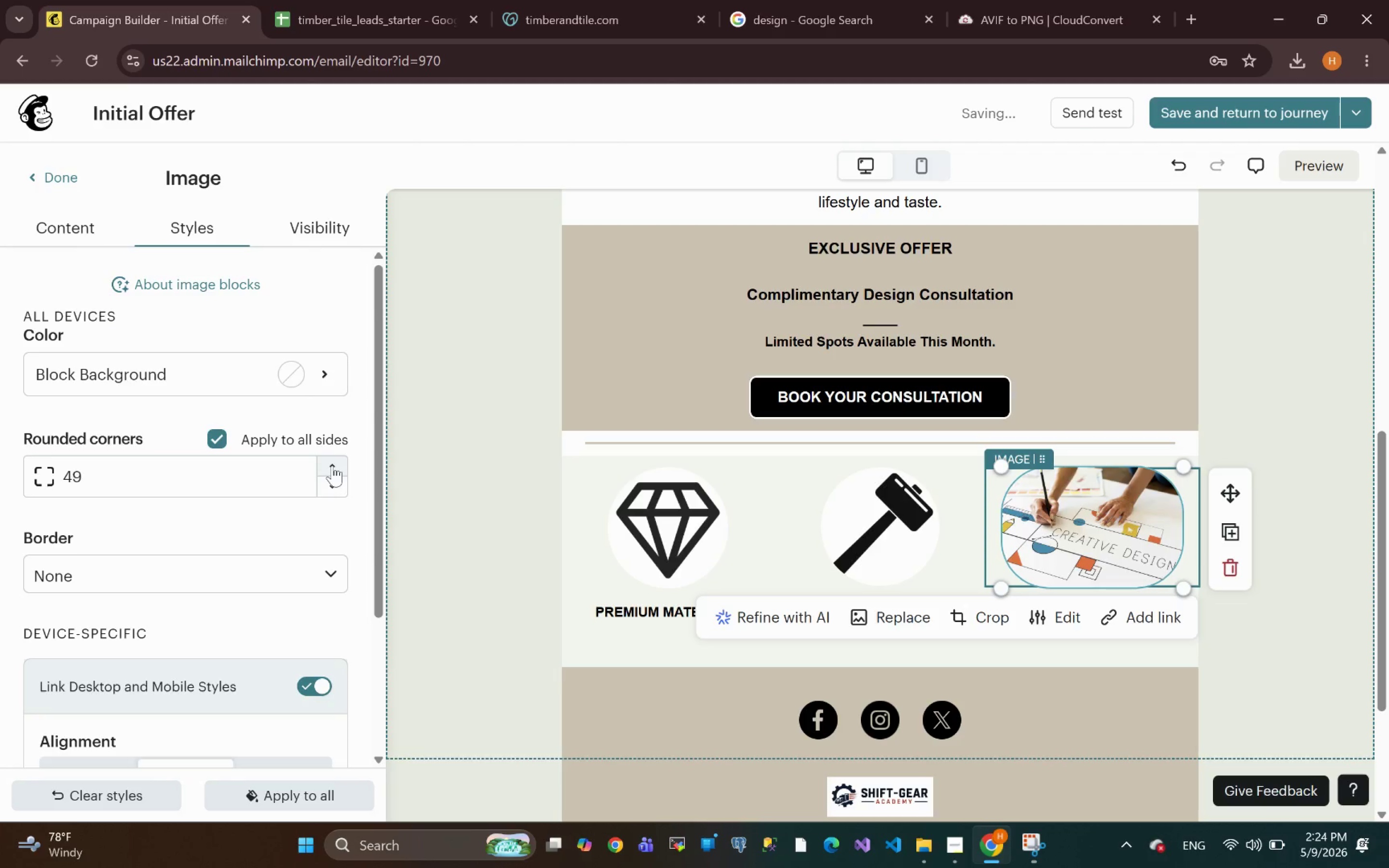 
triple_click([332, 465])
 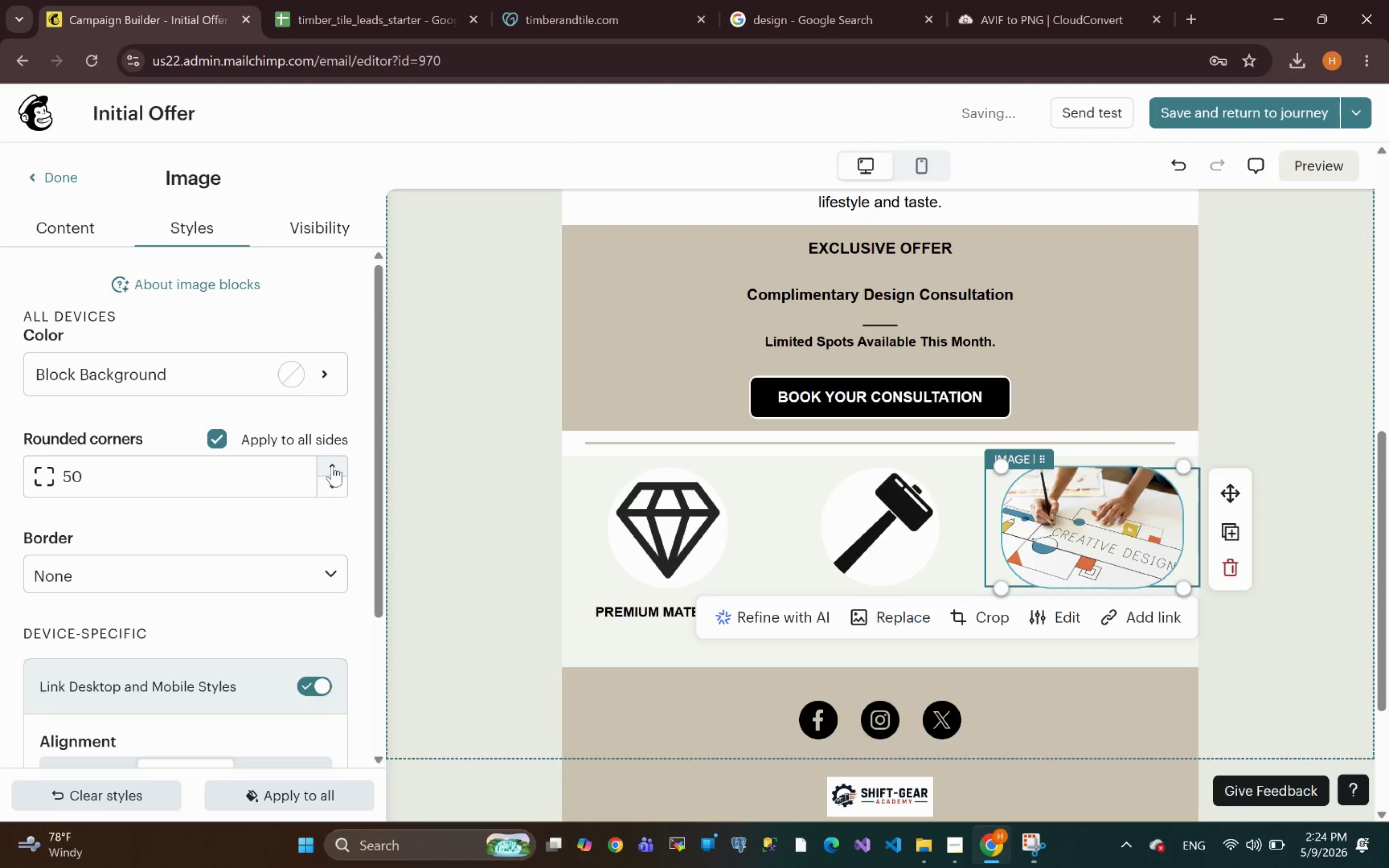 
triple_click([332, 465])
 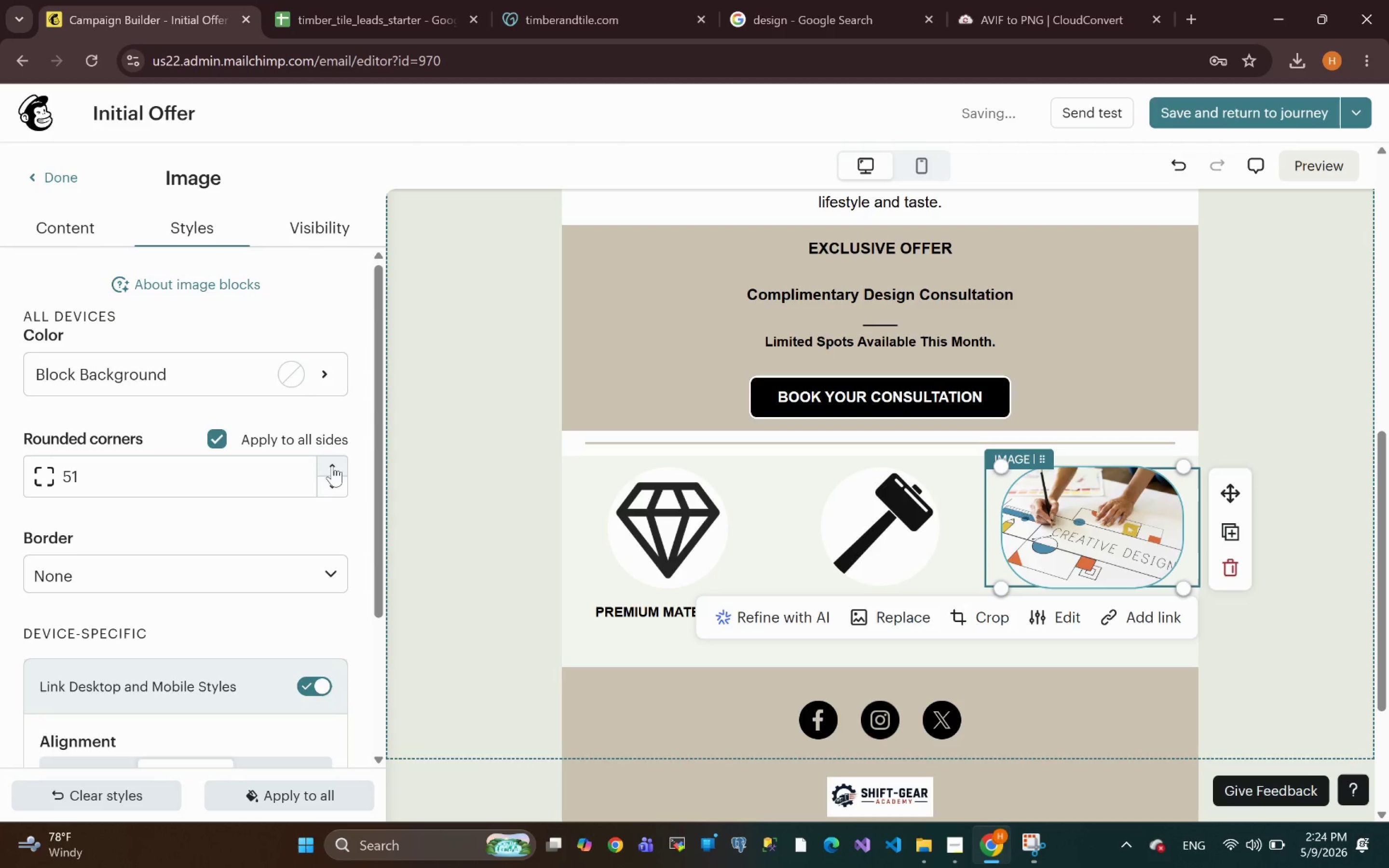 
triple_click([332, 465])
 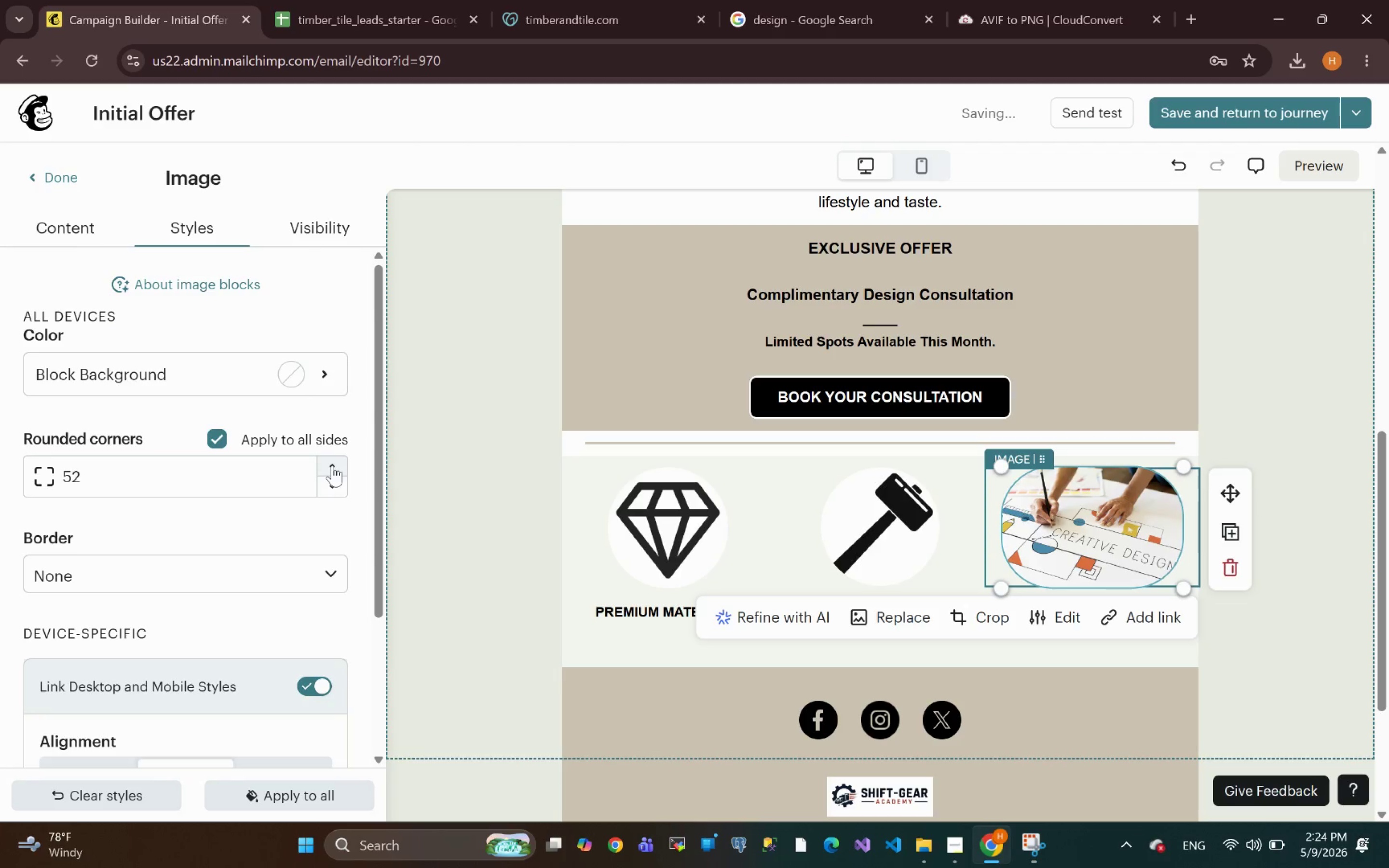 
triple_click([332, 465])
 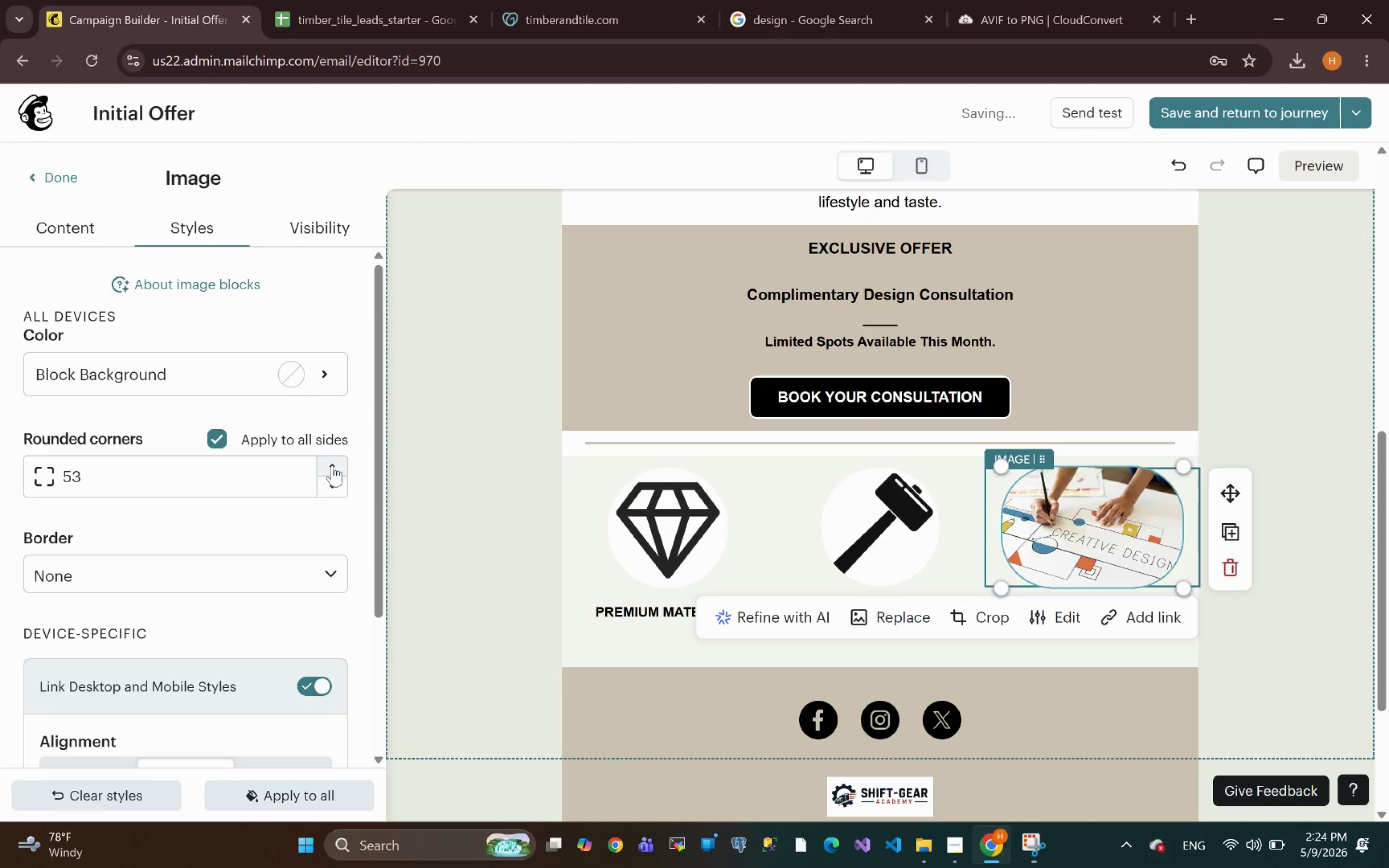 
triple_click([332, 465])
 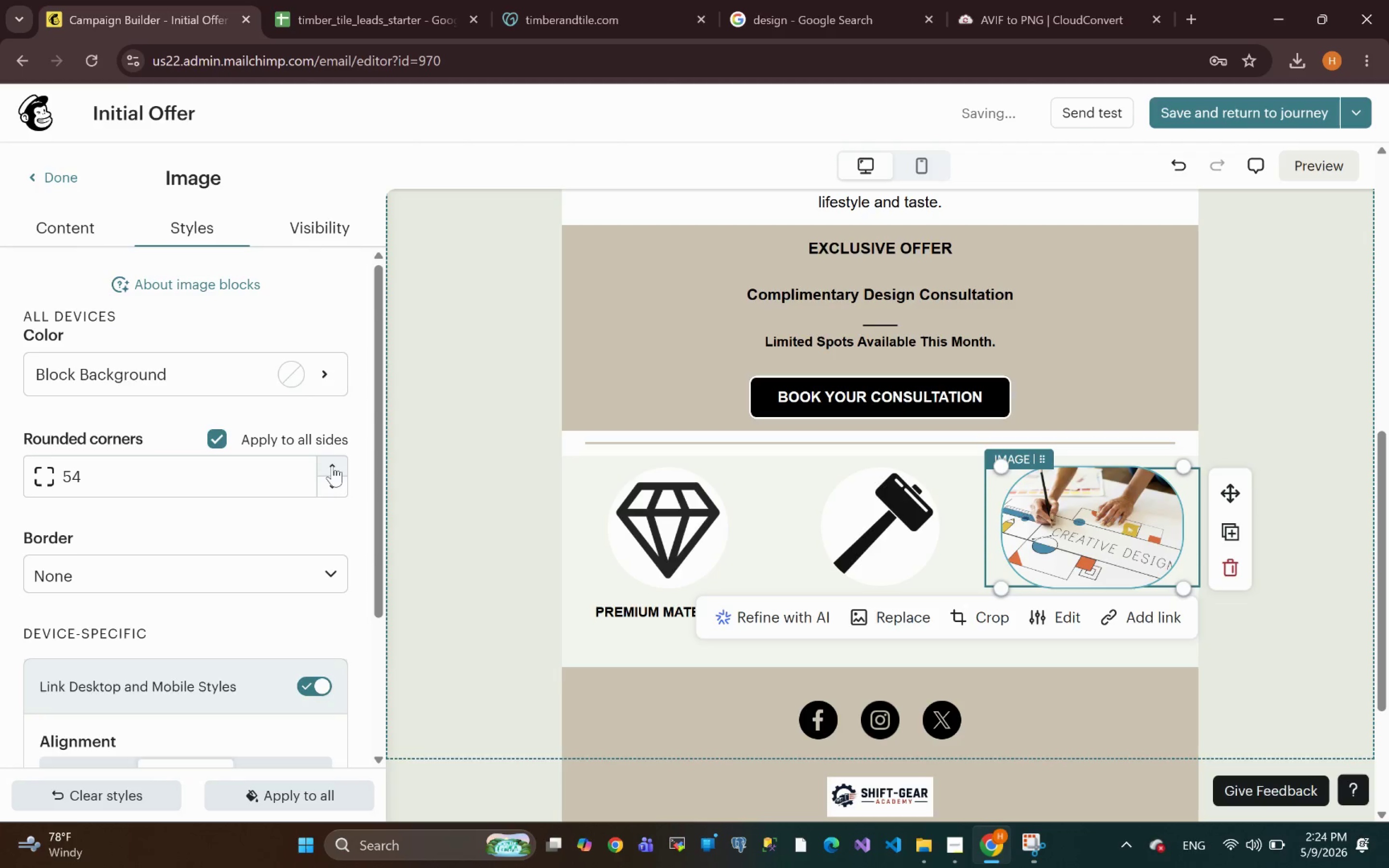 
triple_click([332, 465])
 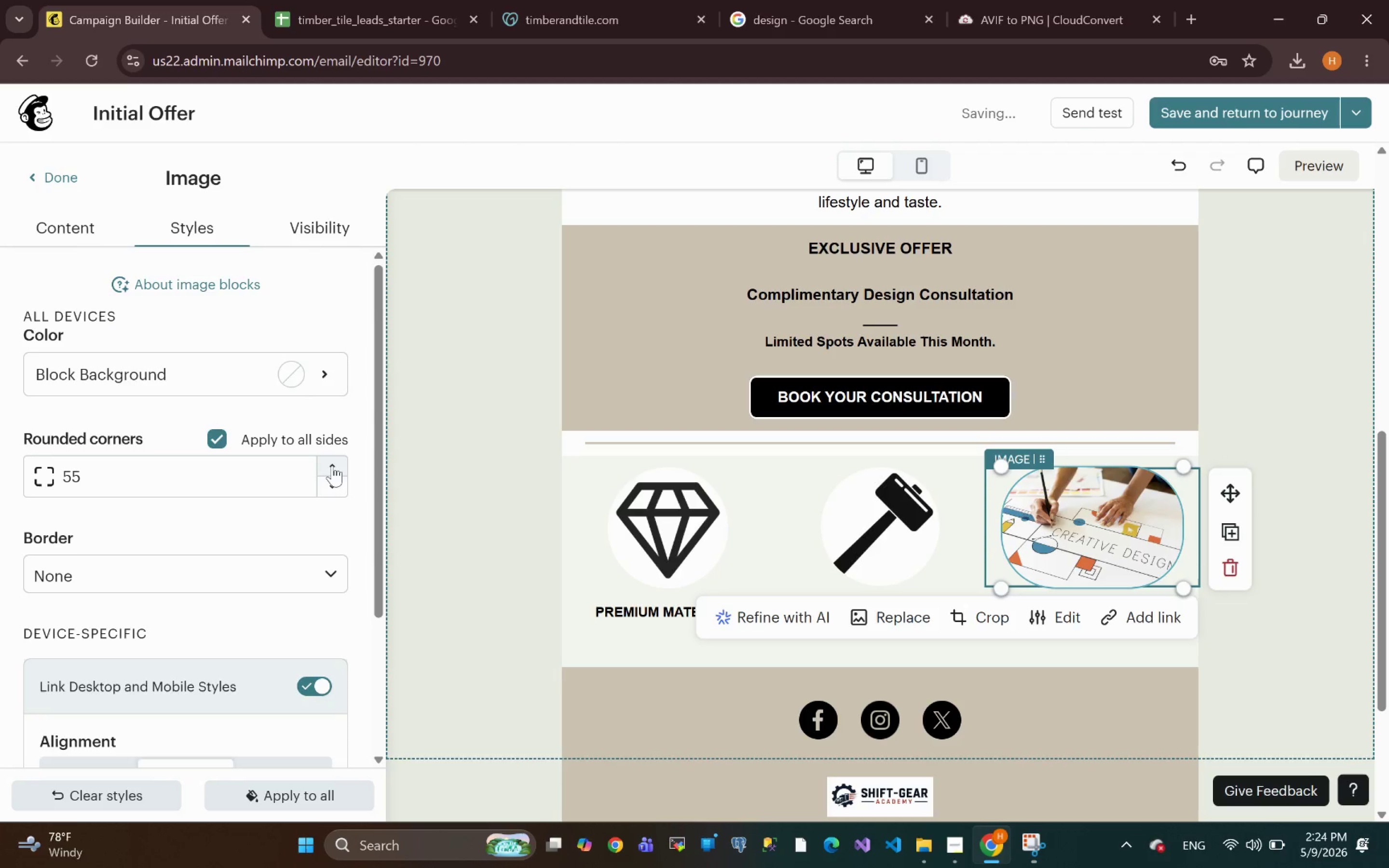 
triple_click([332, 465])
 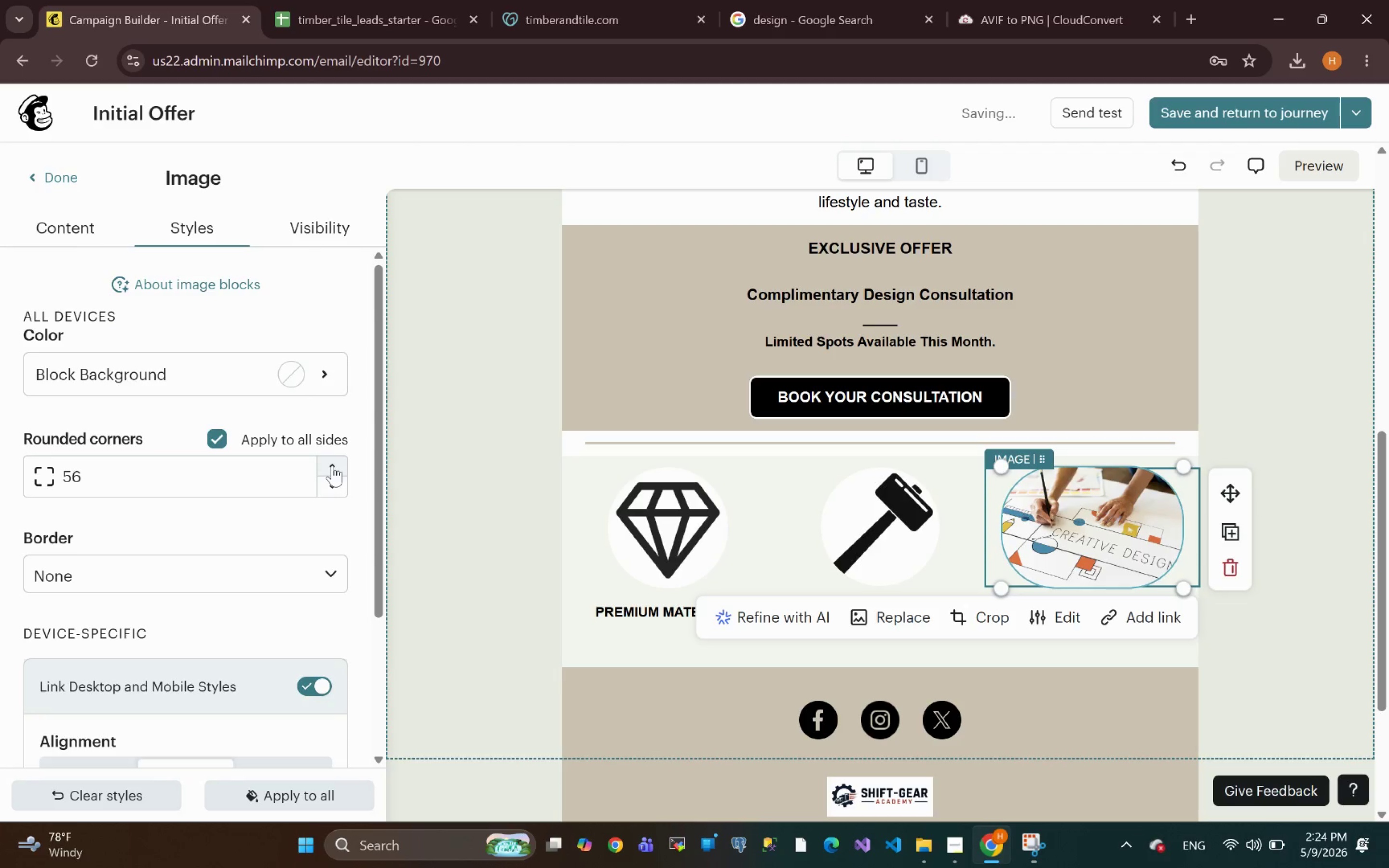 
triple_click([332, 465])
 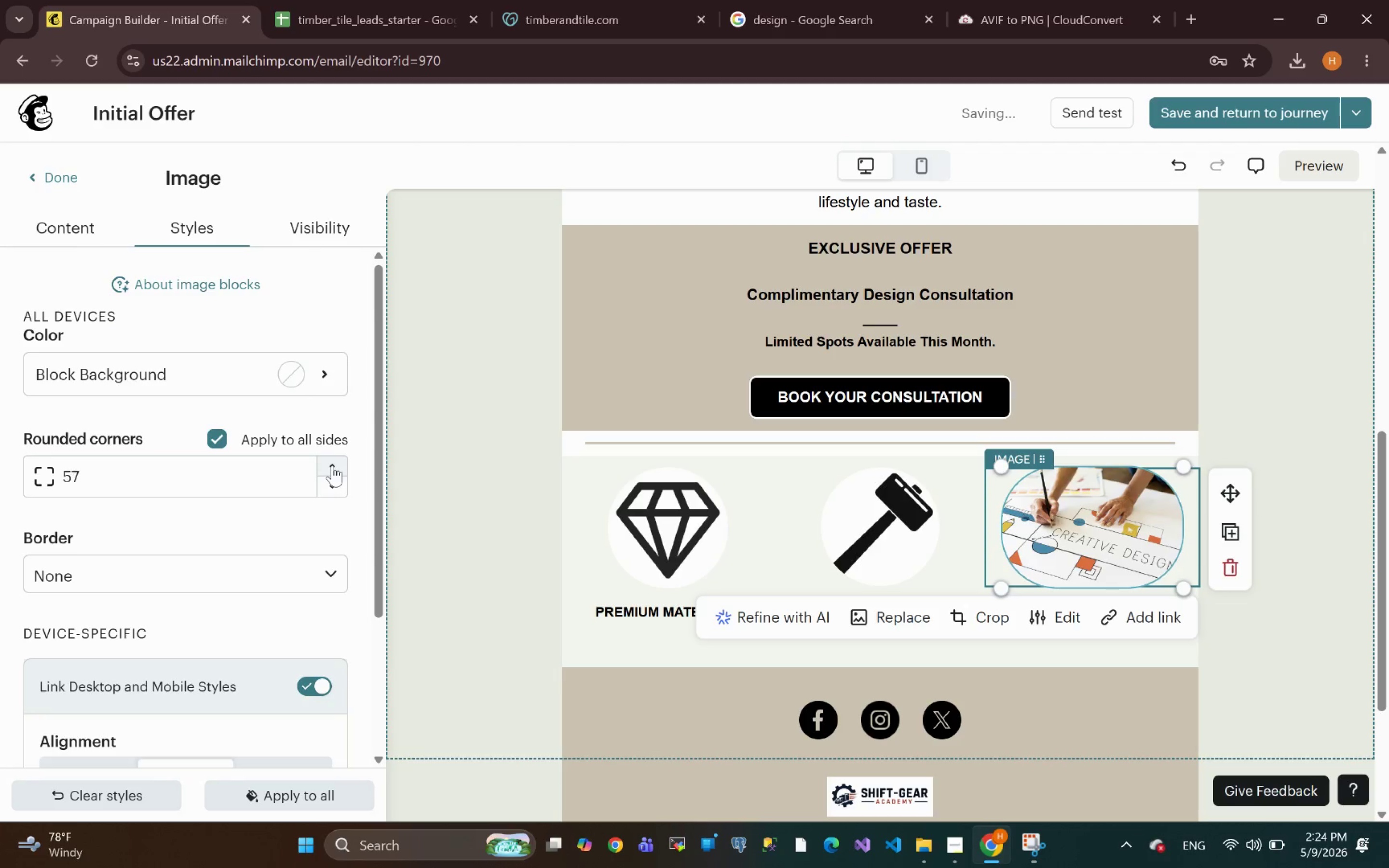 
triple_click([332, 465])
 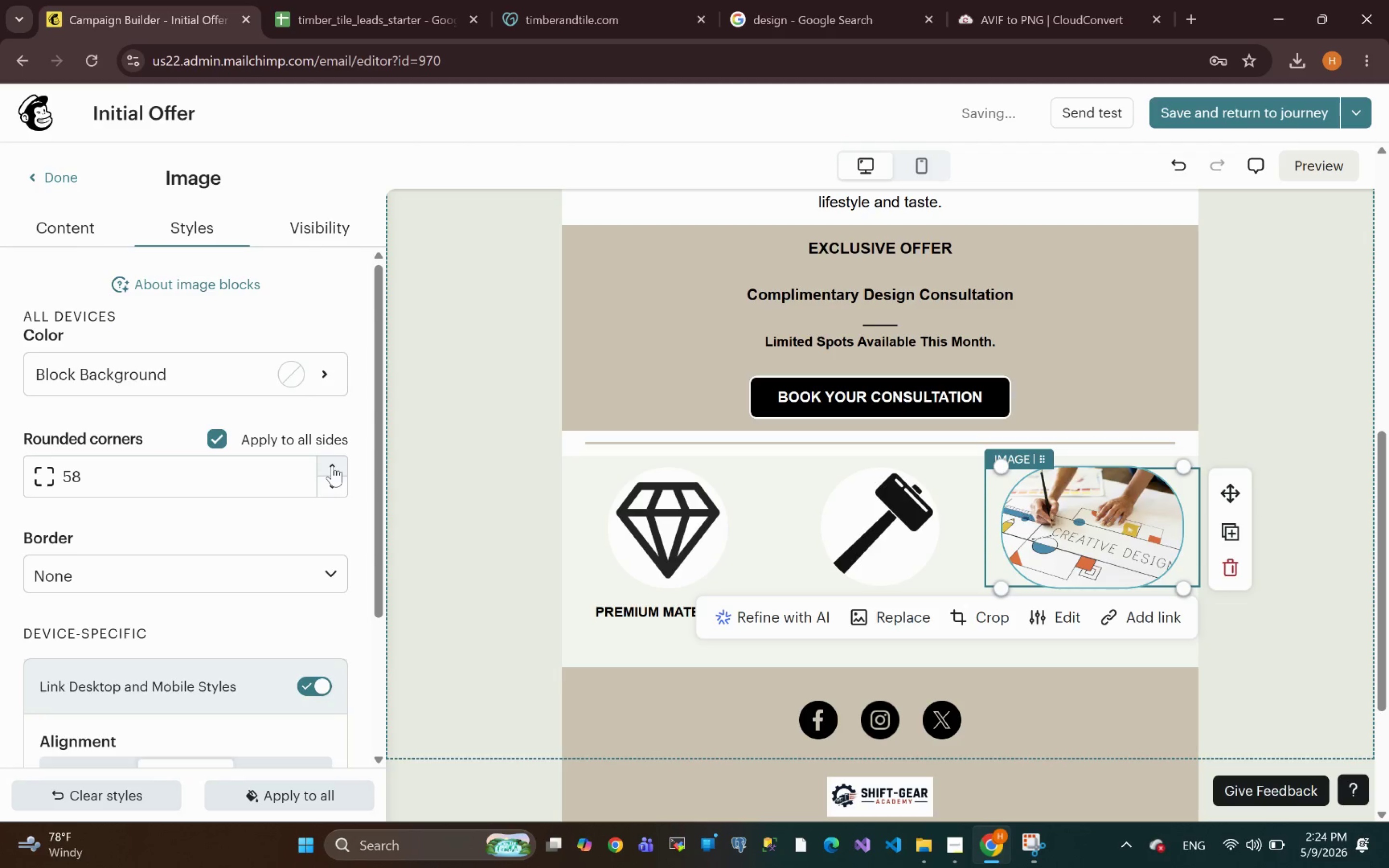 
triple_click([332, 465])
 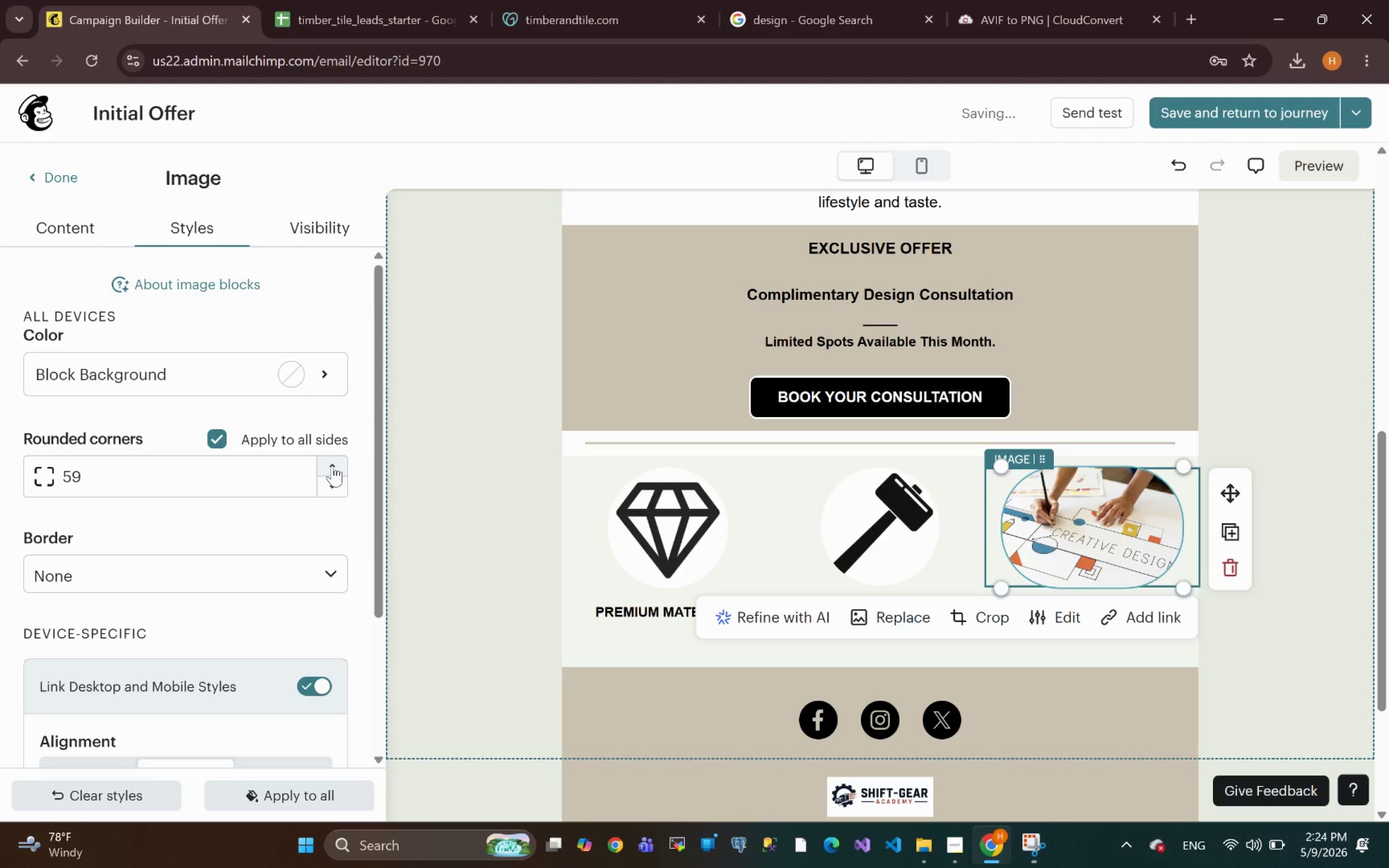 
triple_click([332, 465])
 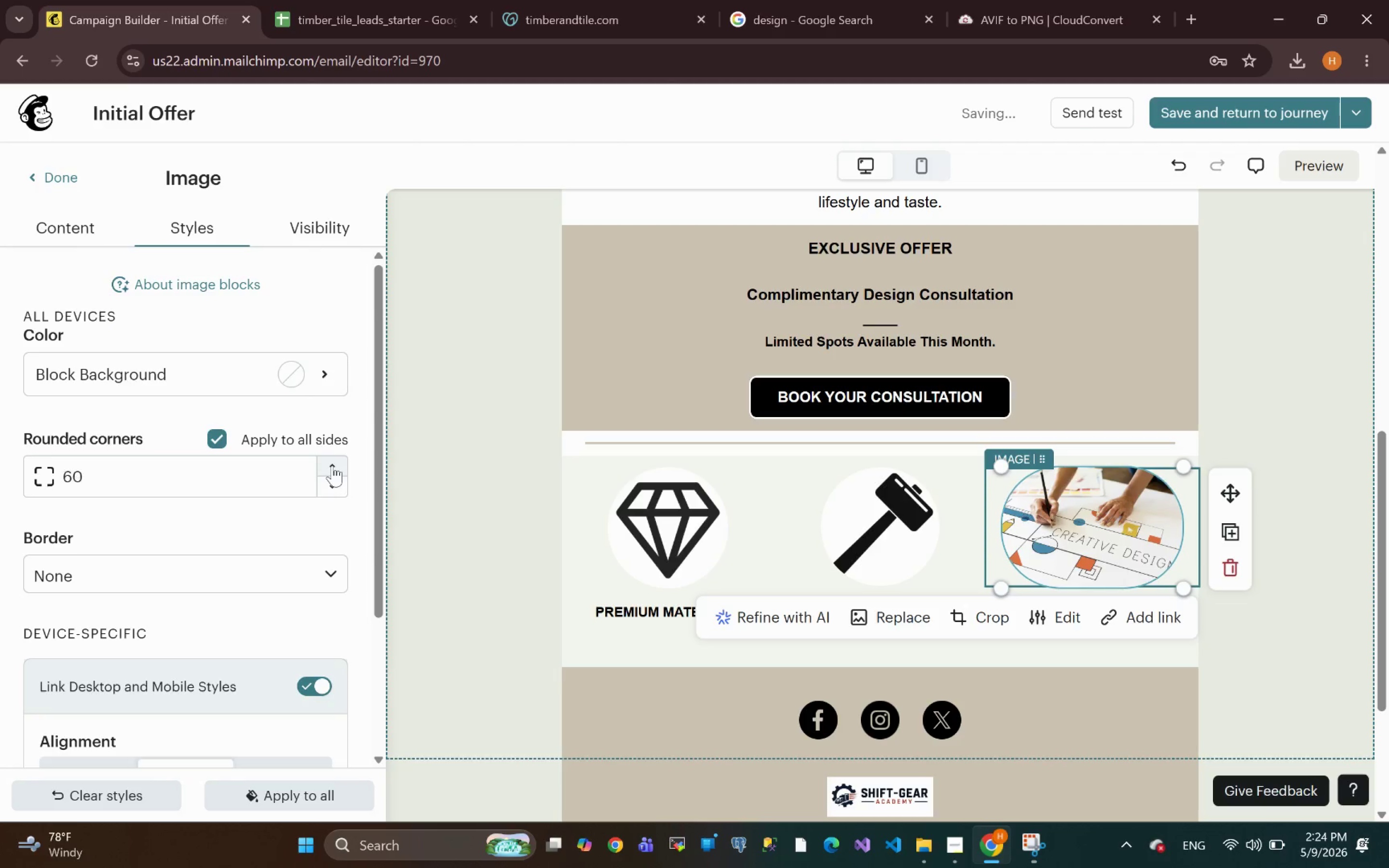 
triple_click([332, 465])
 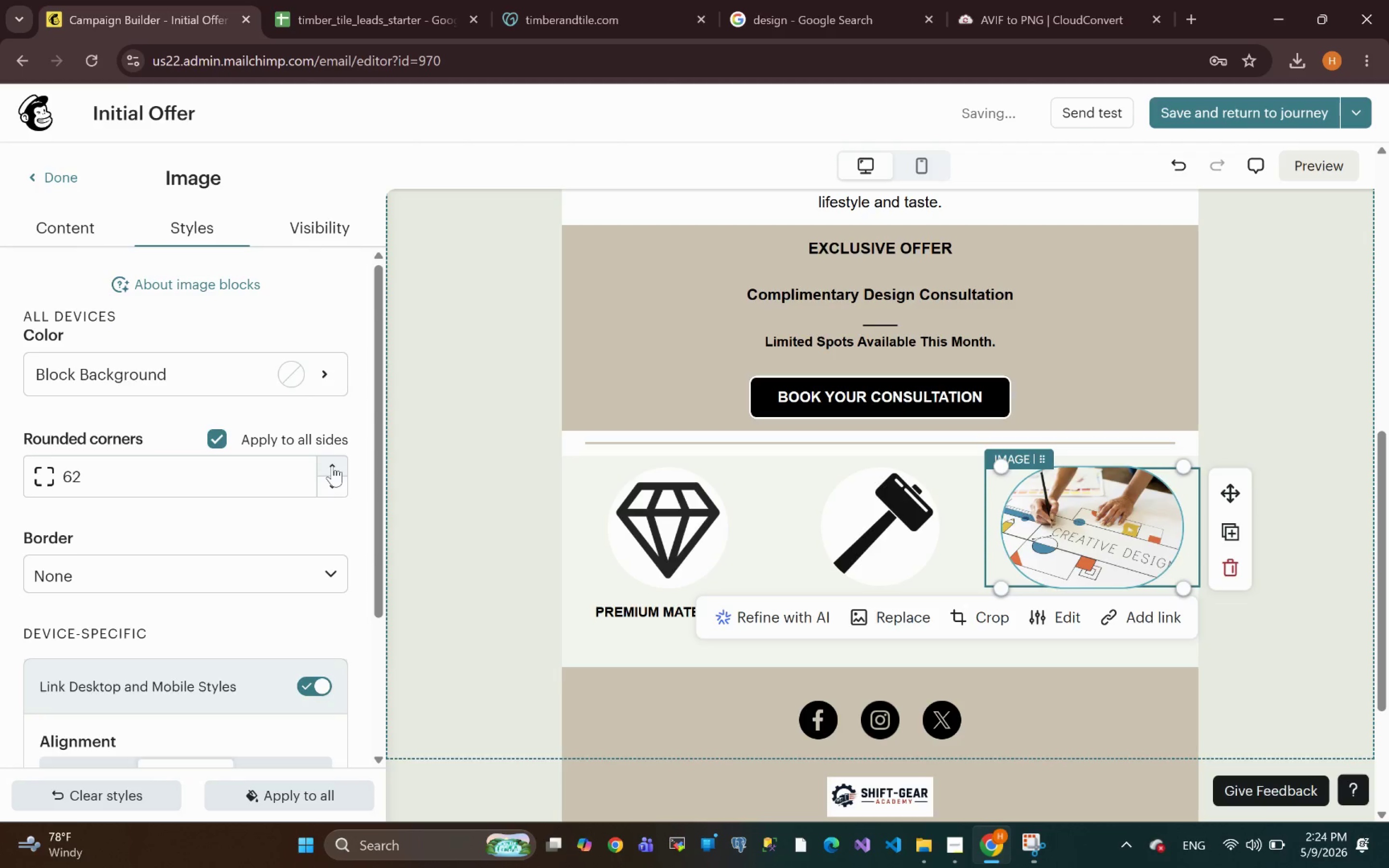 
triple_click([332, 465])
 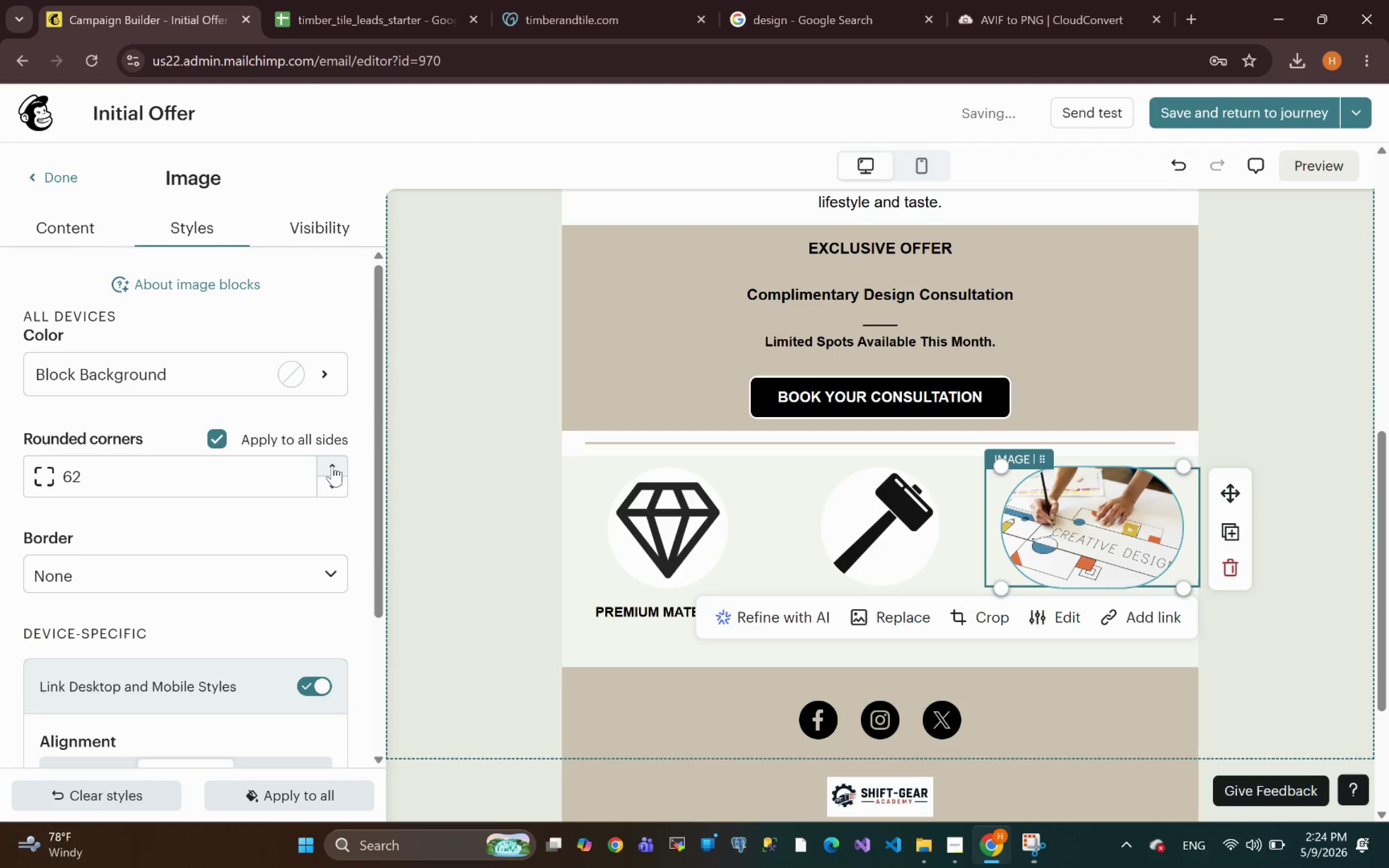 
triple_click([332, 465])
 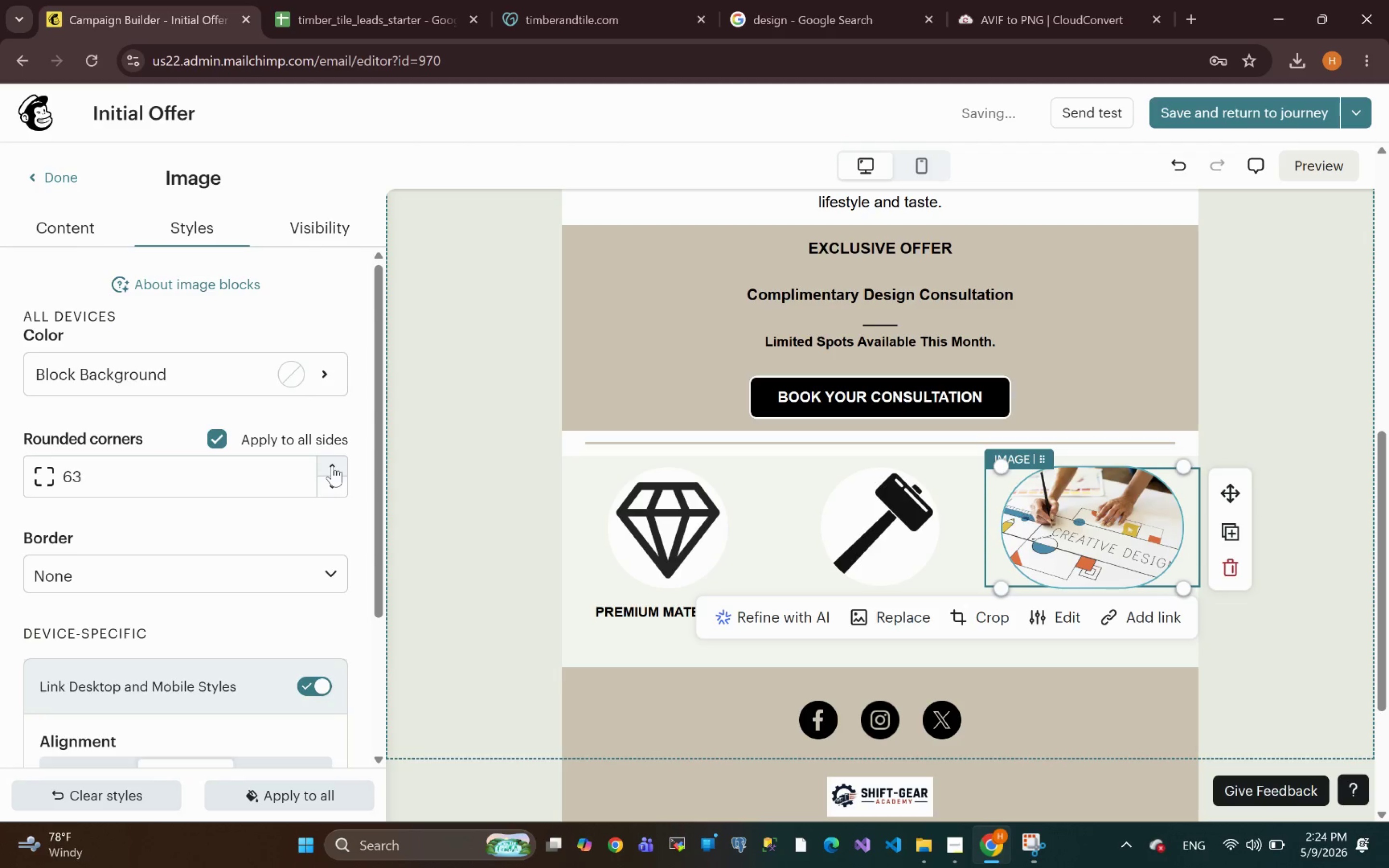 
triple_click([332, 465])
 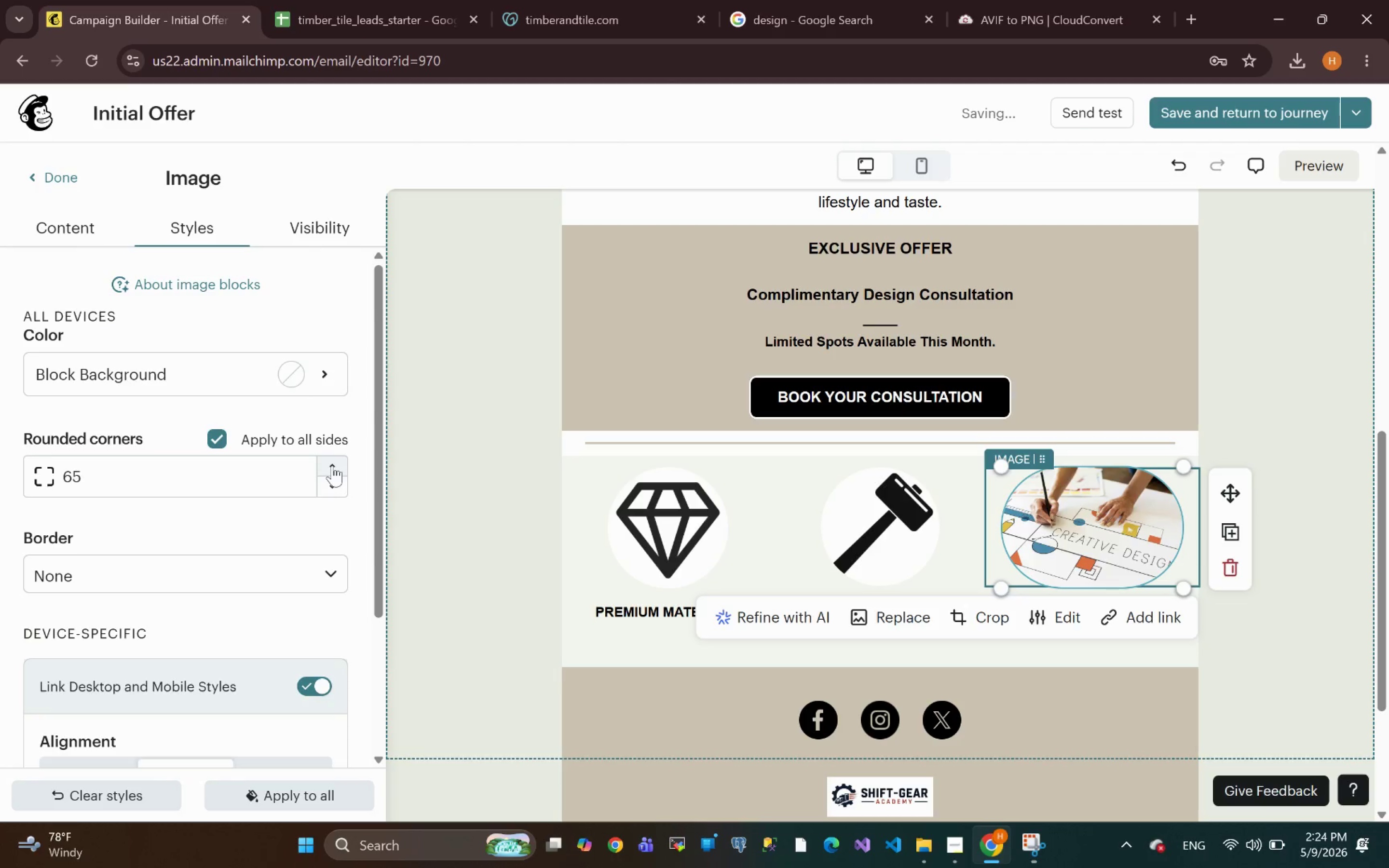 
triple_click([332, 465])
 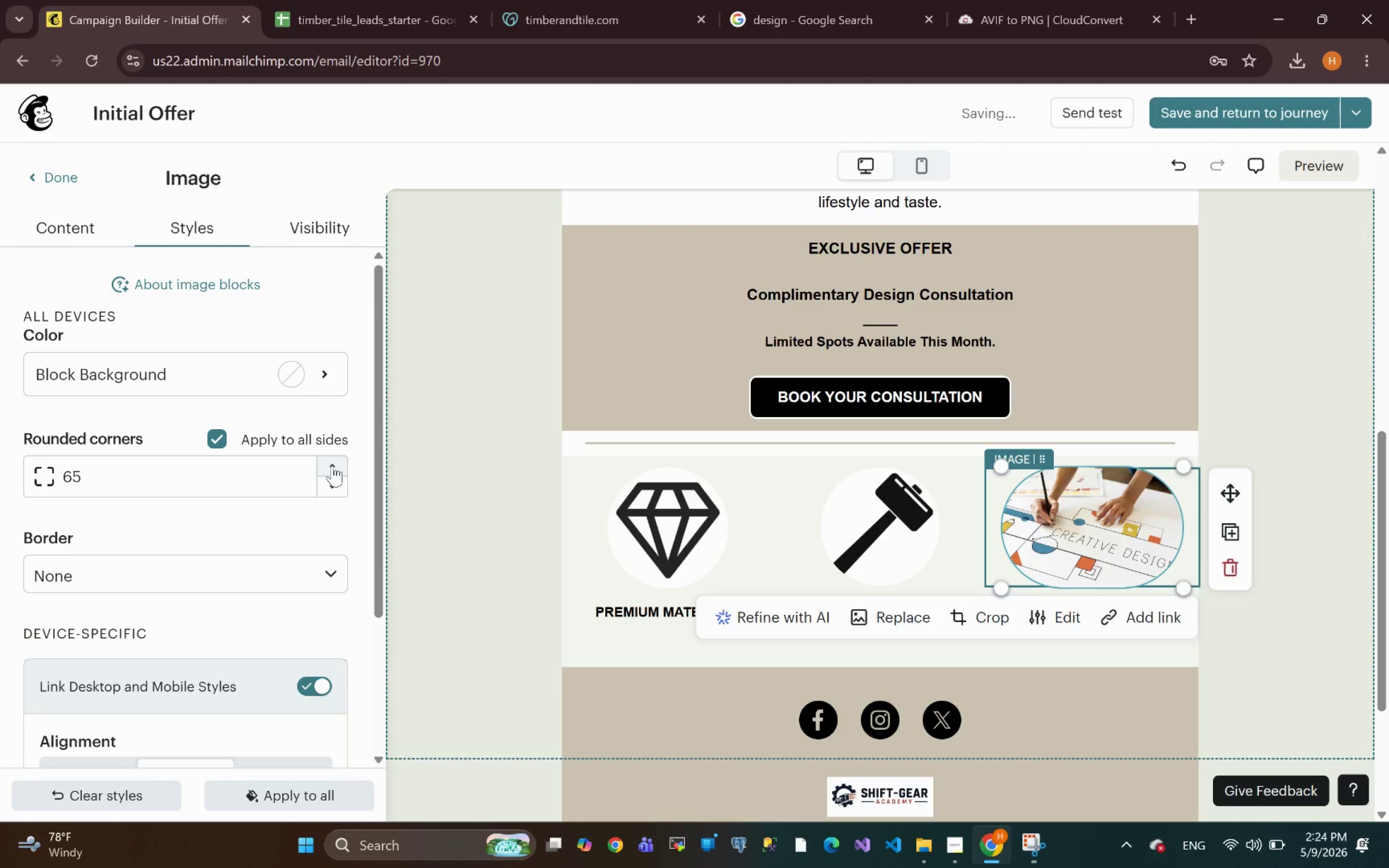 
triple_click([332, 465])
 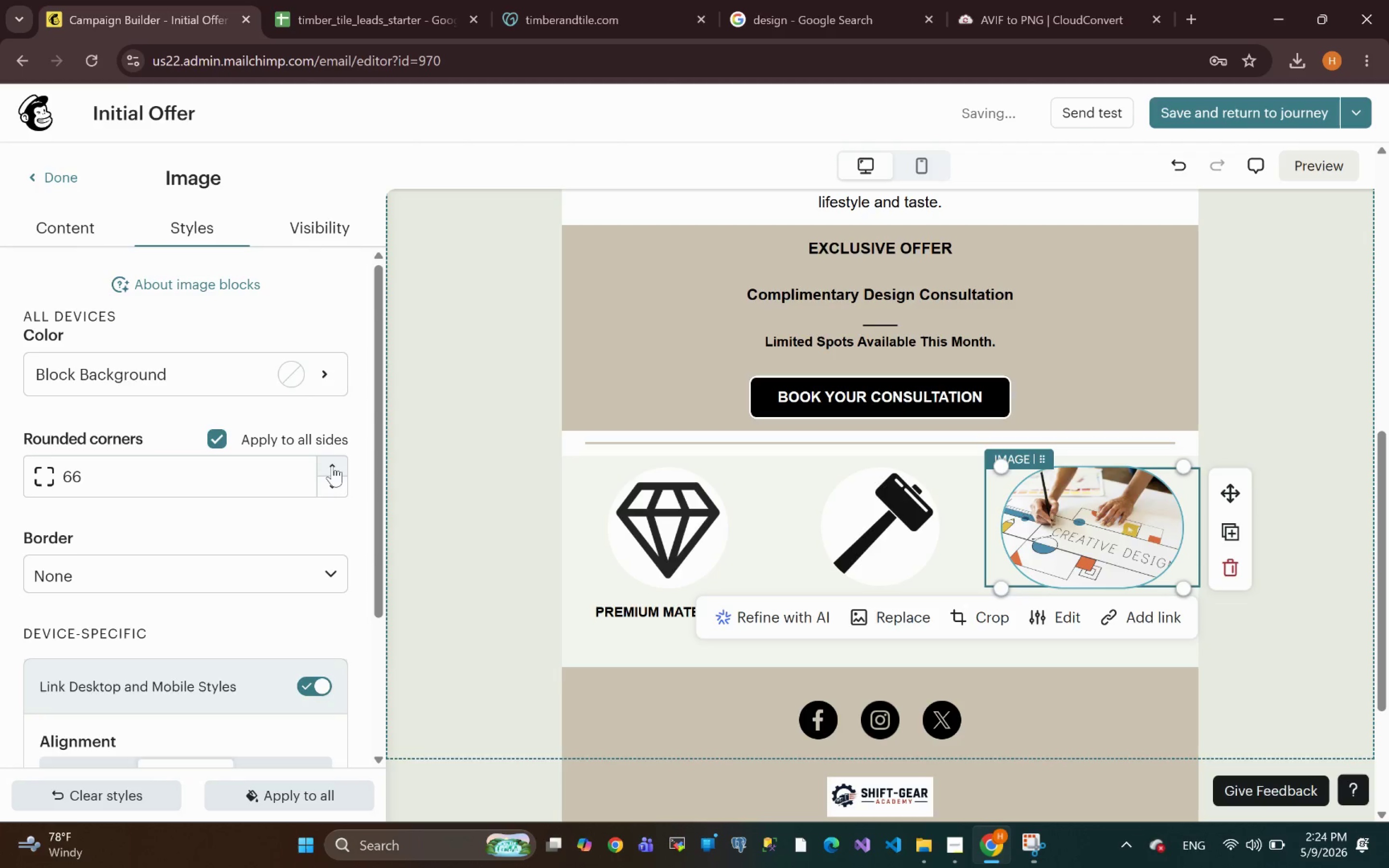 
triple_click([332, 465])
 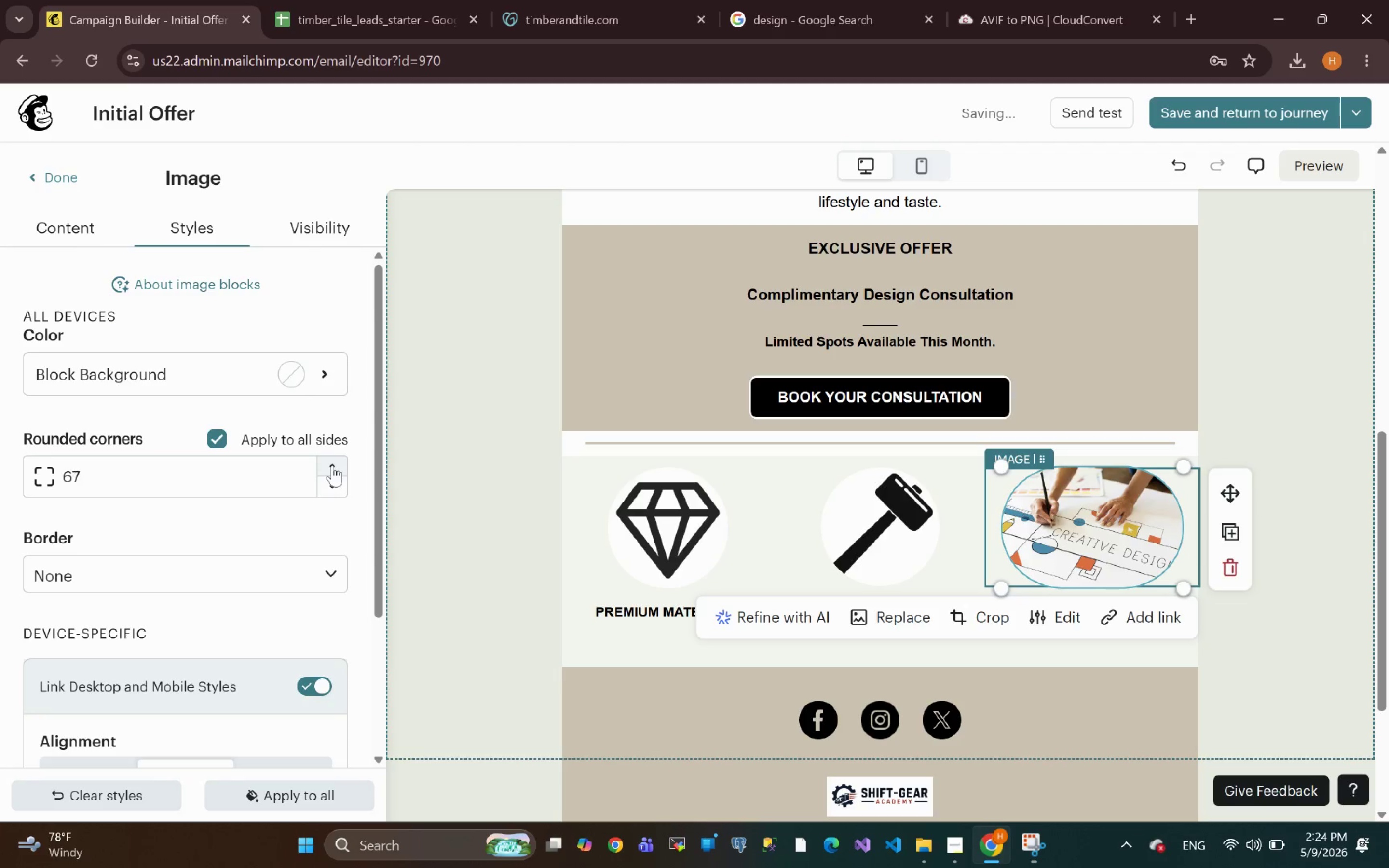 
triple_click([332, 465])
 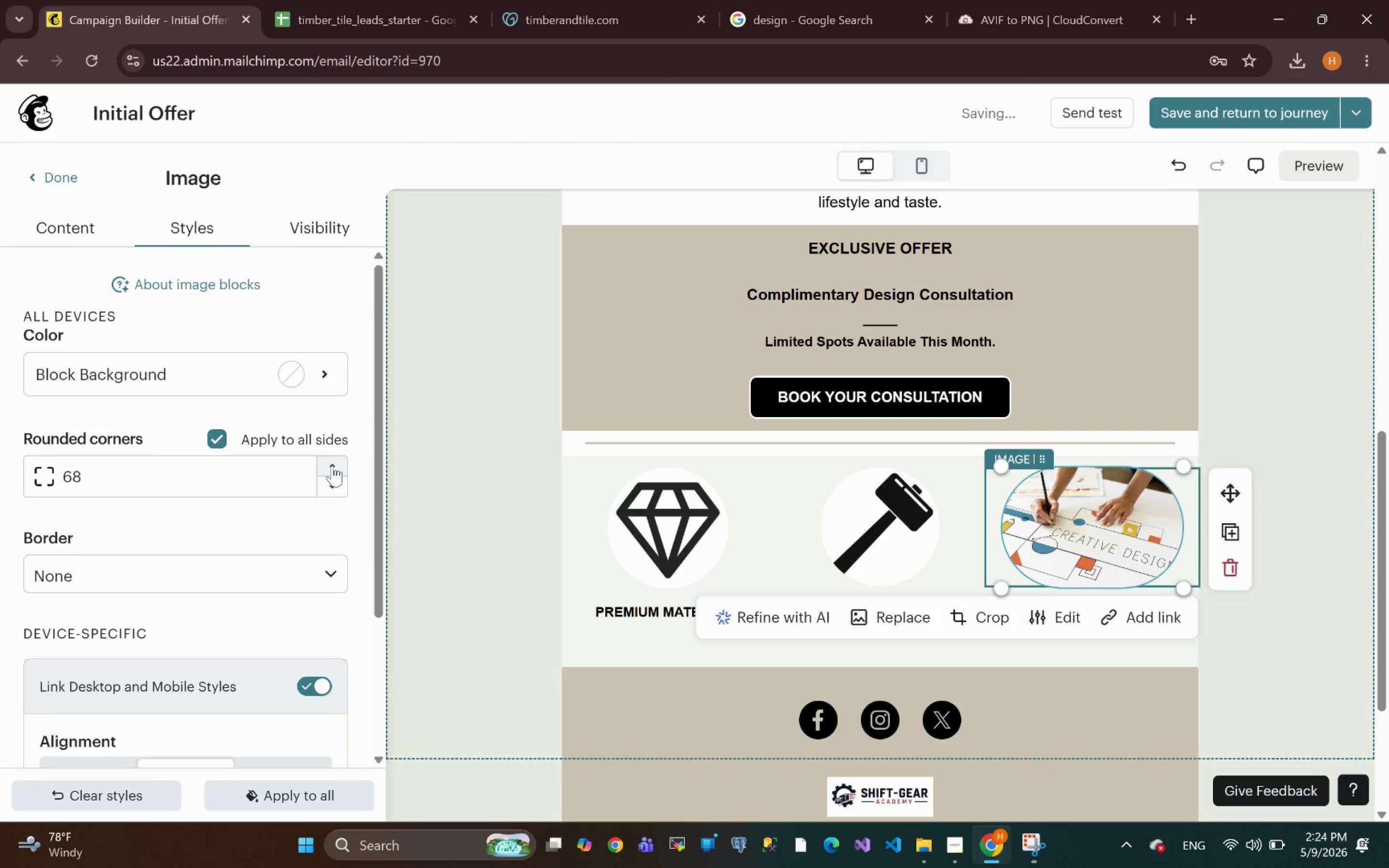 
triple_click([332, 465])
 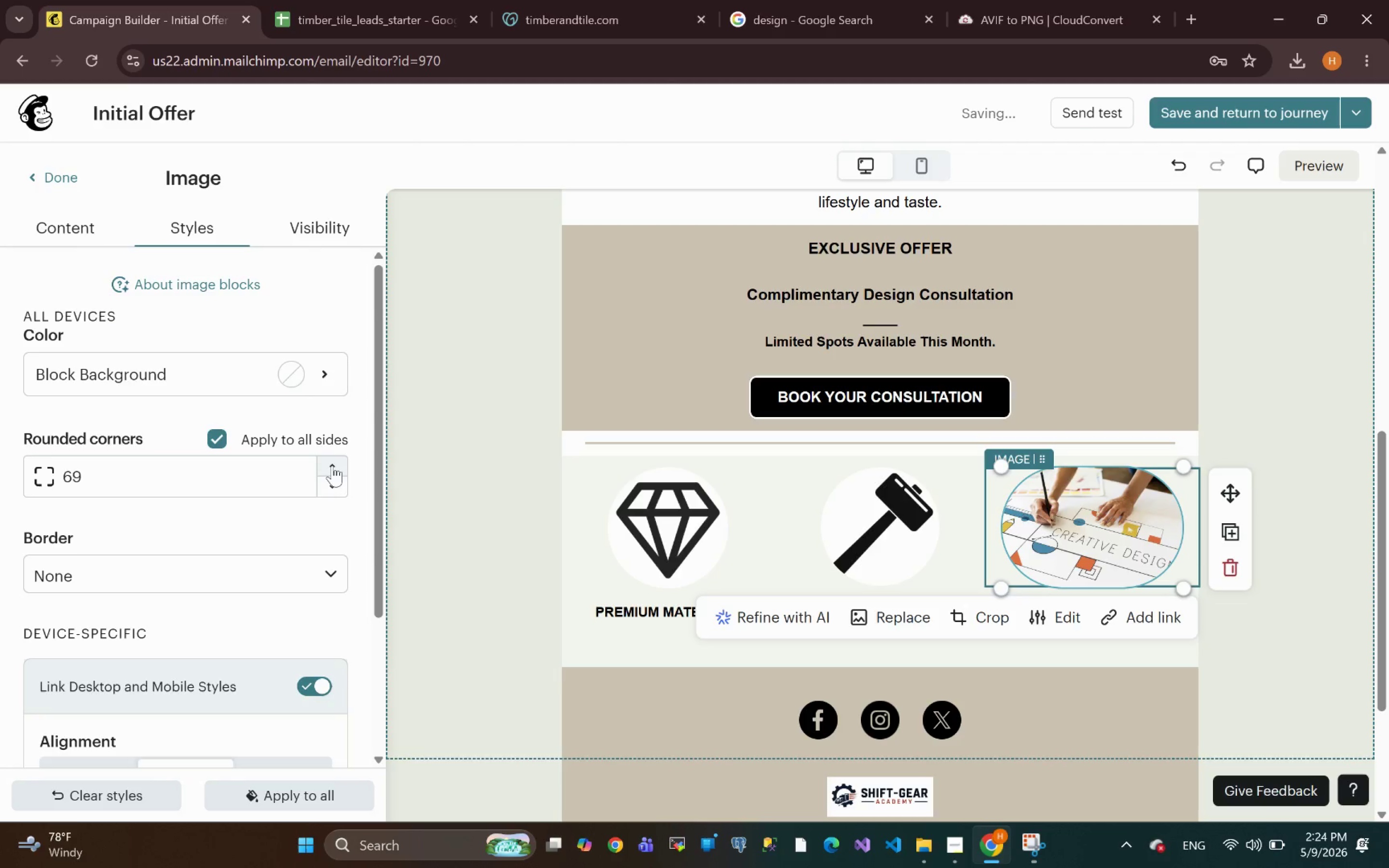 
triple_click([332, 465])
 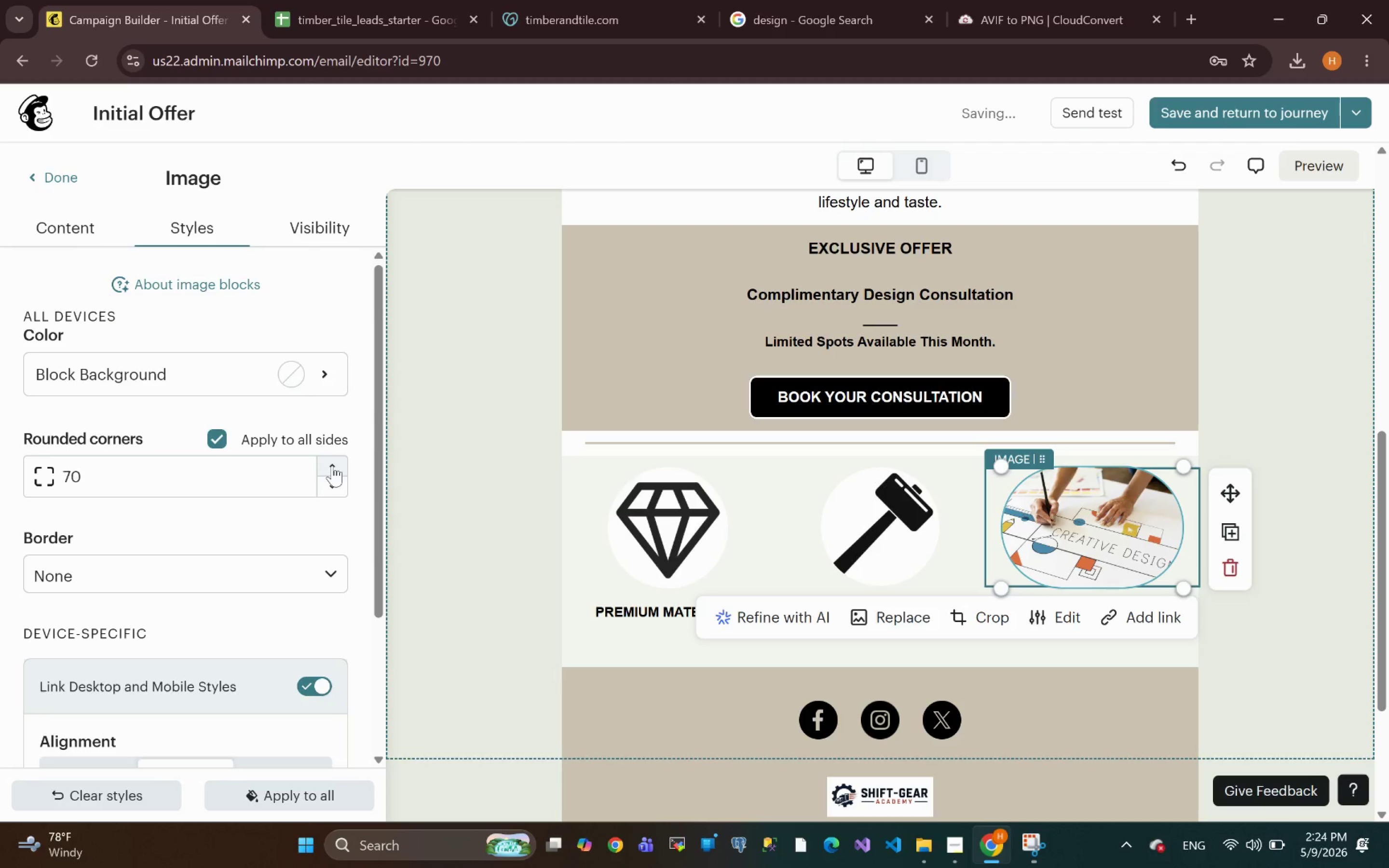 
triple_click([332, 465])
 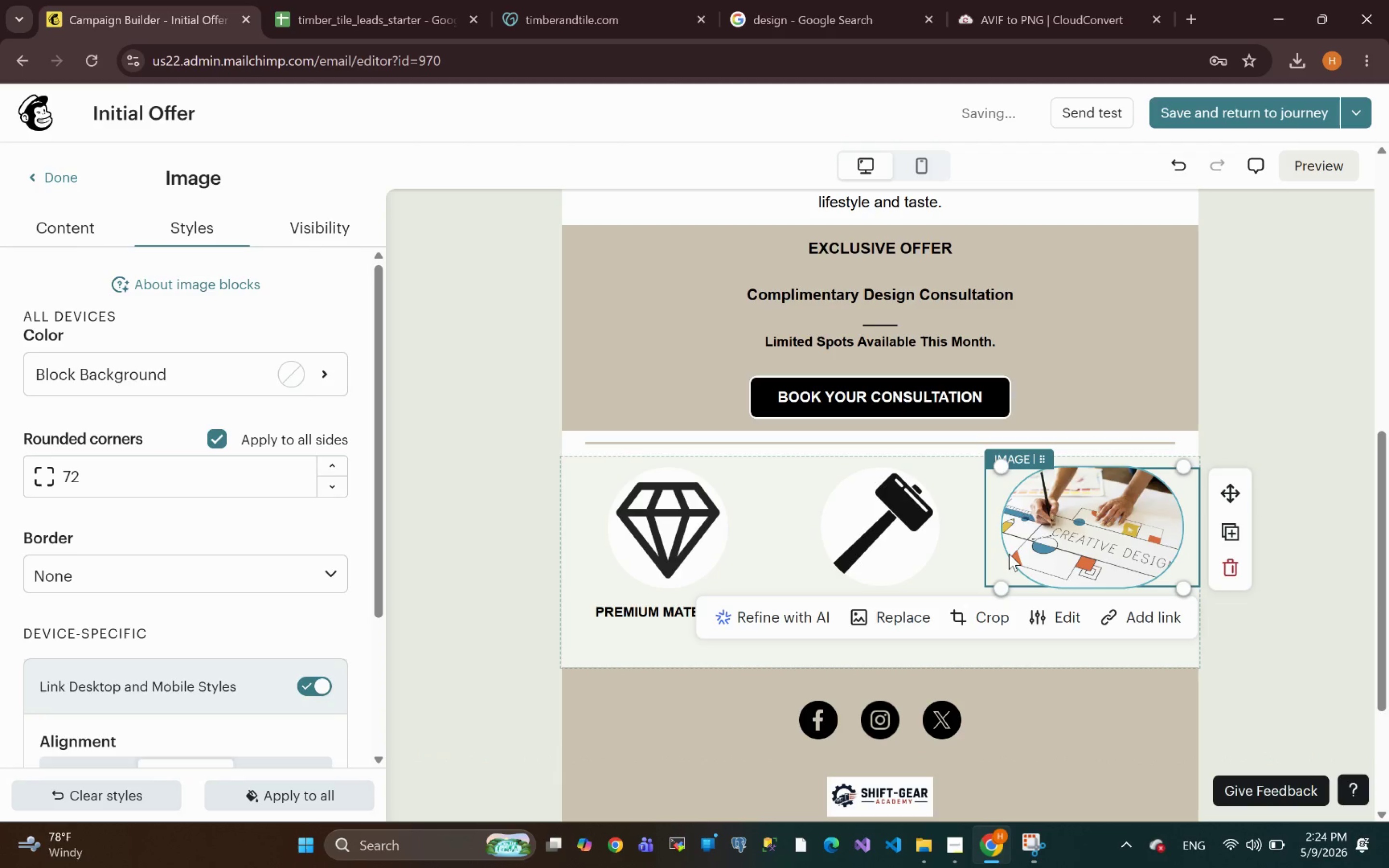 
left_click([1093, 555])
 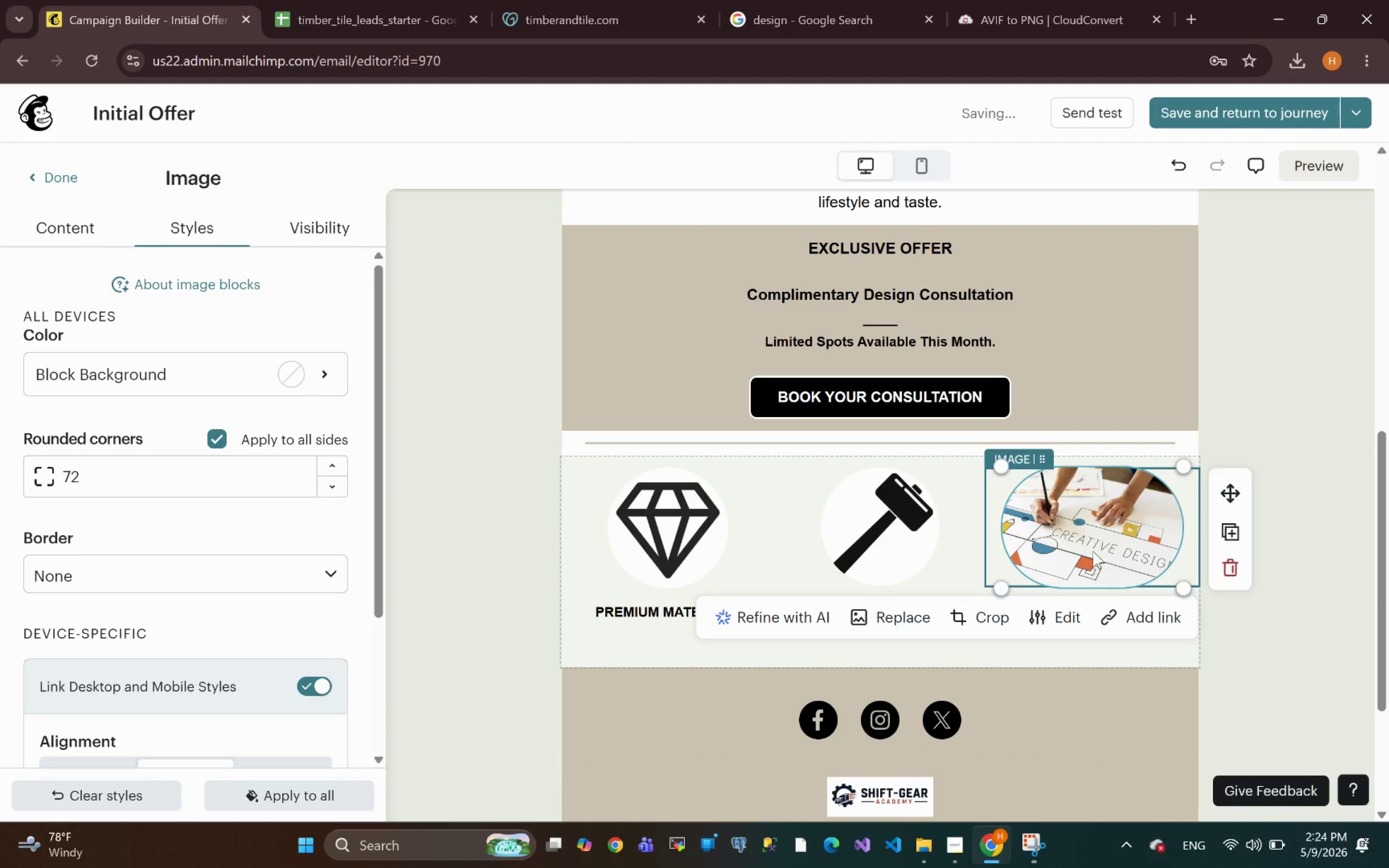 
left_click([1092, 536])
 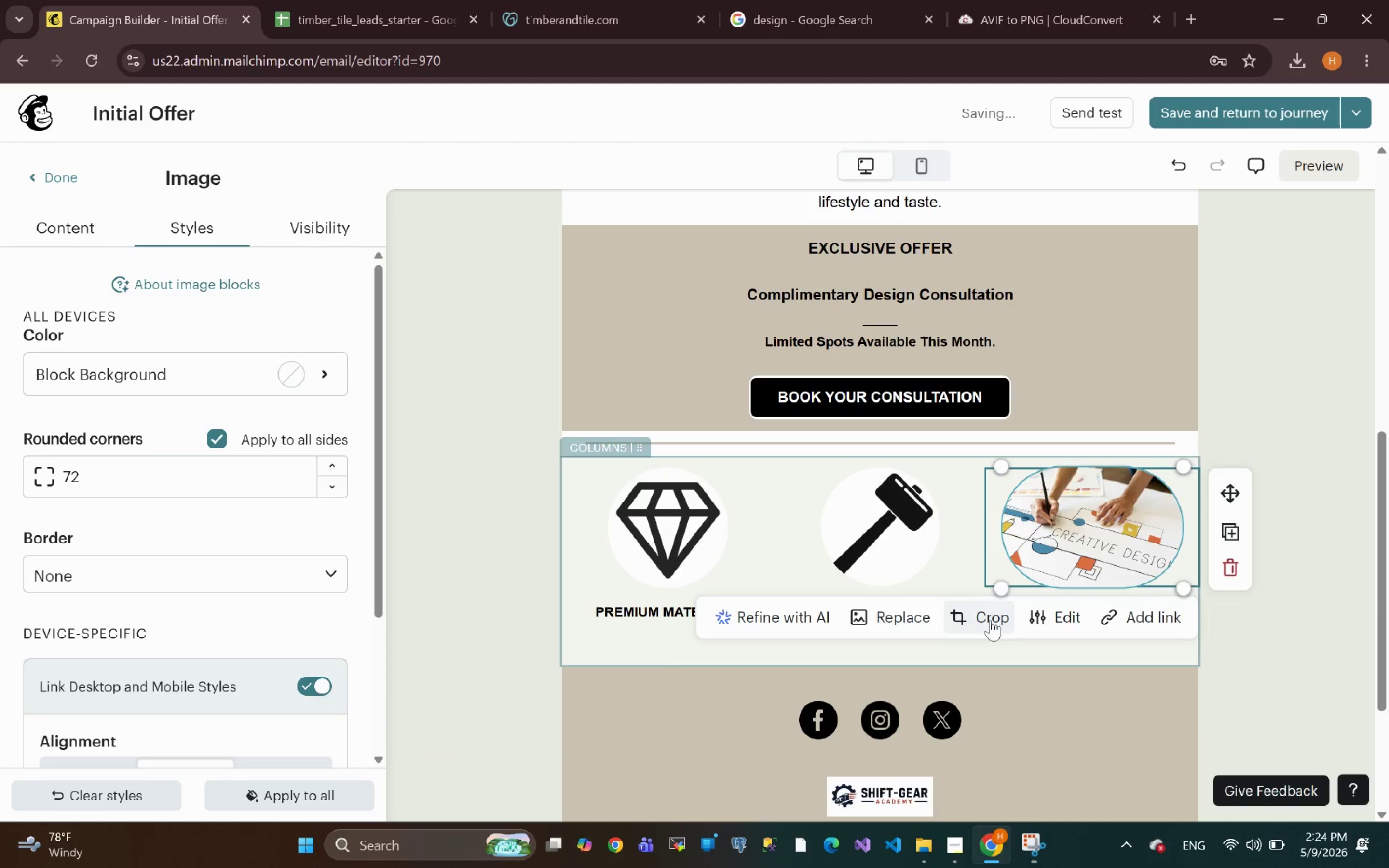 
left_click([987, 618])
 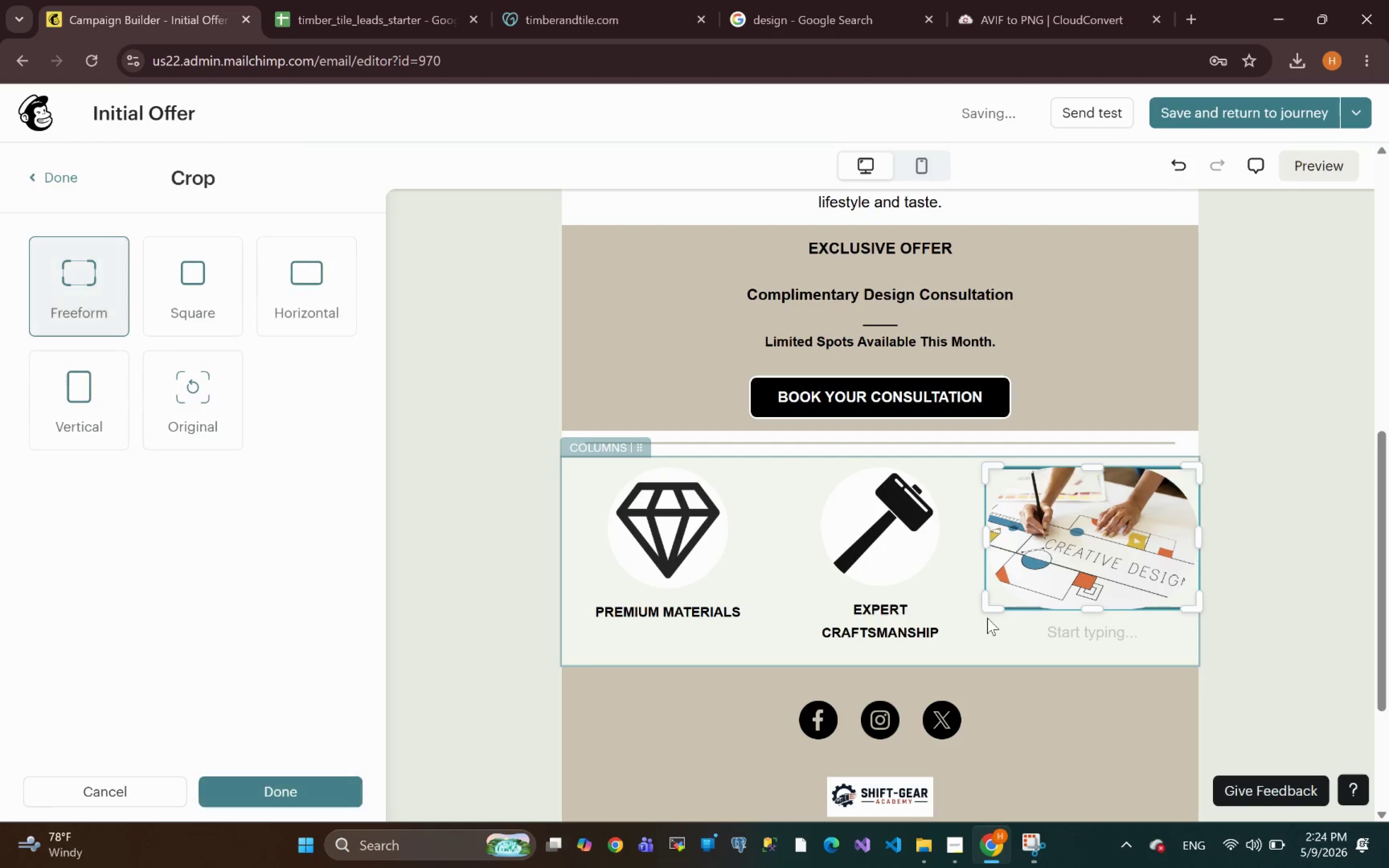 
mouse_move([994, 541])
 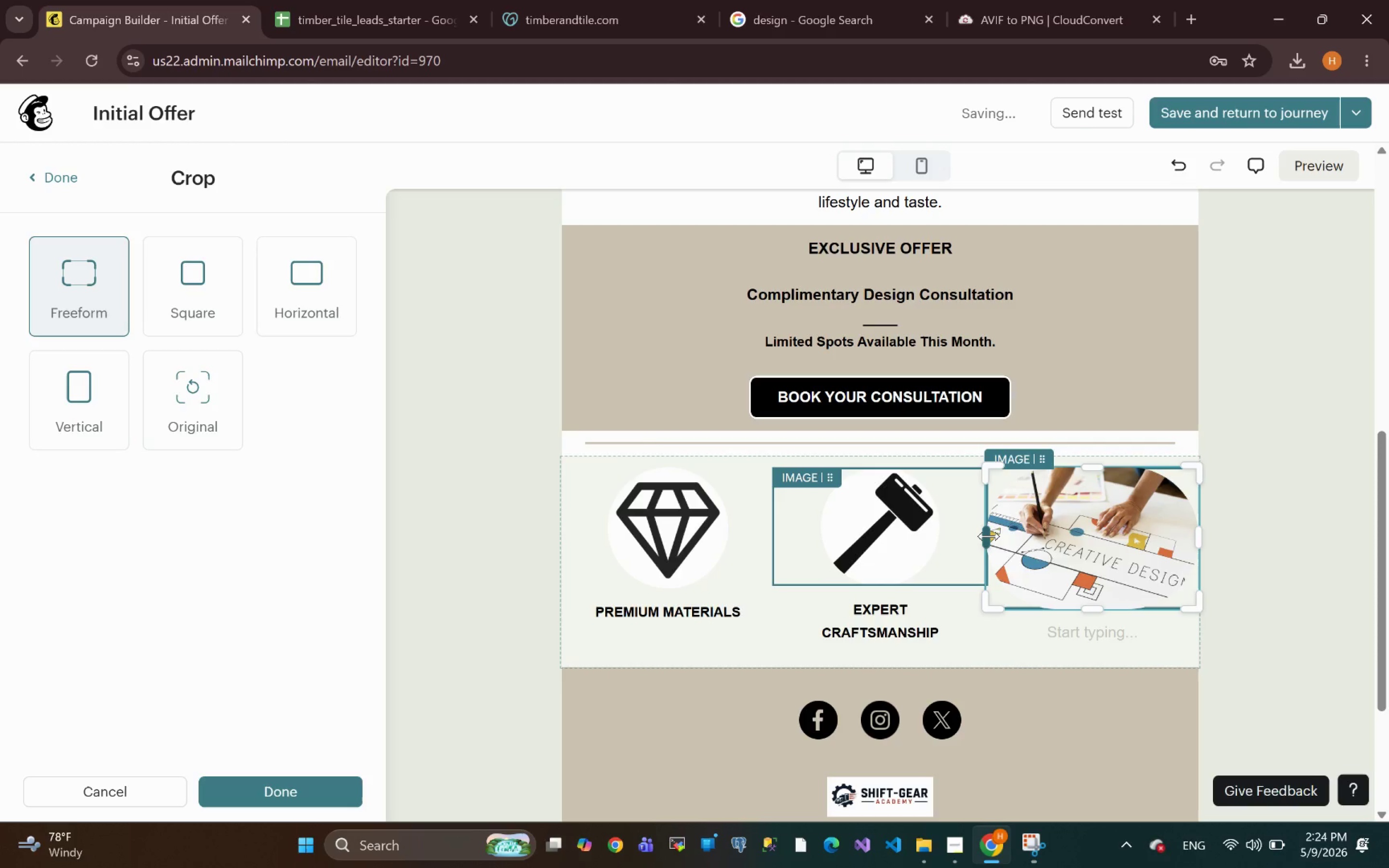 
left_click_drag(start_coordinate=[989, 536], to_coordinate=[1001, 534])
 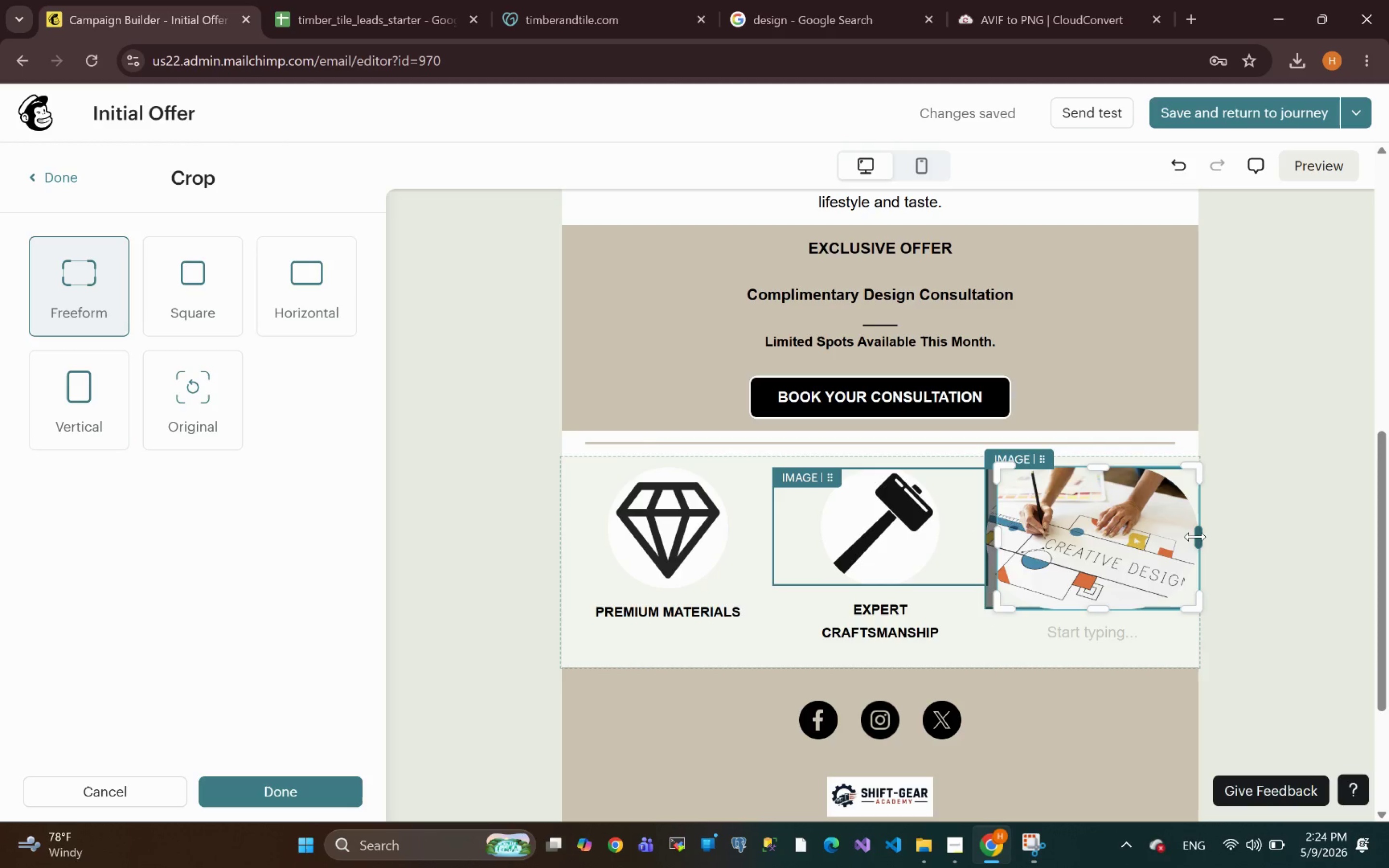 
left_click_drag(start_coordinate=[1195, 536], to_coordinate=[1174, 539])
 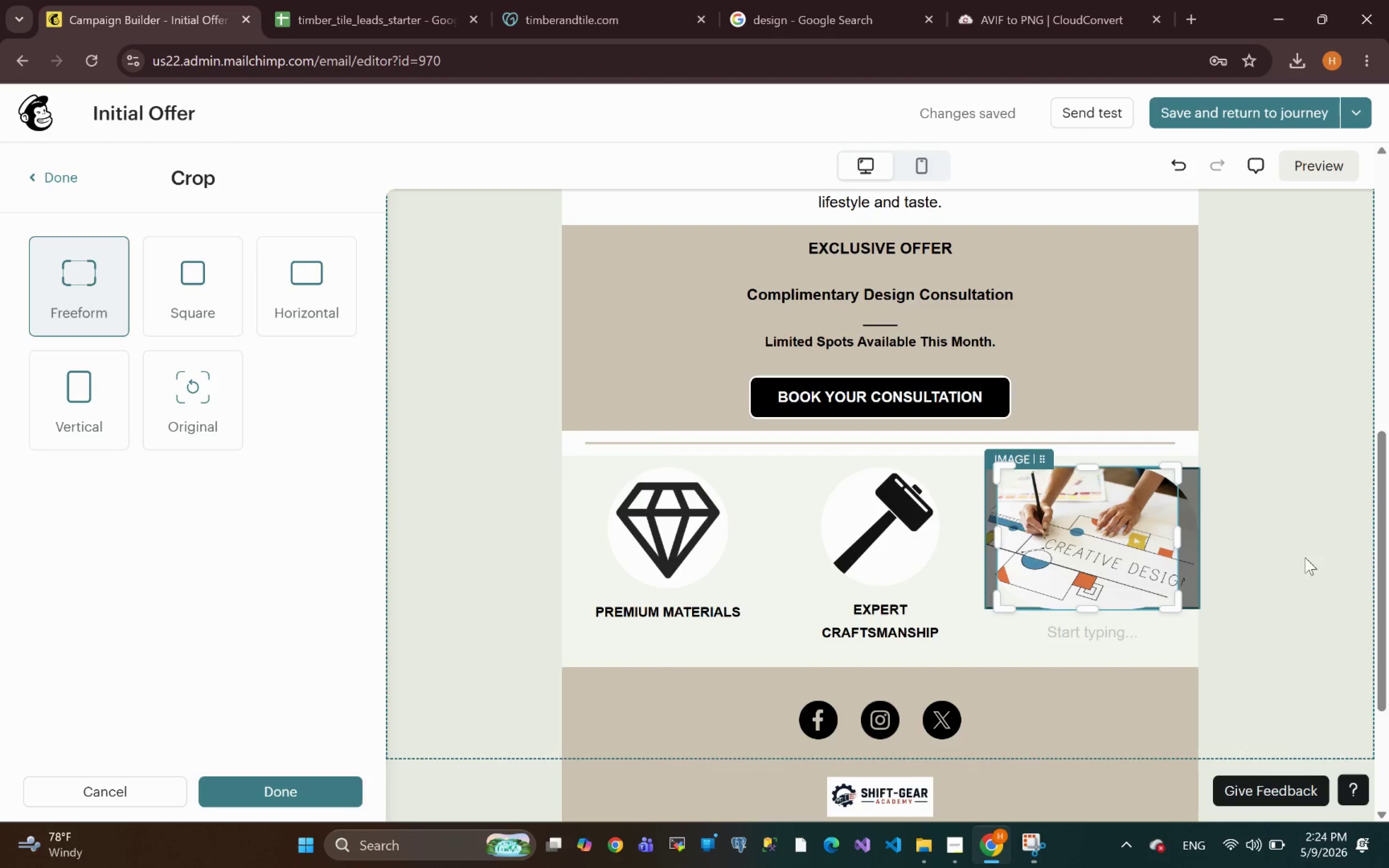 
left_click([1305, 557])
 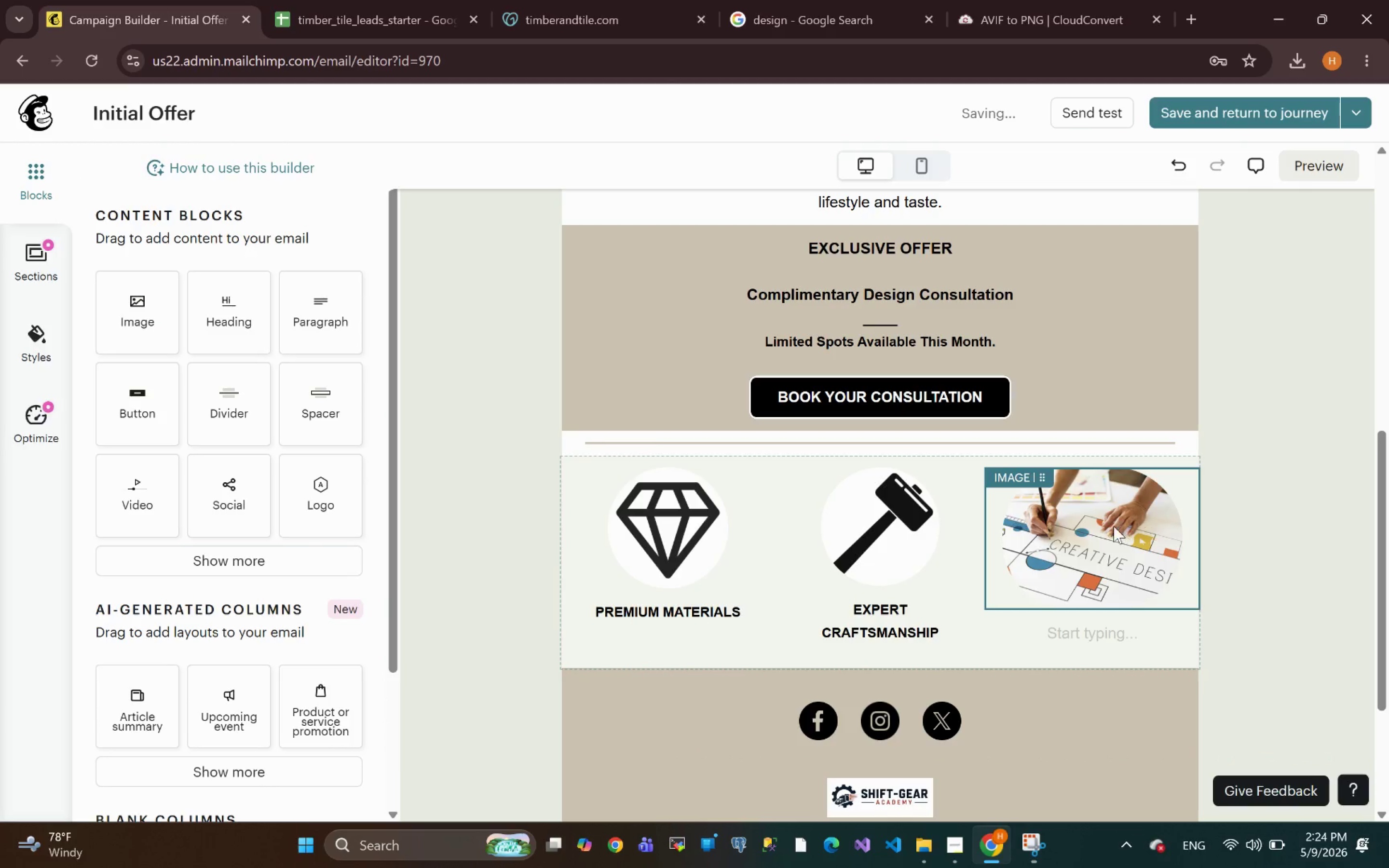 
left_click([1325, 570])
 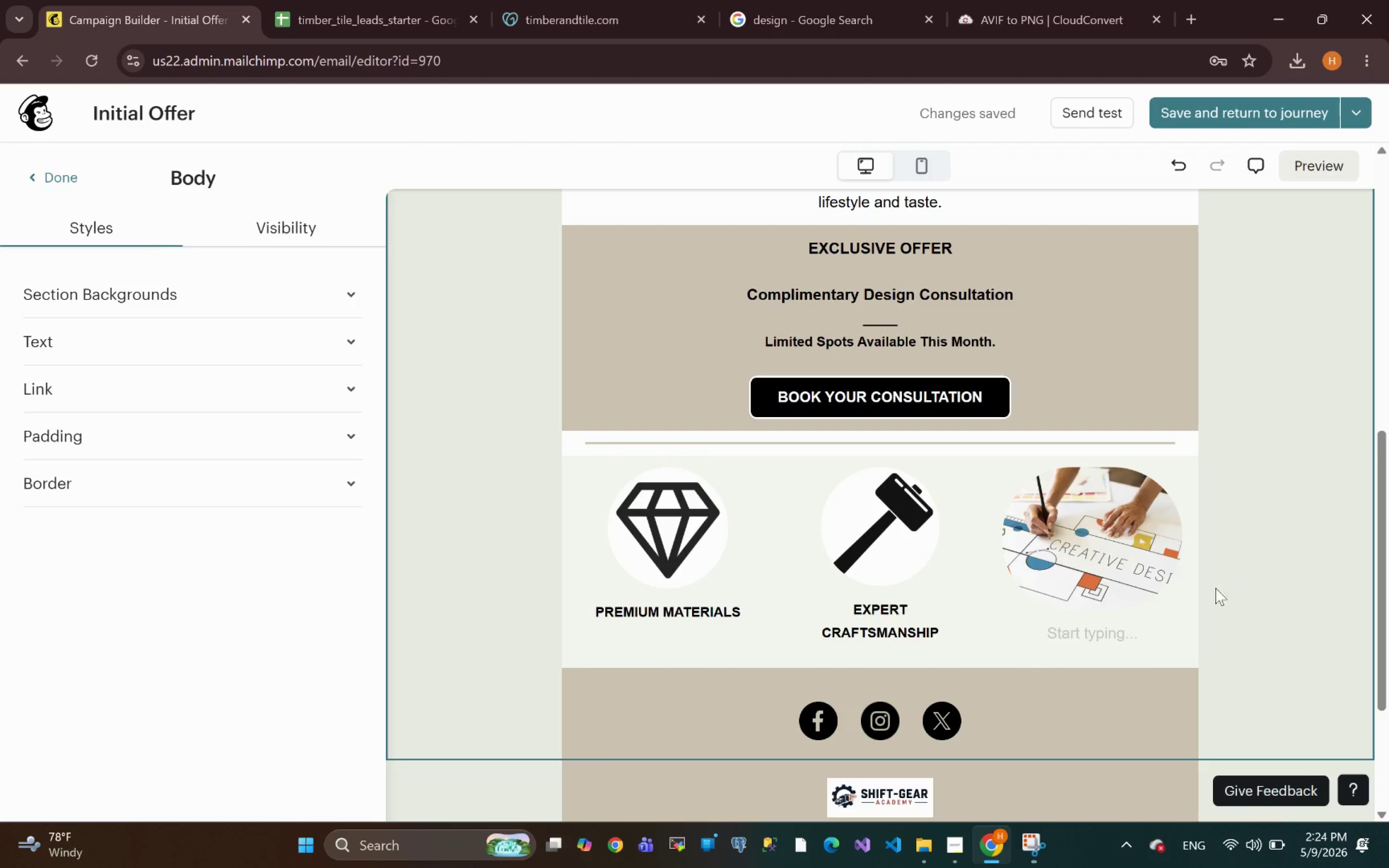 
wait(6.79)
 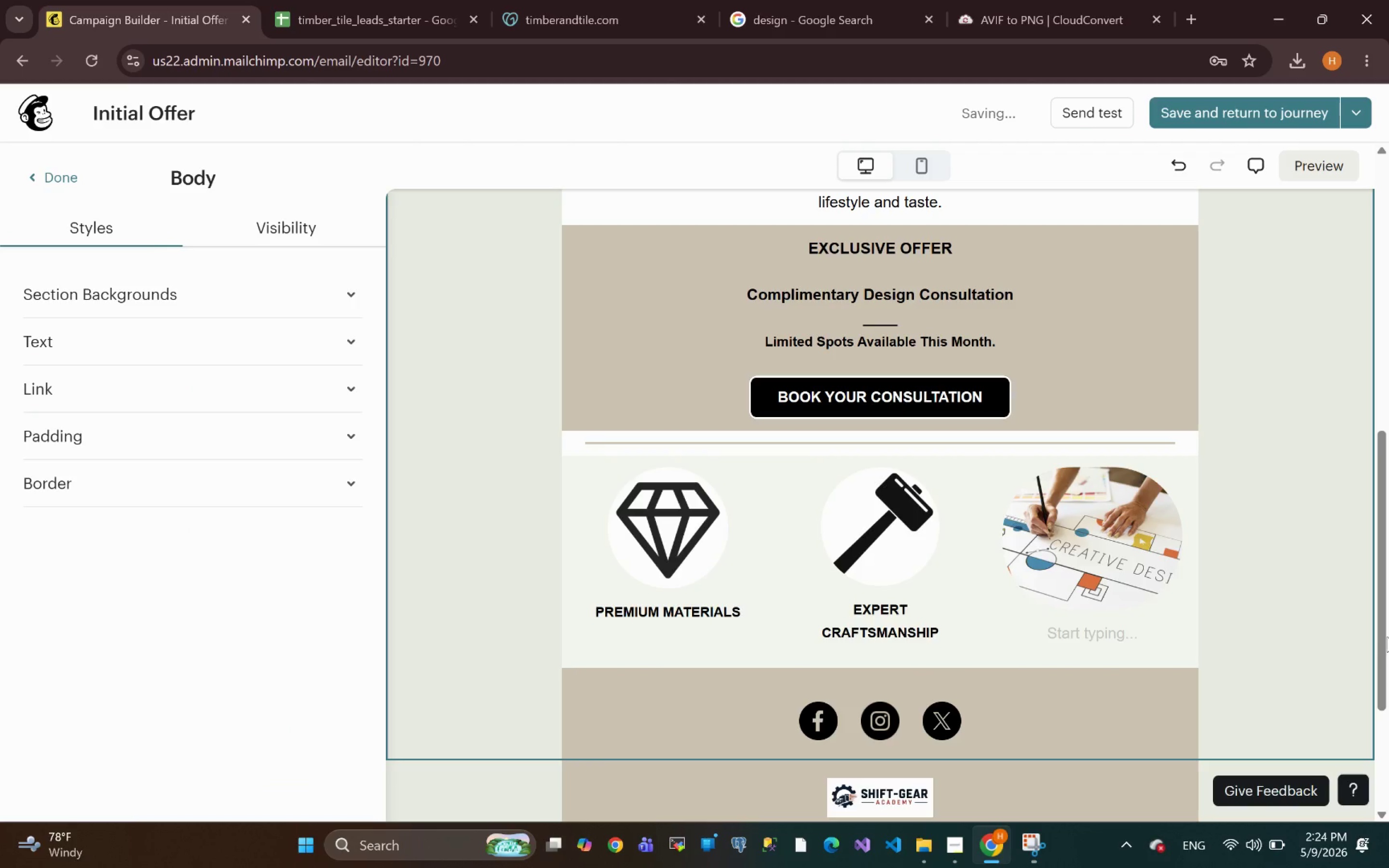 
left_click([1092, 524])
 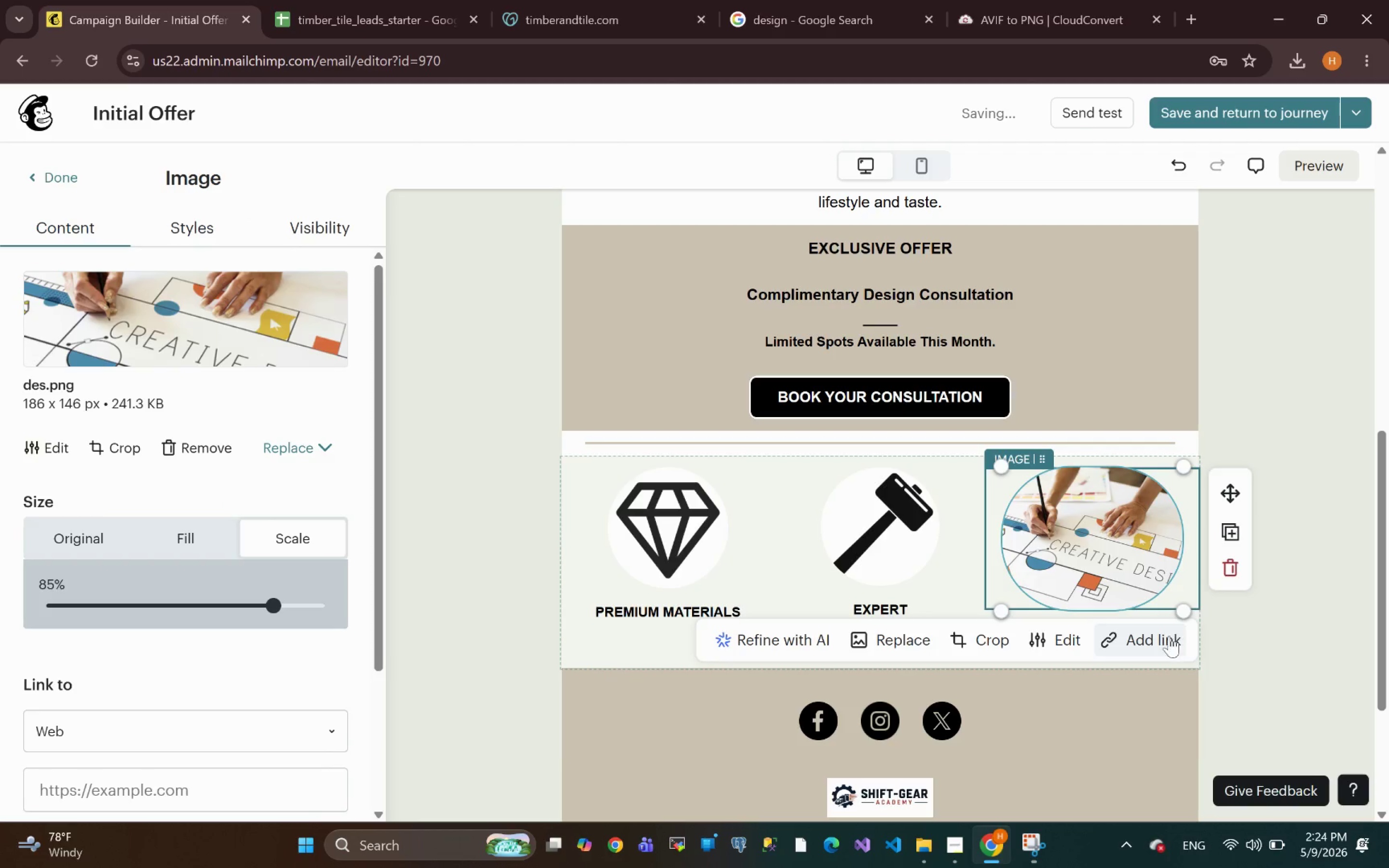 
left_click_drag(start_coordinate=[1181, 609], to_coordinate=[1159, 608])
 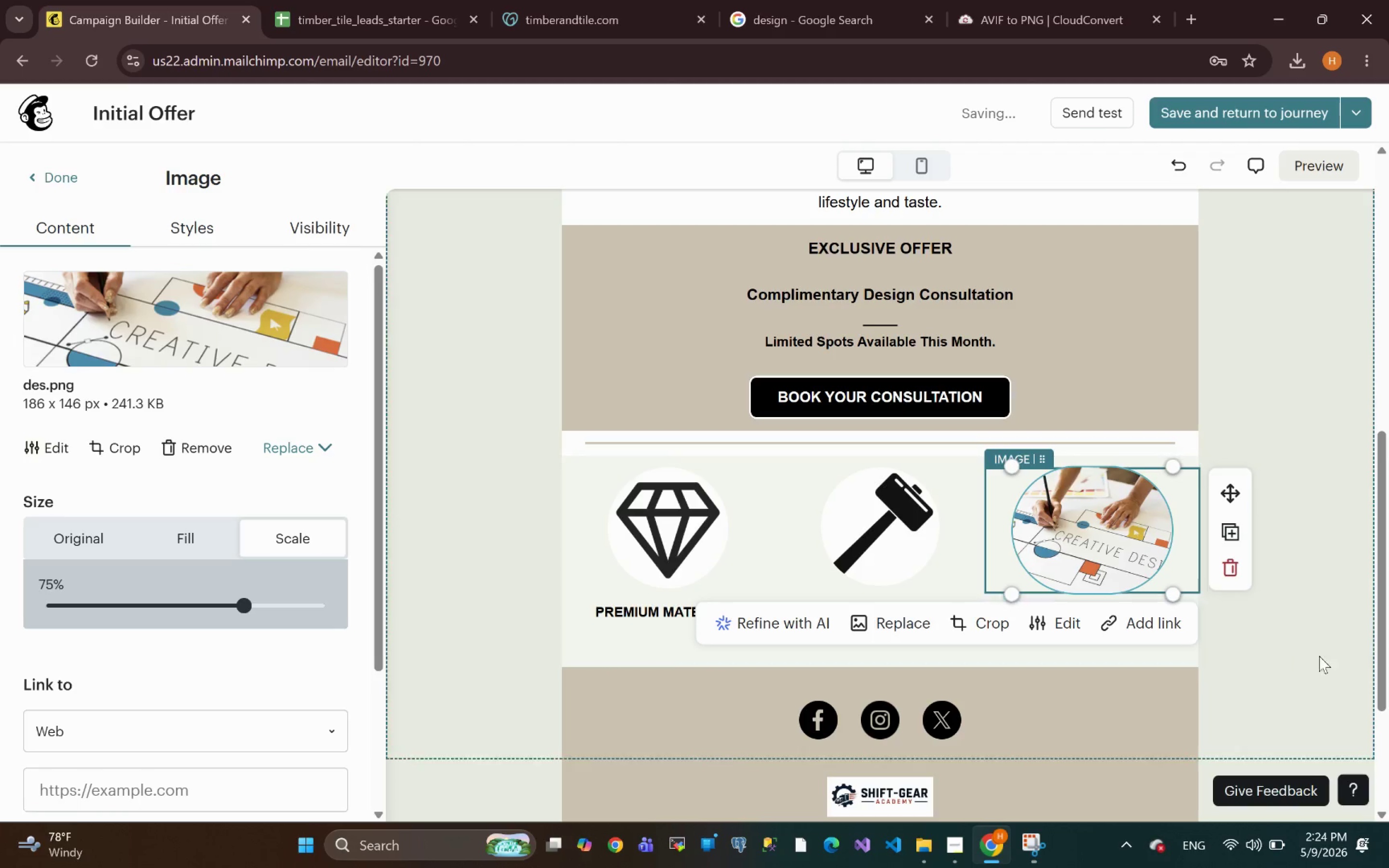 
left_click([1325, 651])
 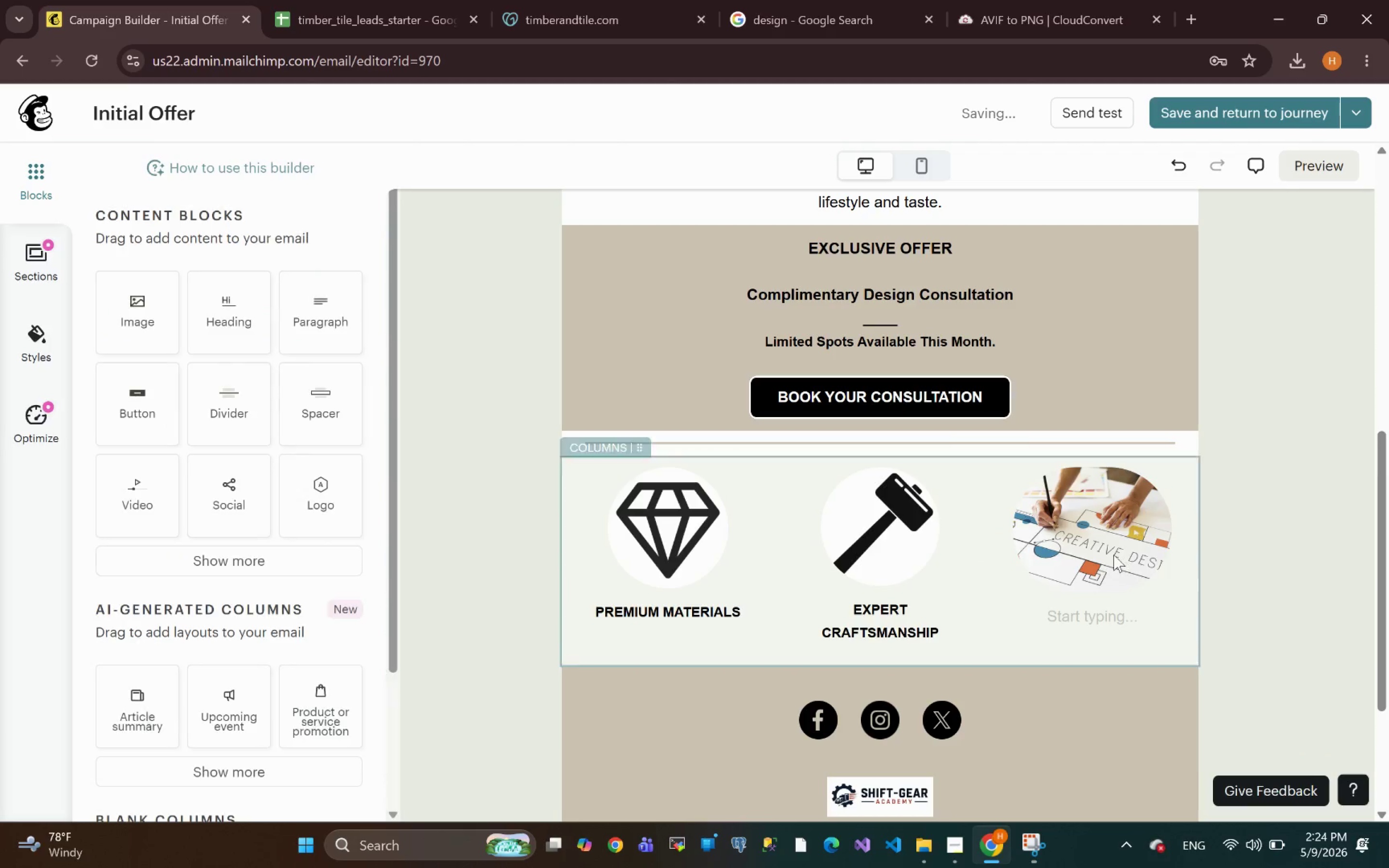 
left_click([1114, 555])
 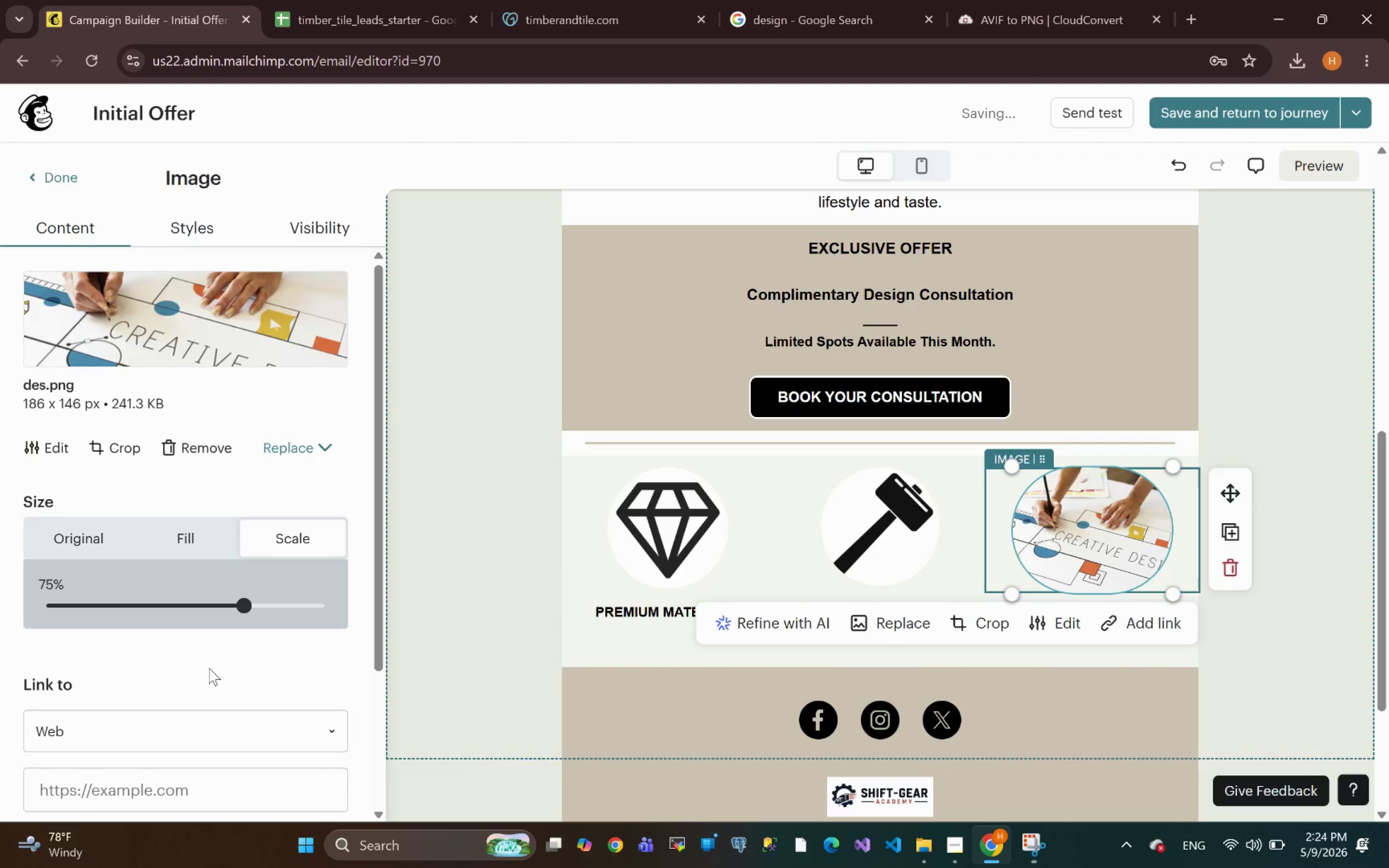 
mouse_move([185, 626])
 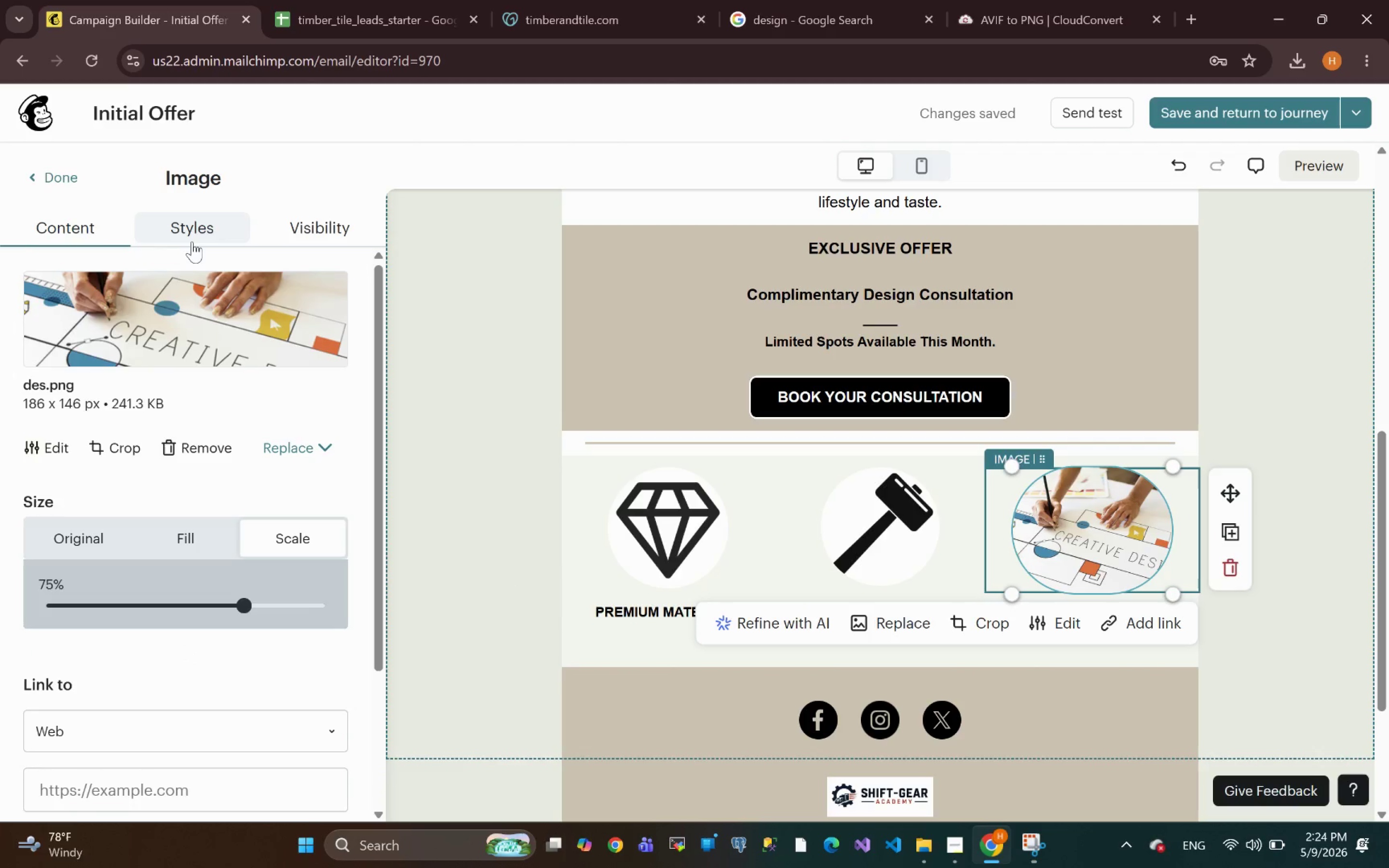 
left_click([195, 239])
 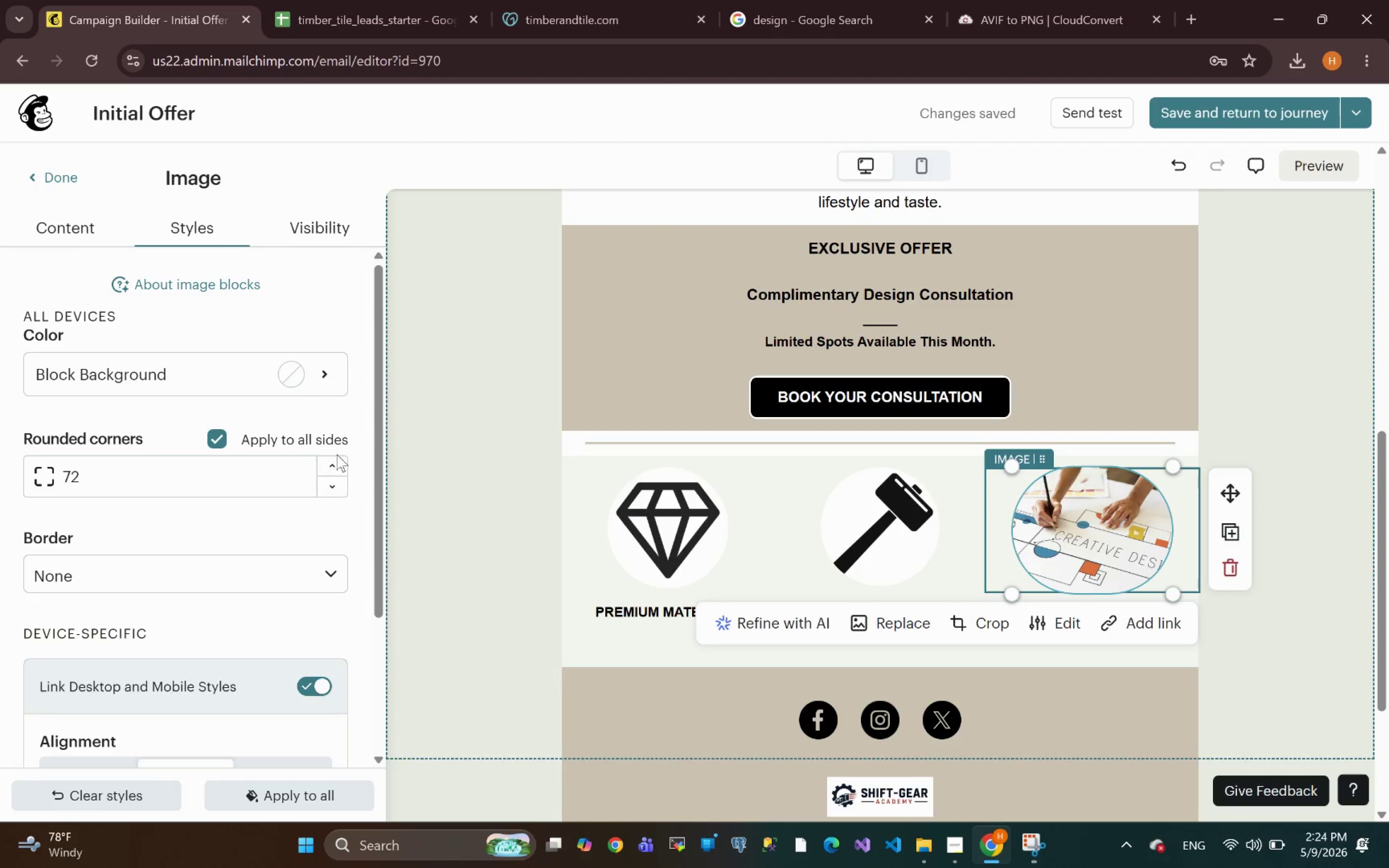 
double_click([335, 466])
 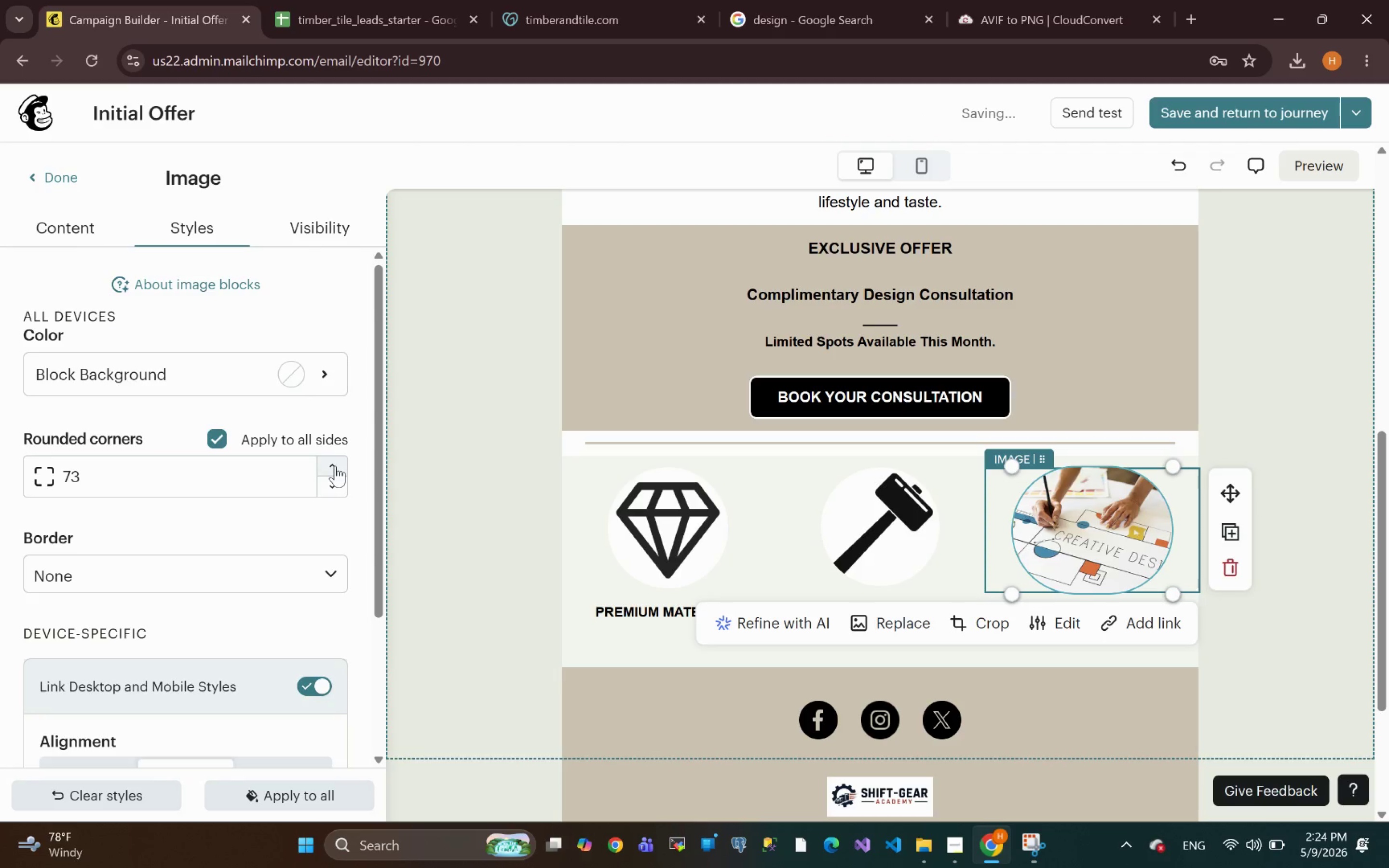 
triple_click([335, 466])
 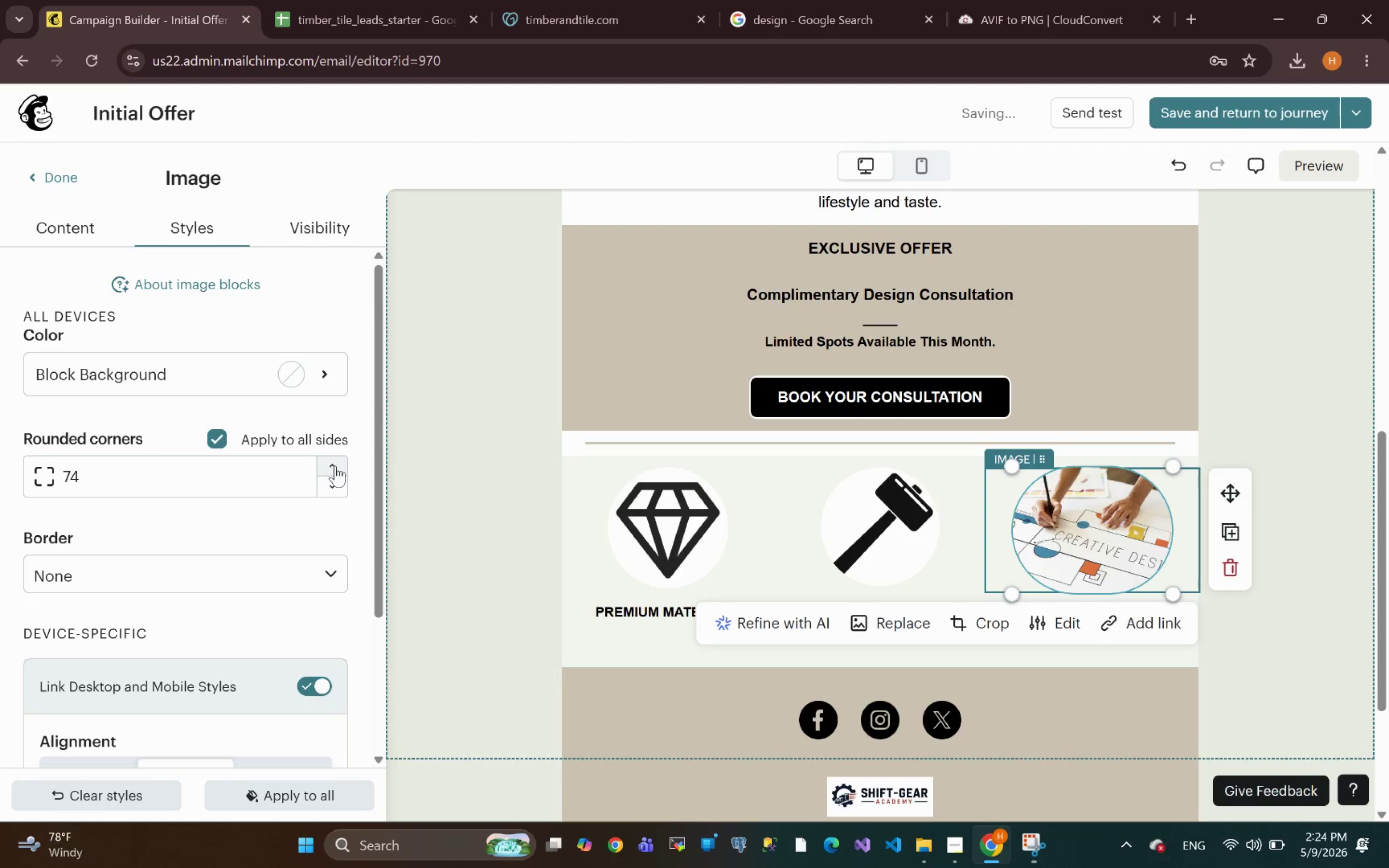 
triple_click([335, 466])
 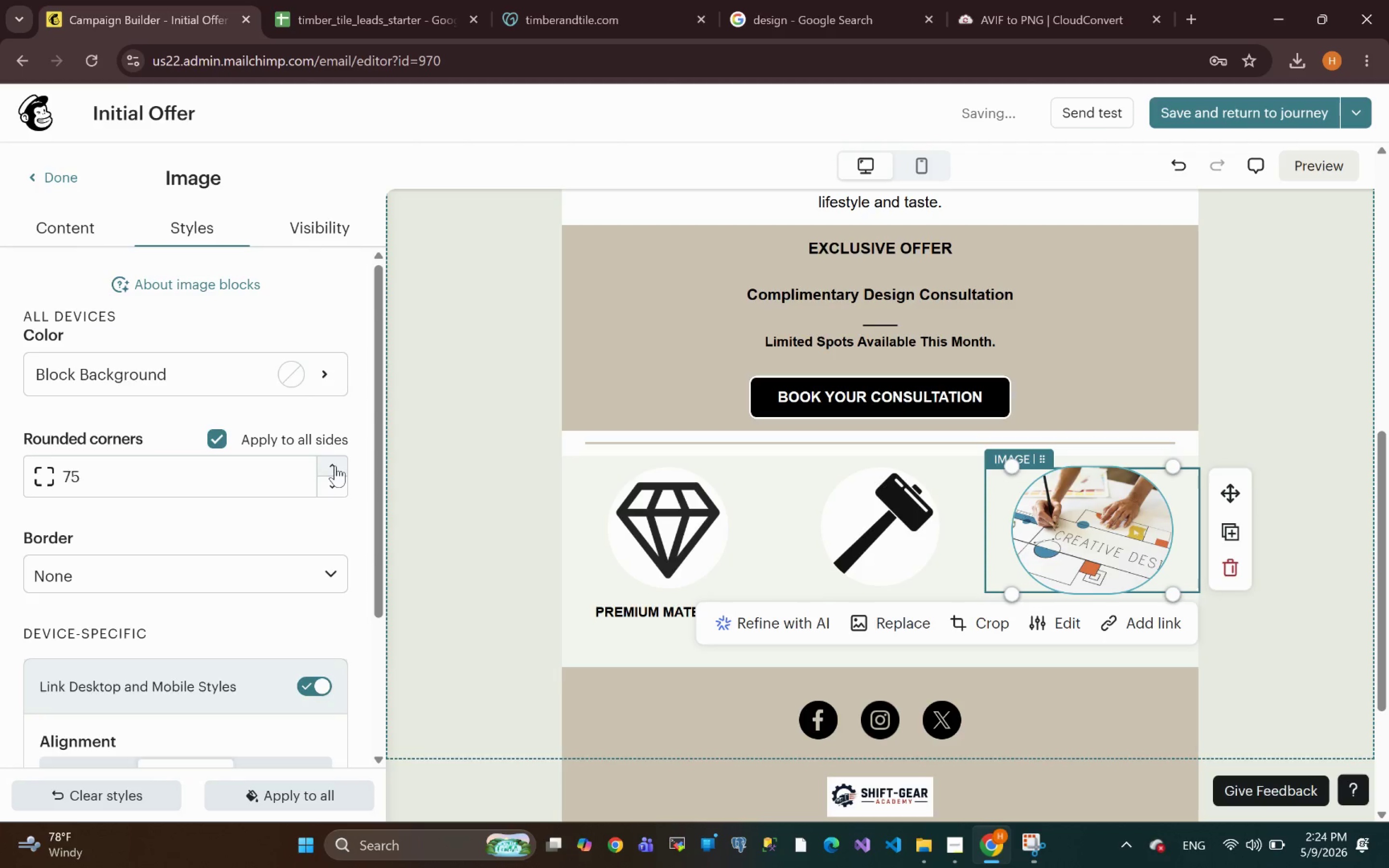 
triple_click([335, 466])
 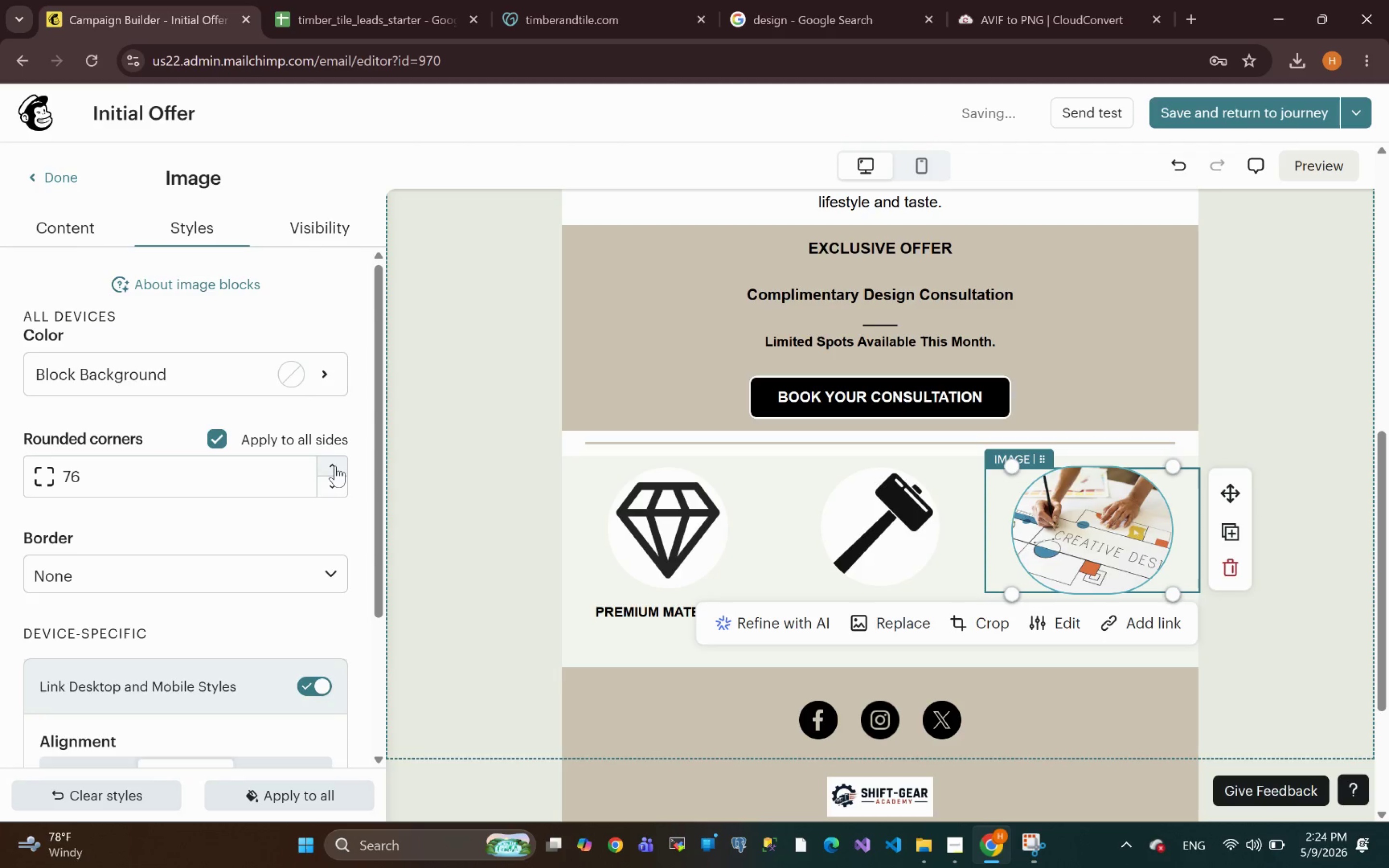 
triple_click([335, 466])
 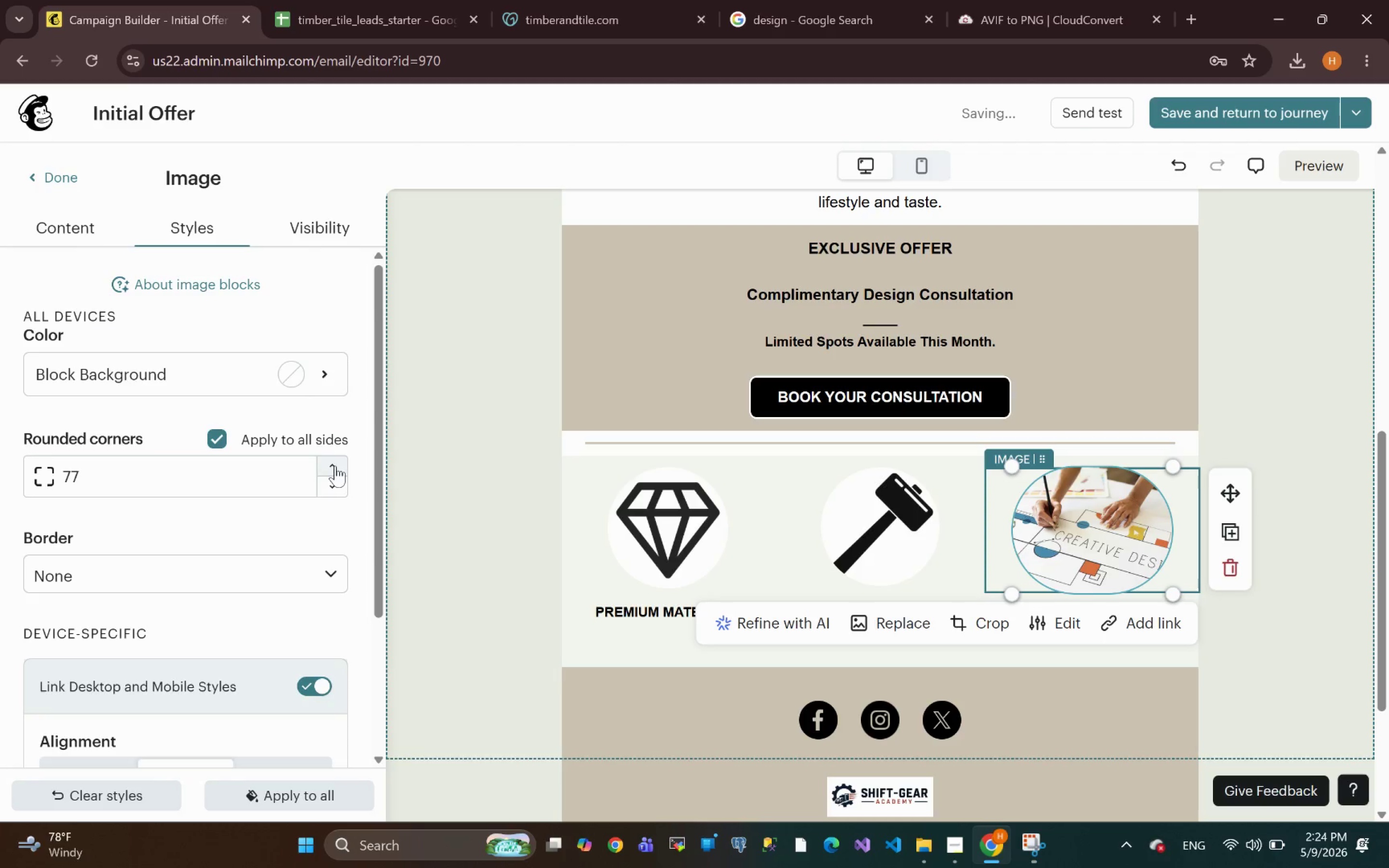 
triple_click([335, 466])
 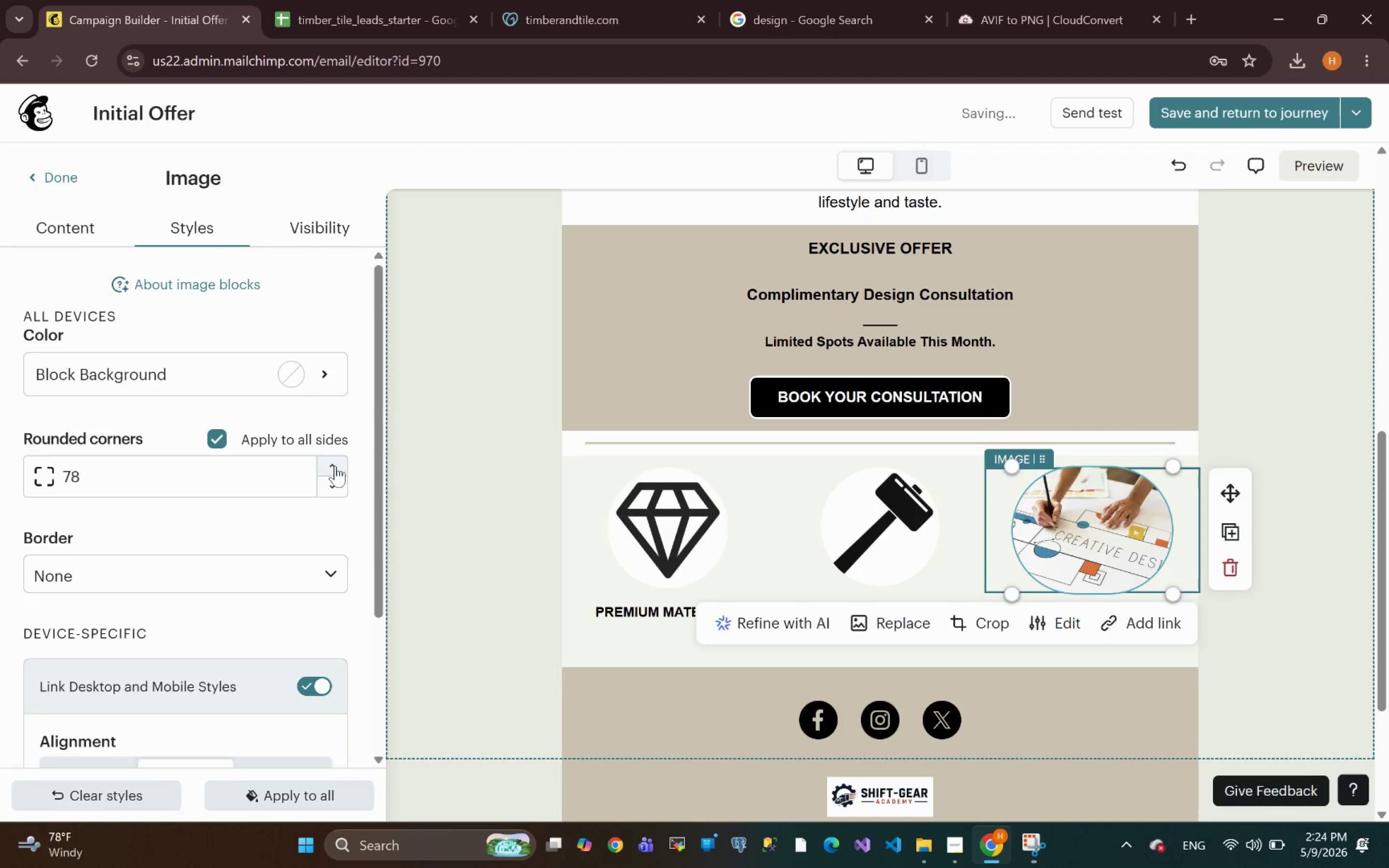 
triple_click([335, 466])
 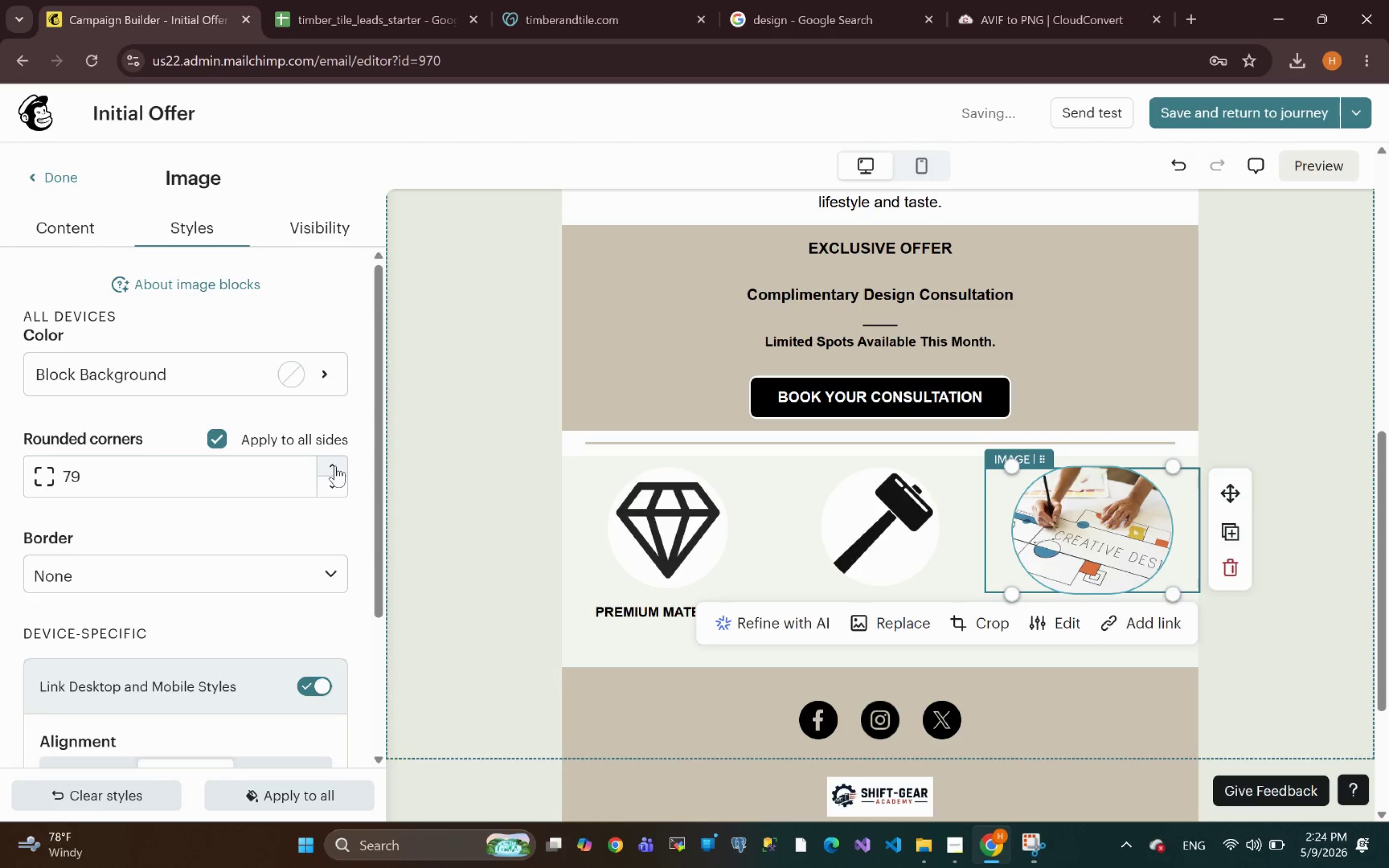 
triple_click([335, 466])
 